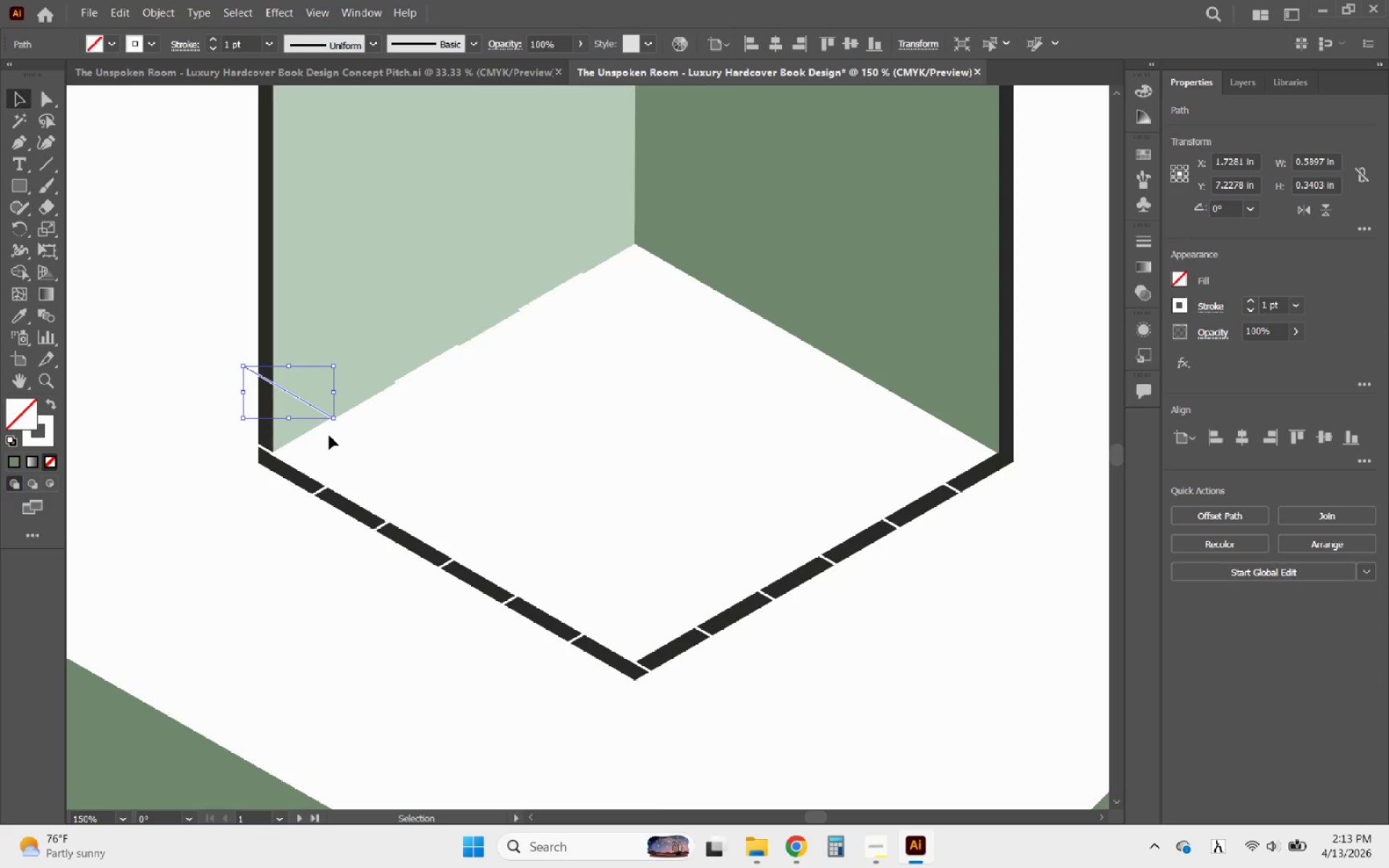 
key(Delete)
 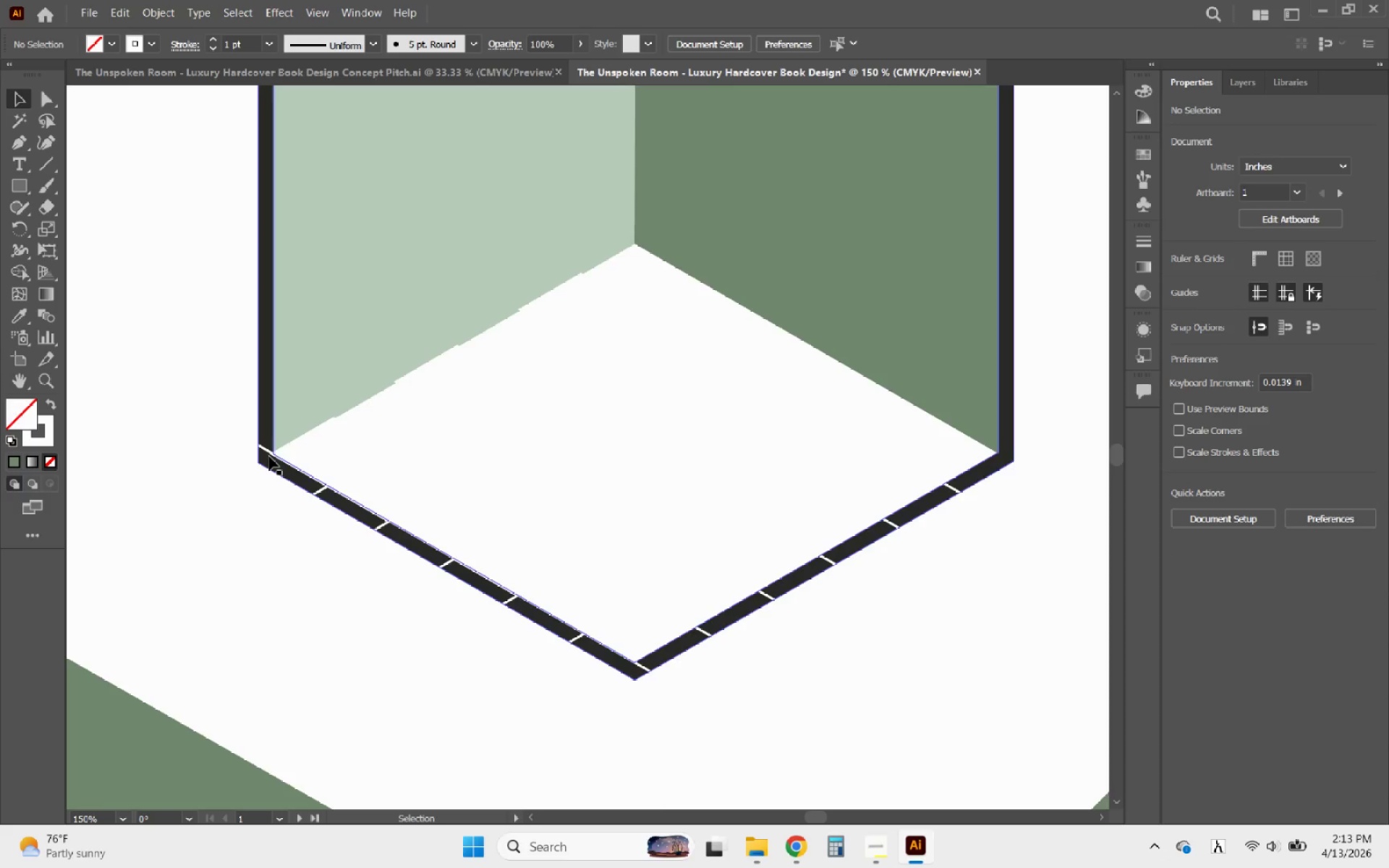 
left_click([269, 452])
 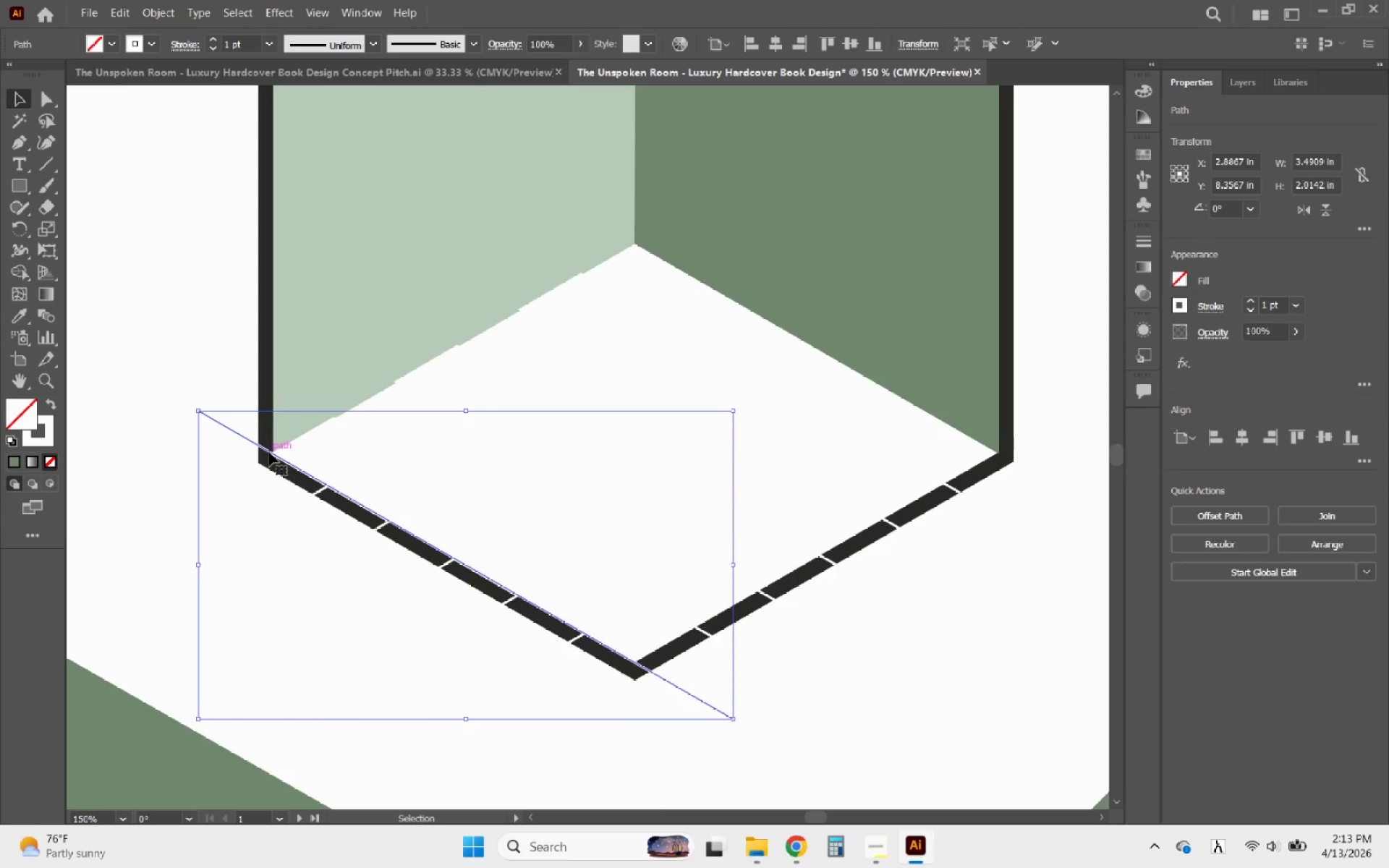 
key(Delete)
 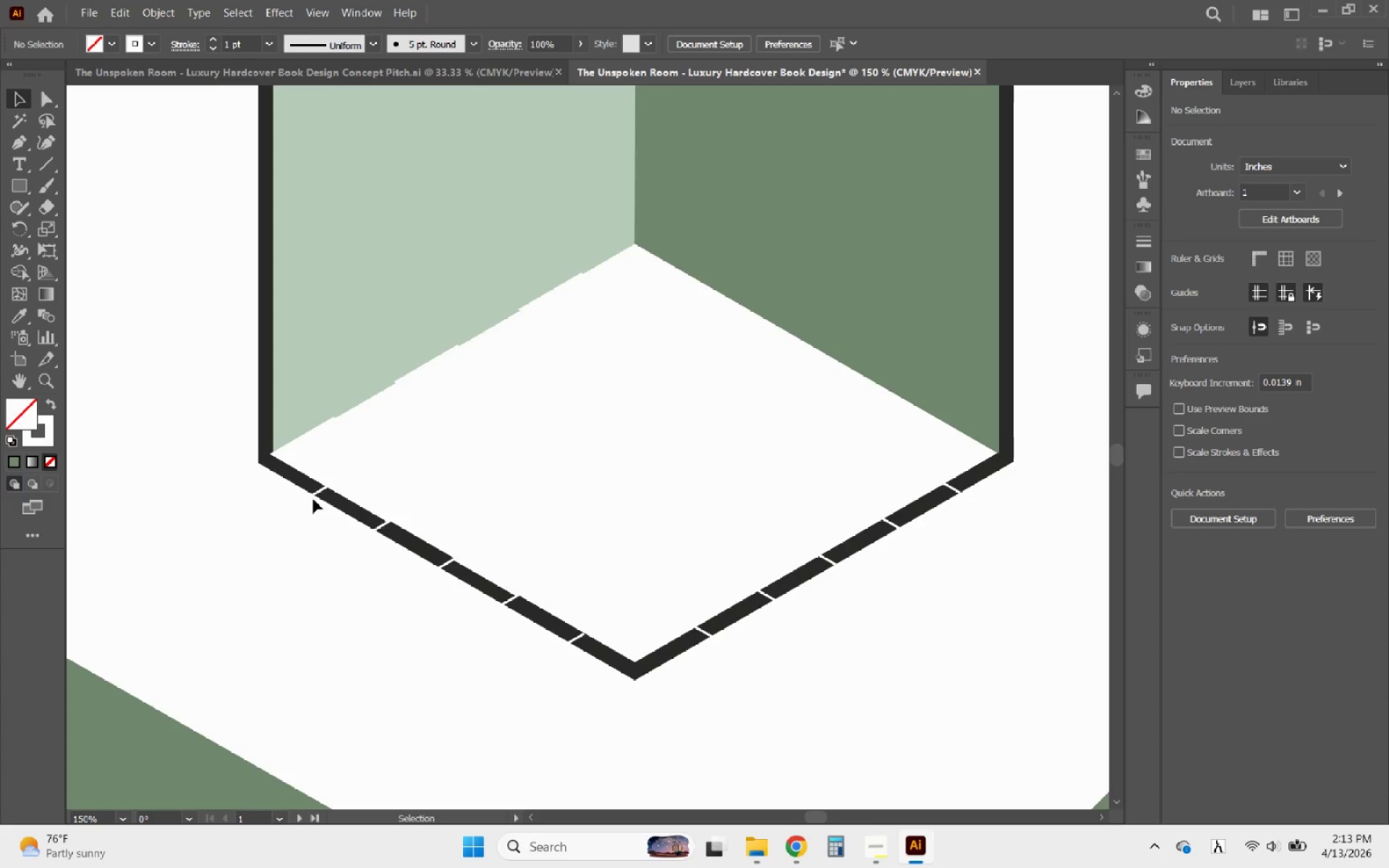 
left_click([312, 498])
 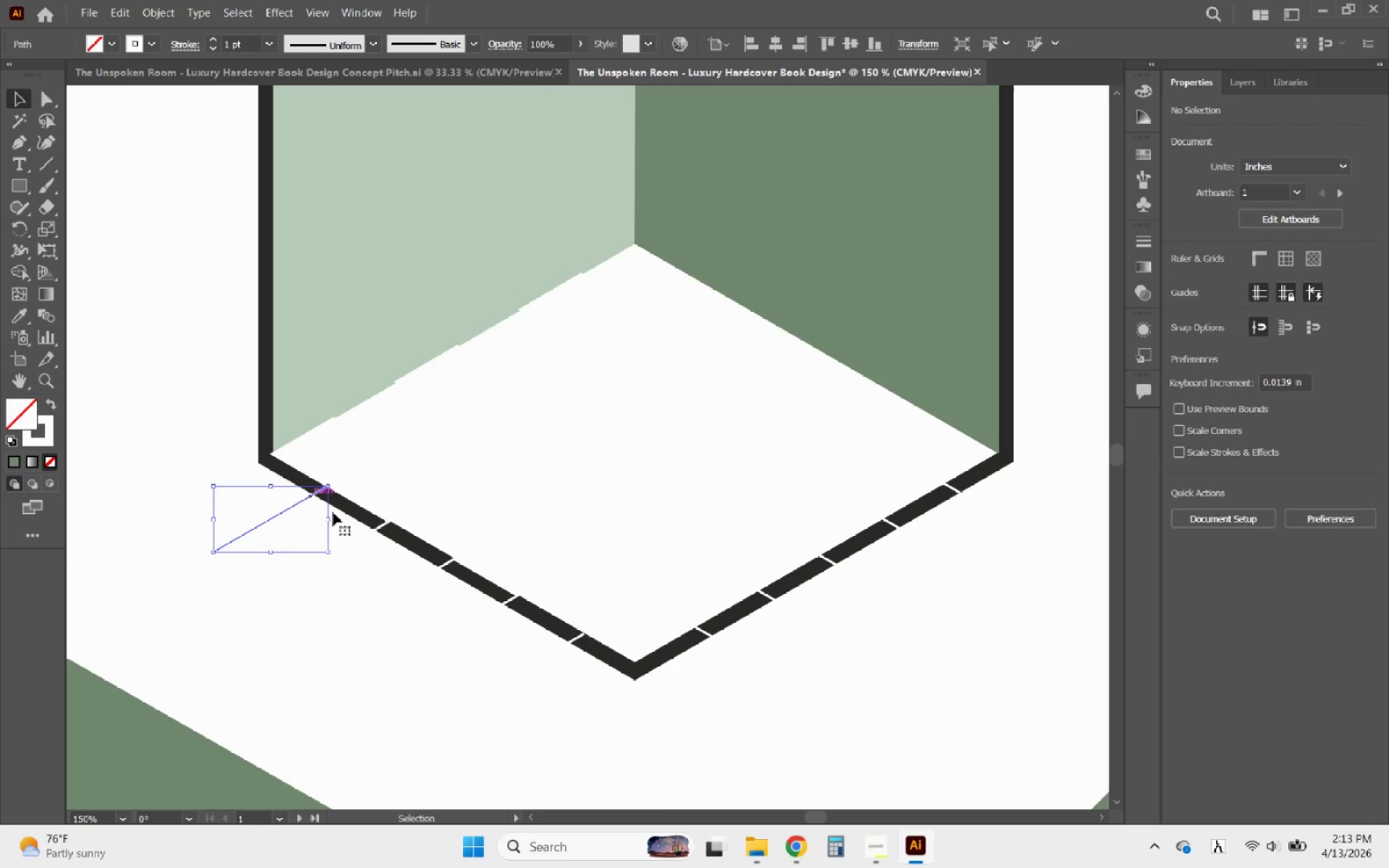 
key(Delete)
 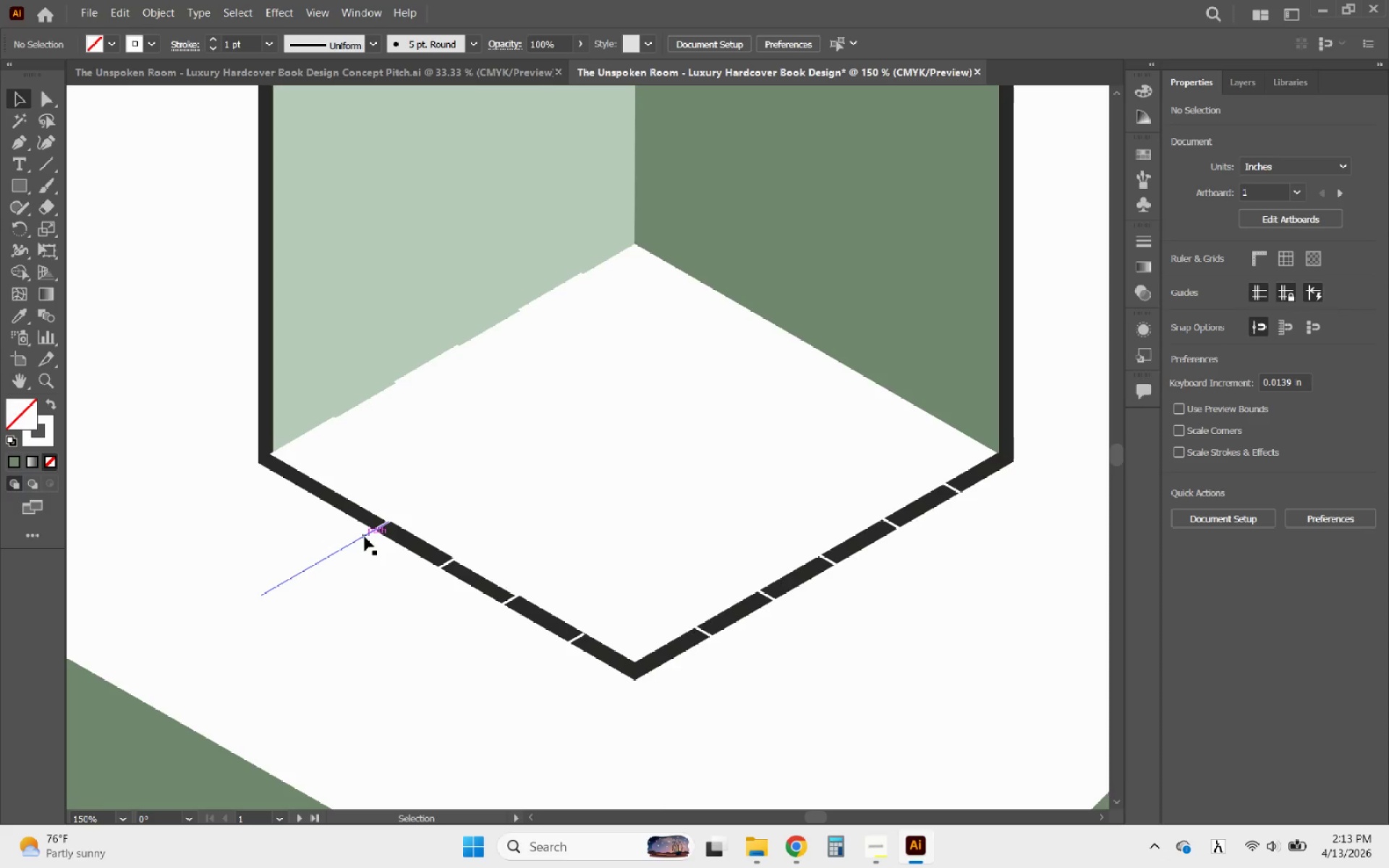 
left_click([365, 537])
 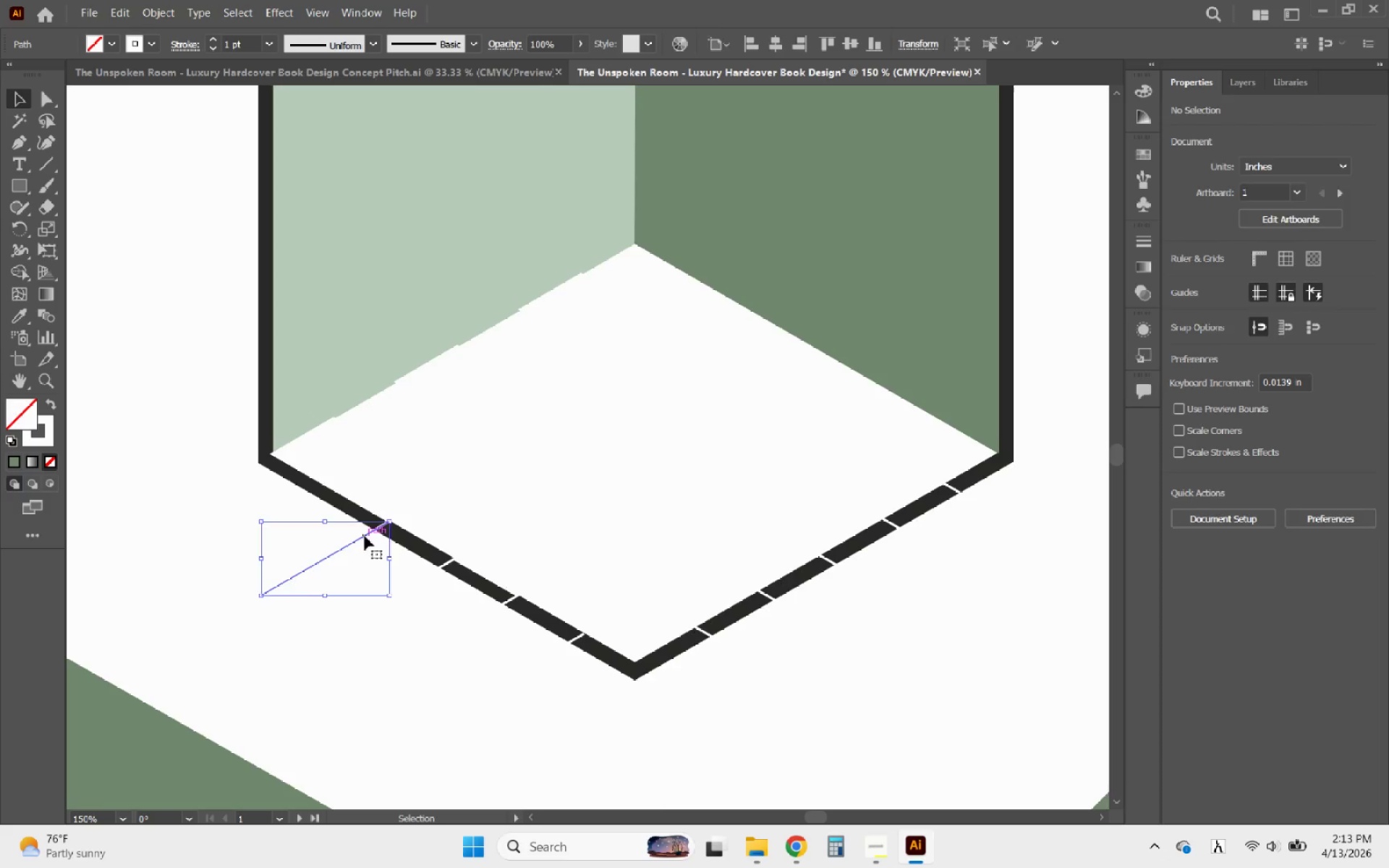 
key(Delete)
 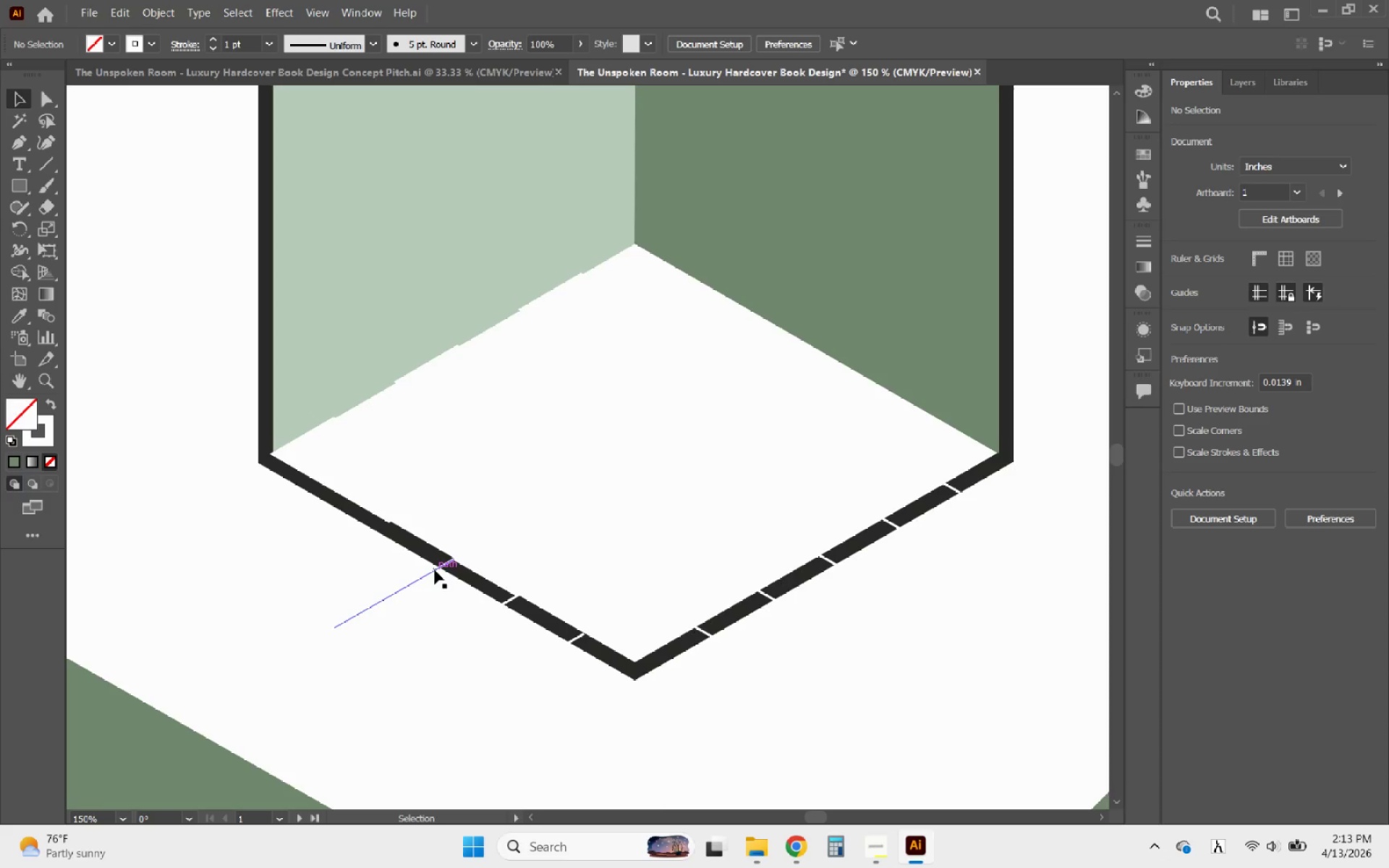 
left_click([435, 570])
 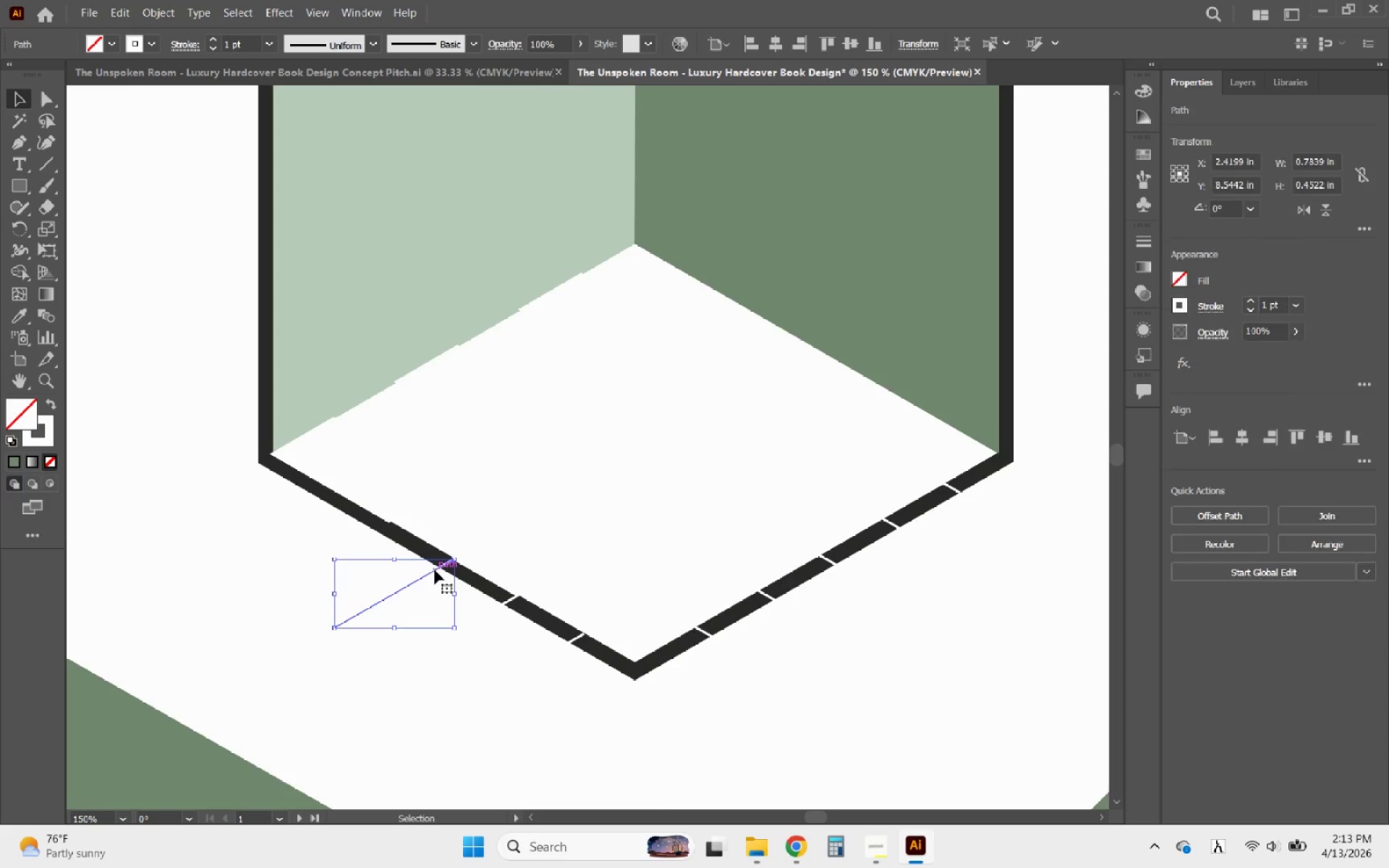 
key(Delete)
 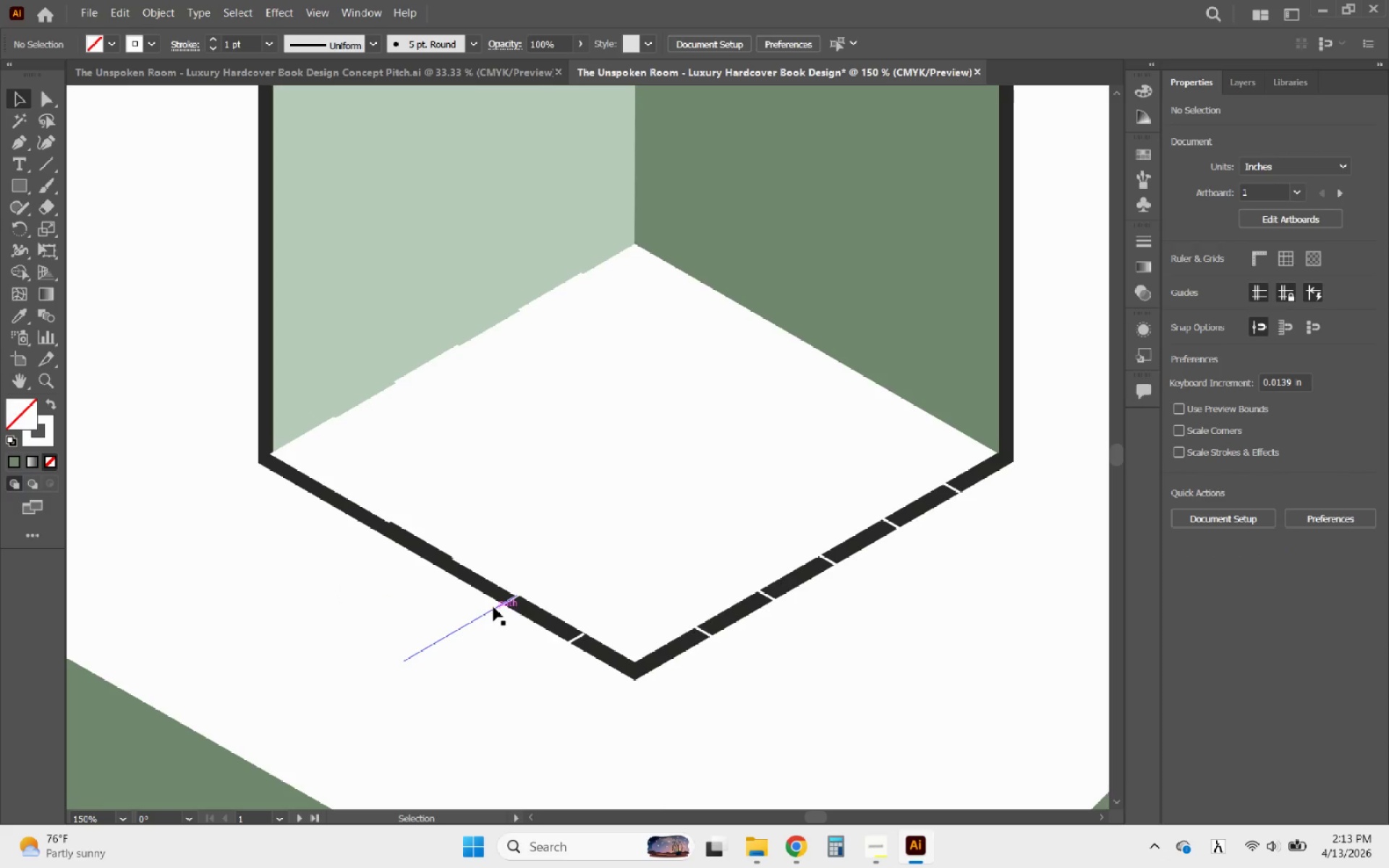 
left_click([493, 607])
 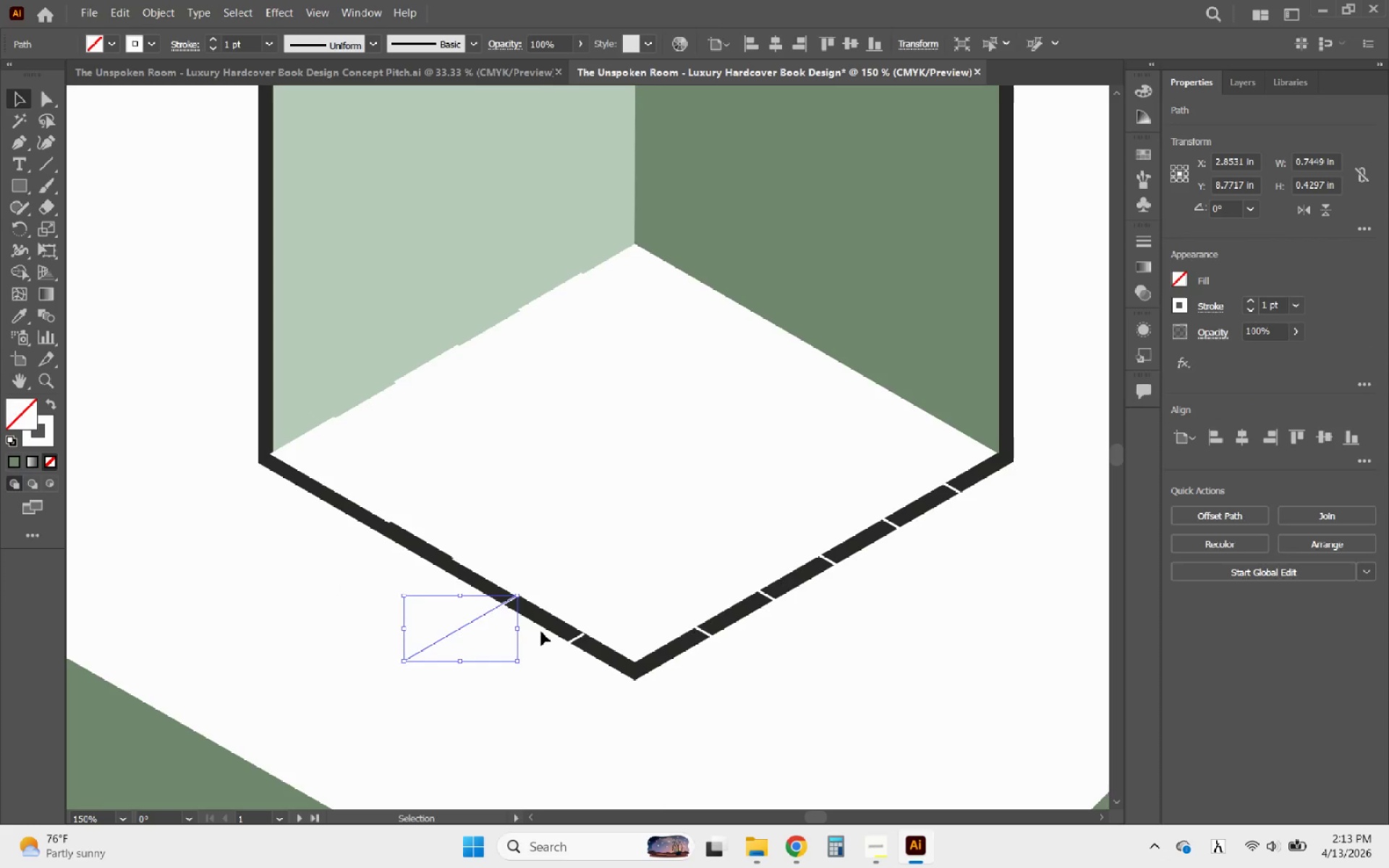 
key(Delete)
 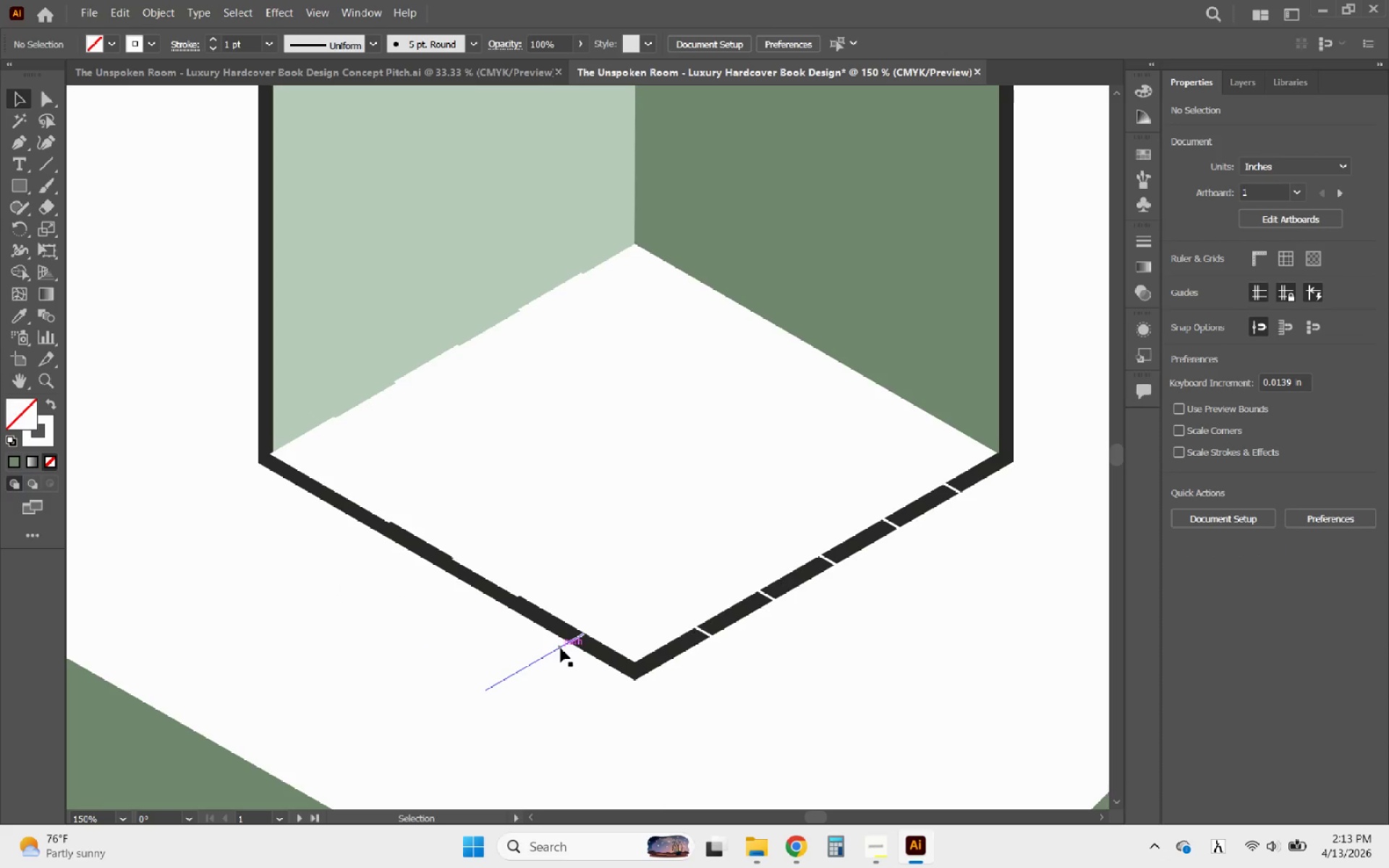 
left_click([561, 648])
 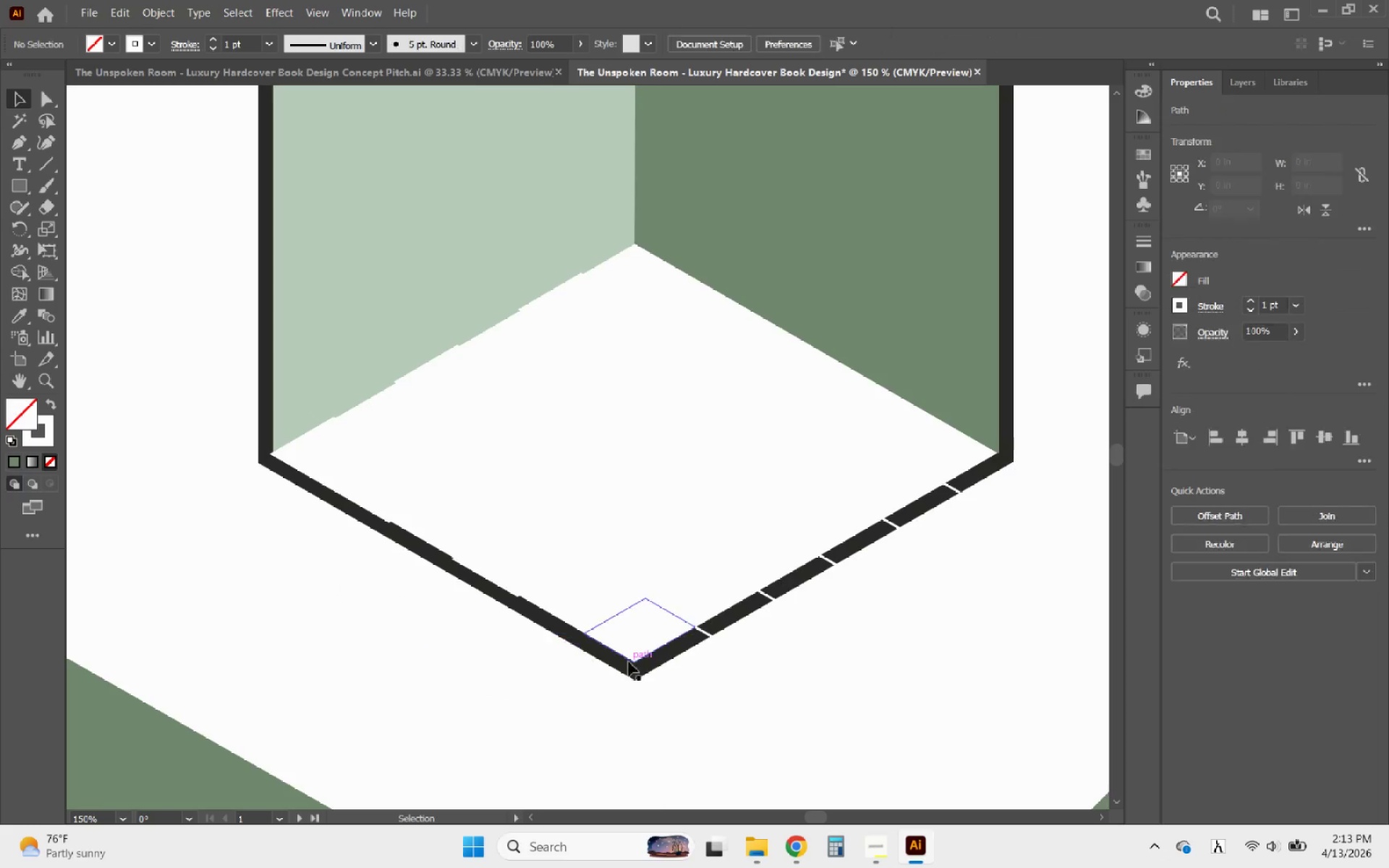 
key(Delete)
 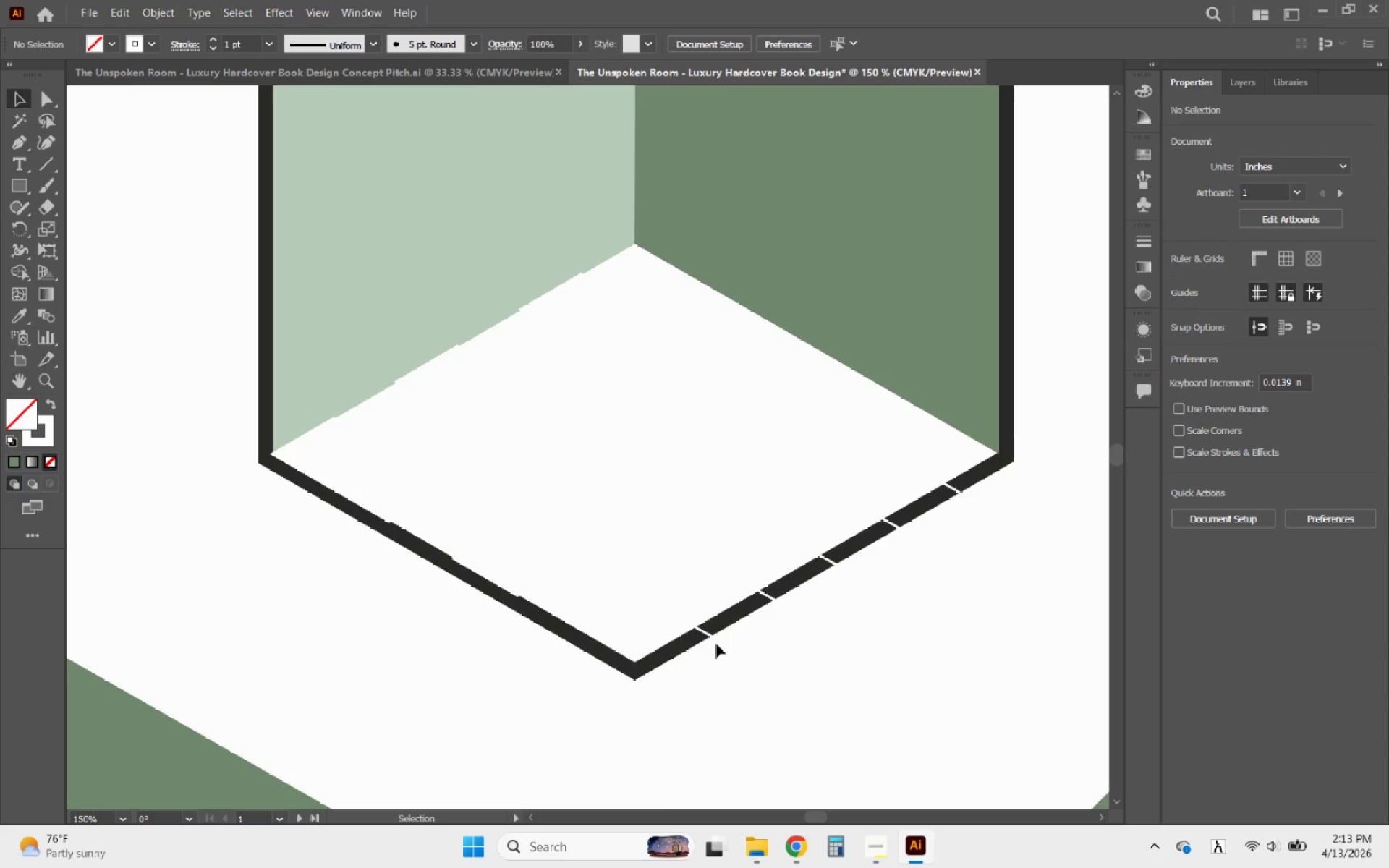 
left_click([715, 638])
 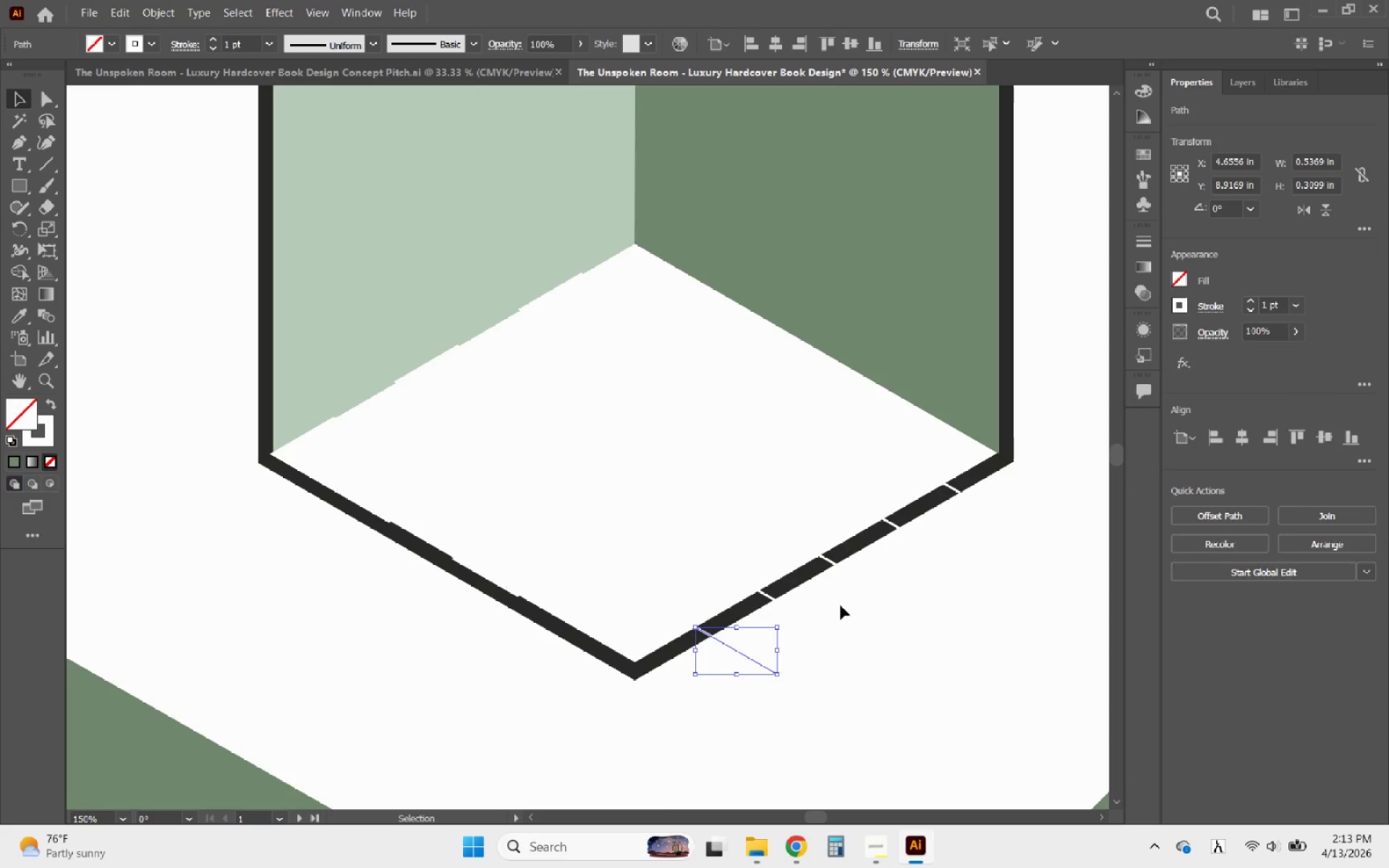 
key(Delete)
 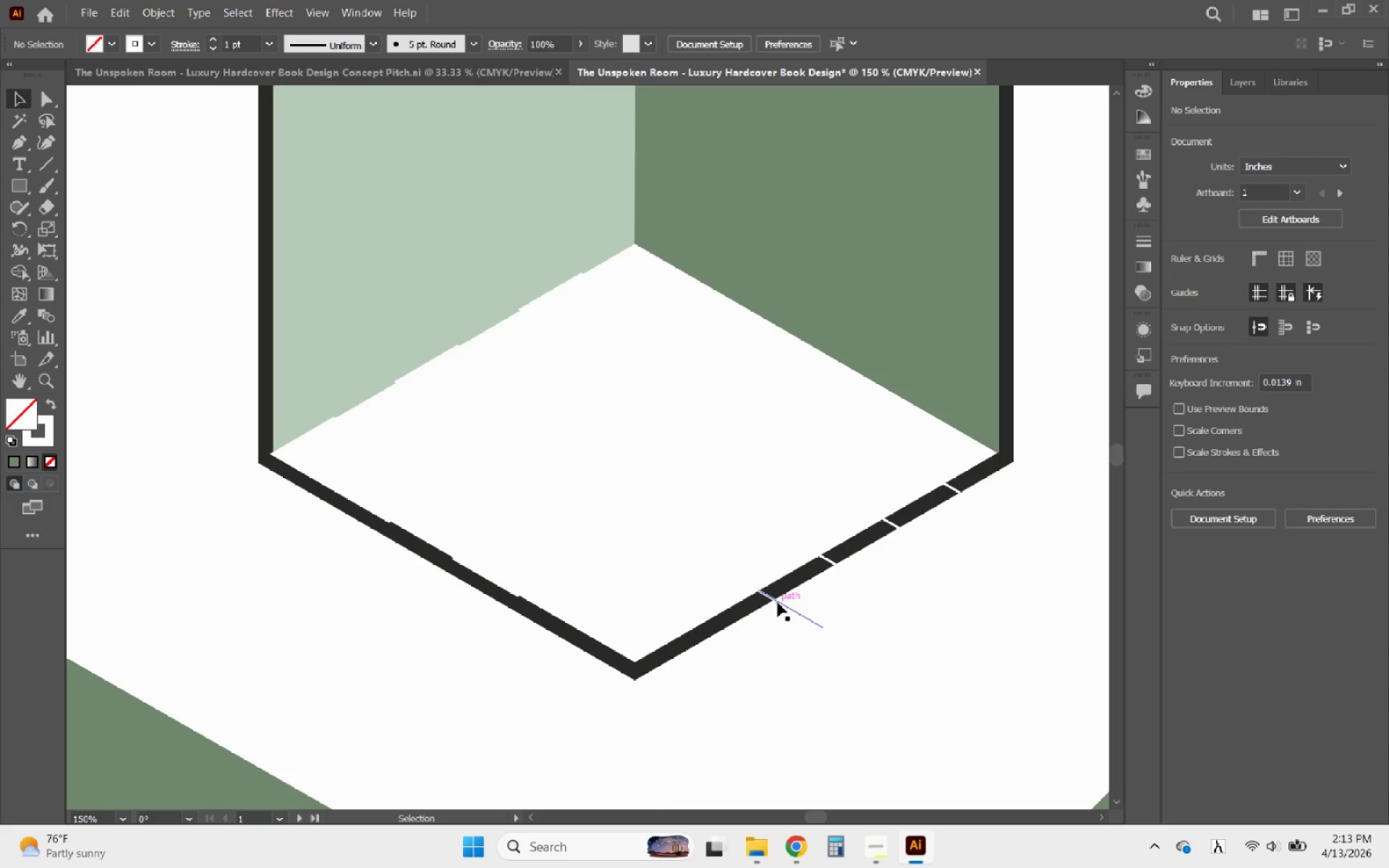 
left_click([778, 603])
 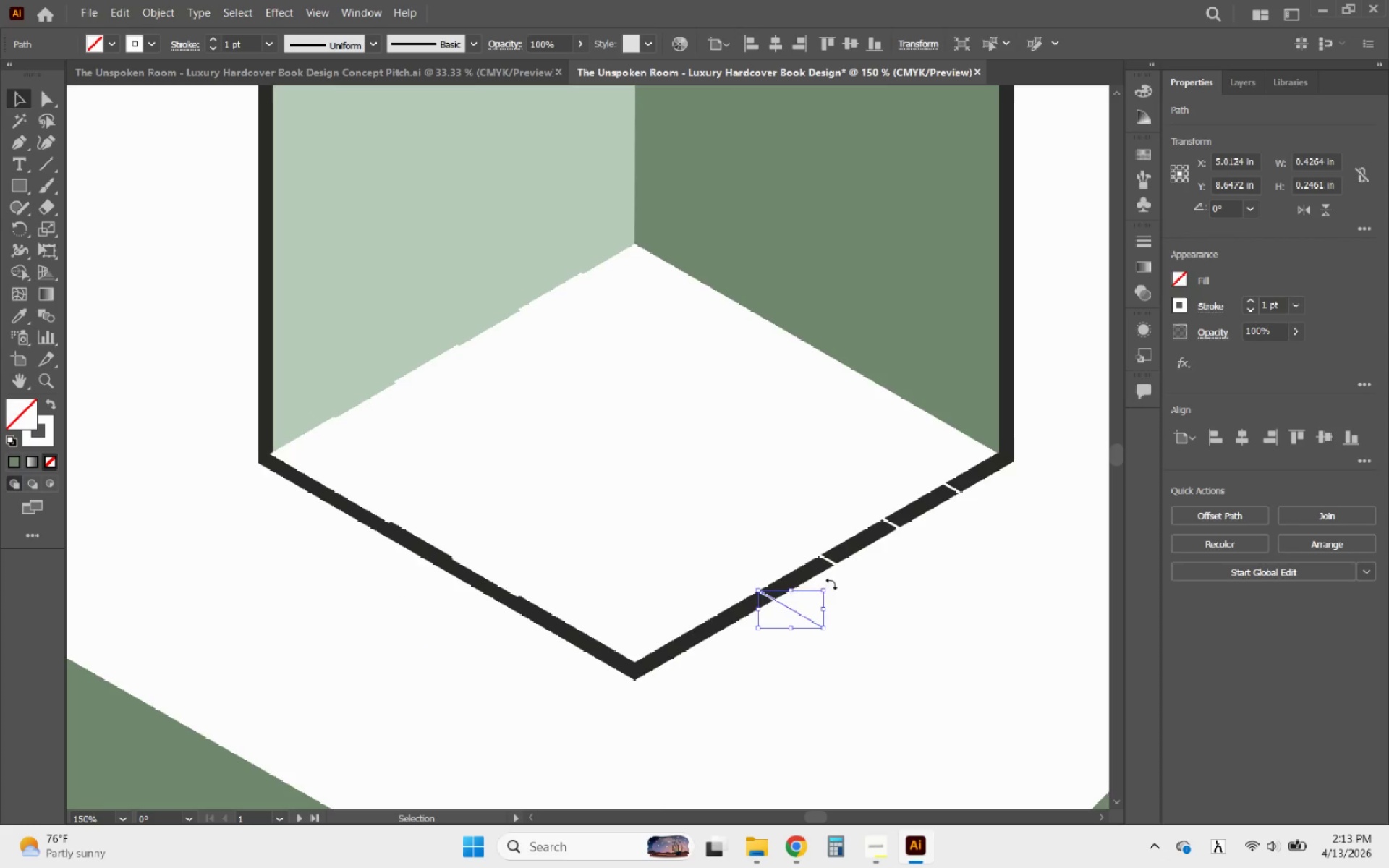 
key(Delete)
 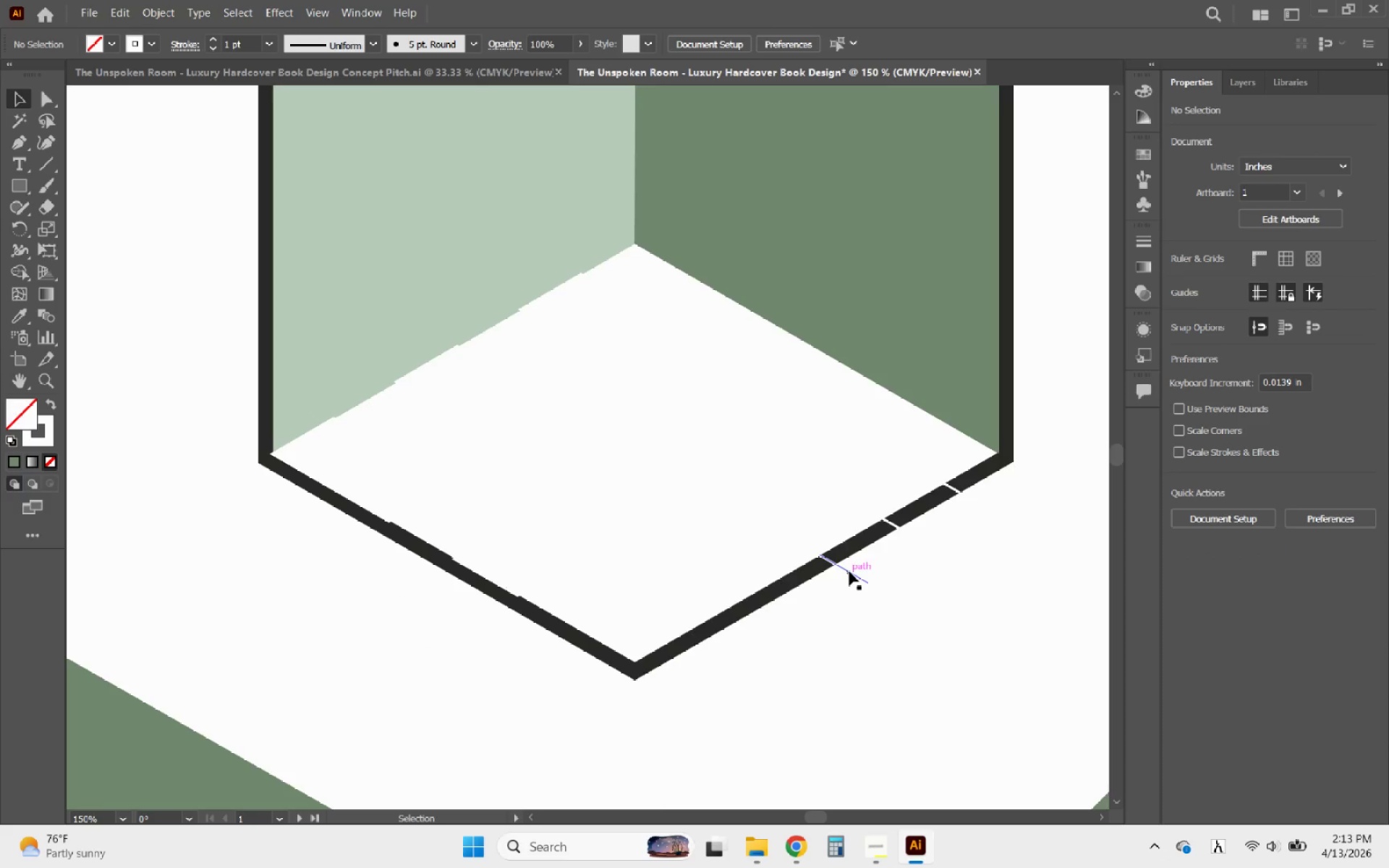 
left_click([849, 571])
 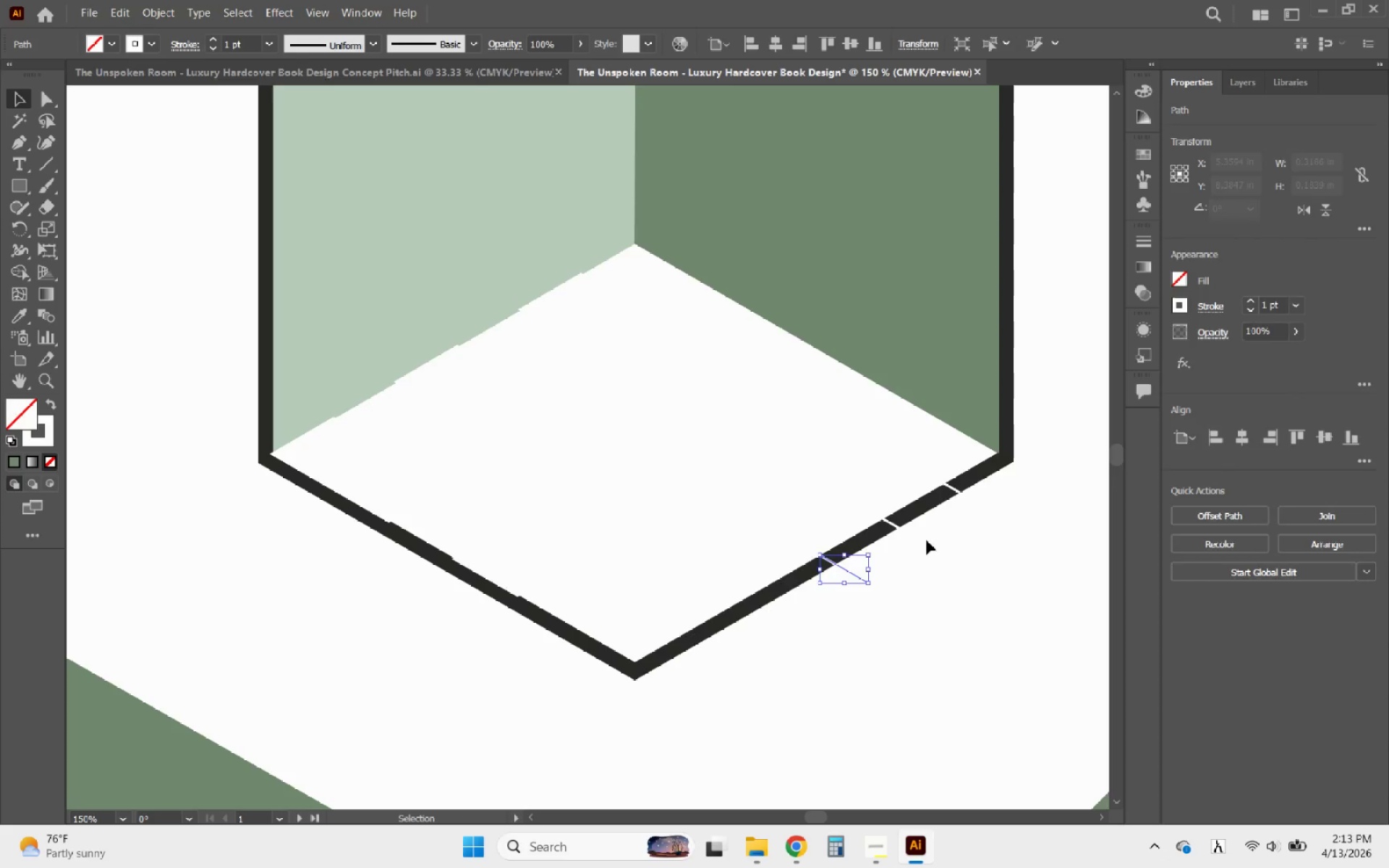 
key(Delete)
 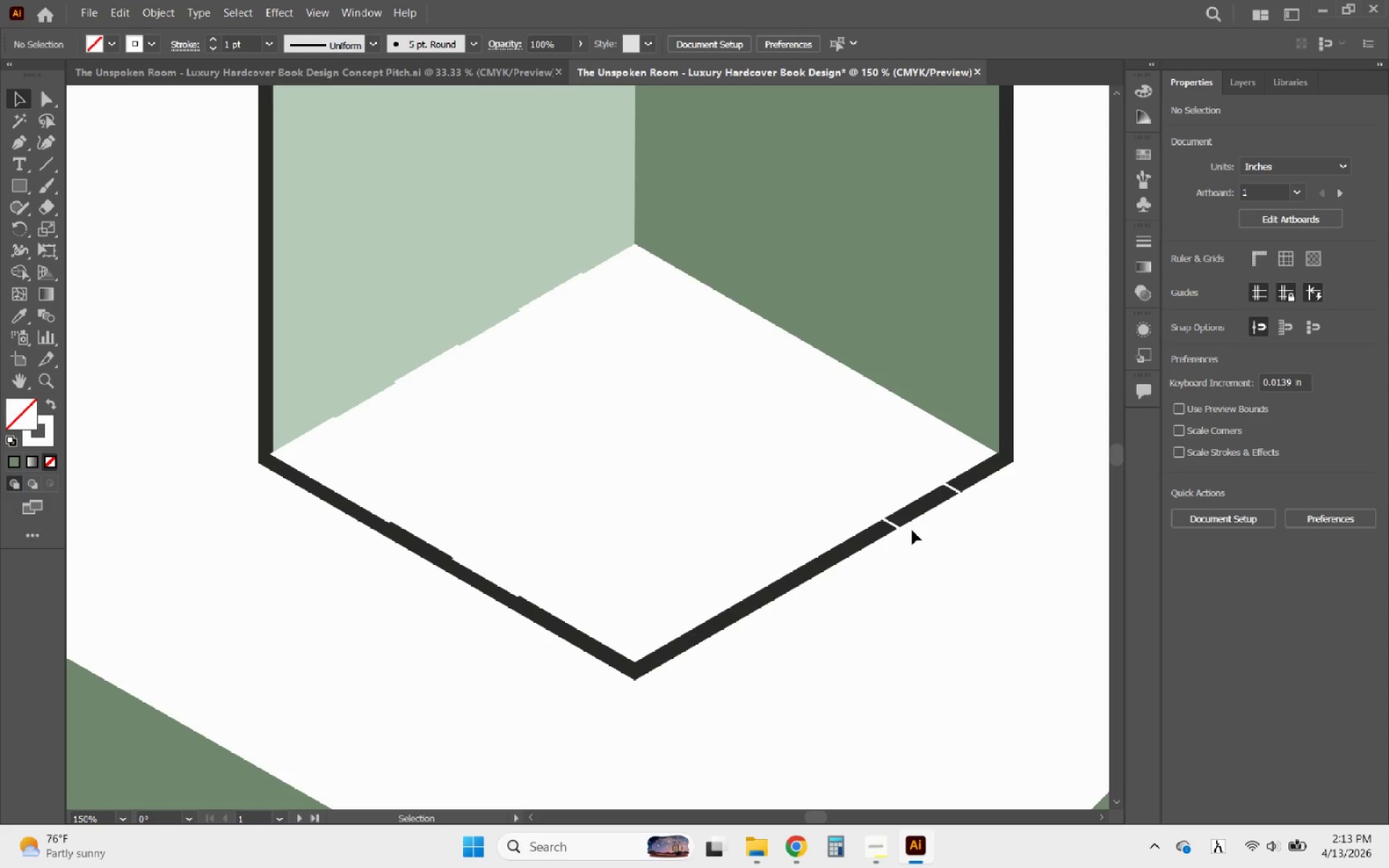 
left_click([906, 533])
 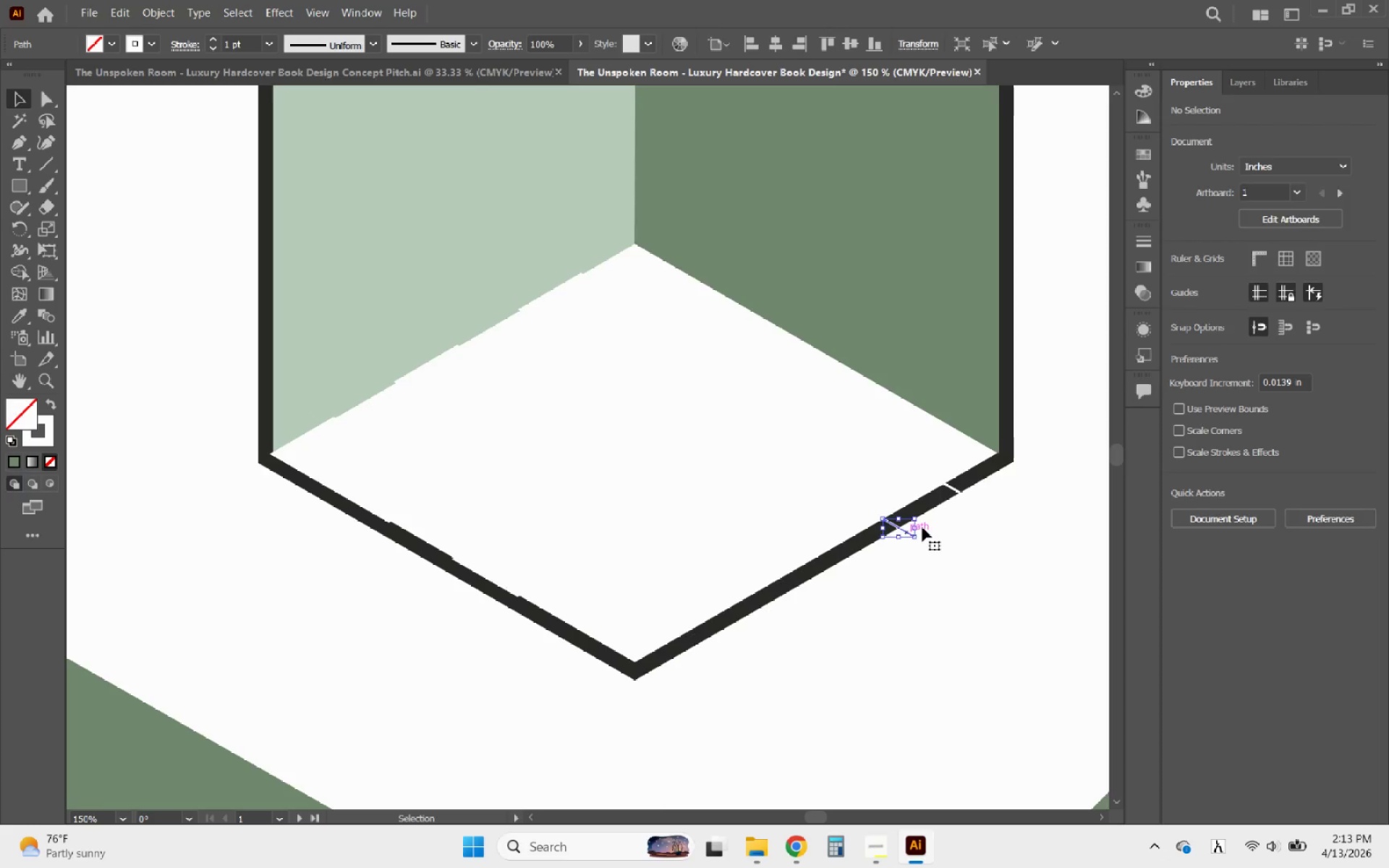 
key(Delete)
 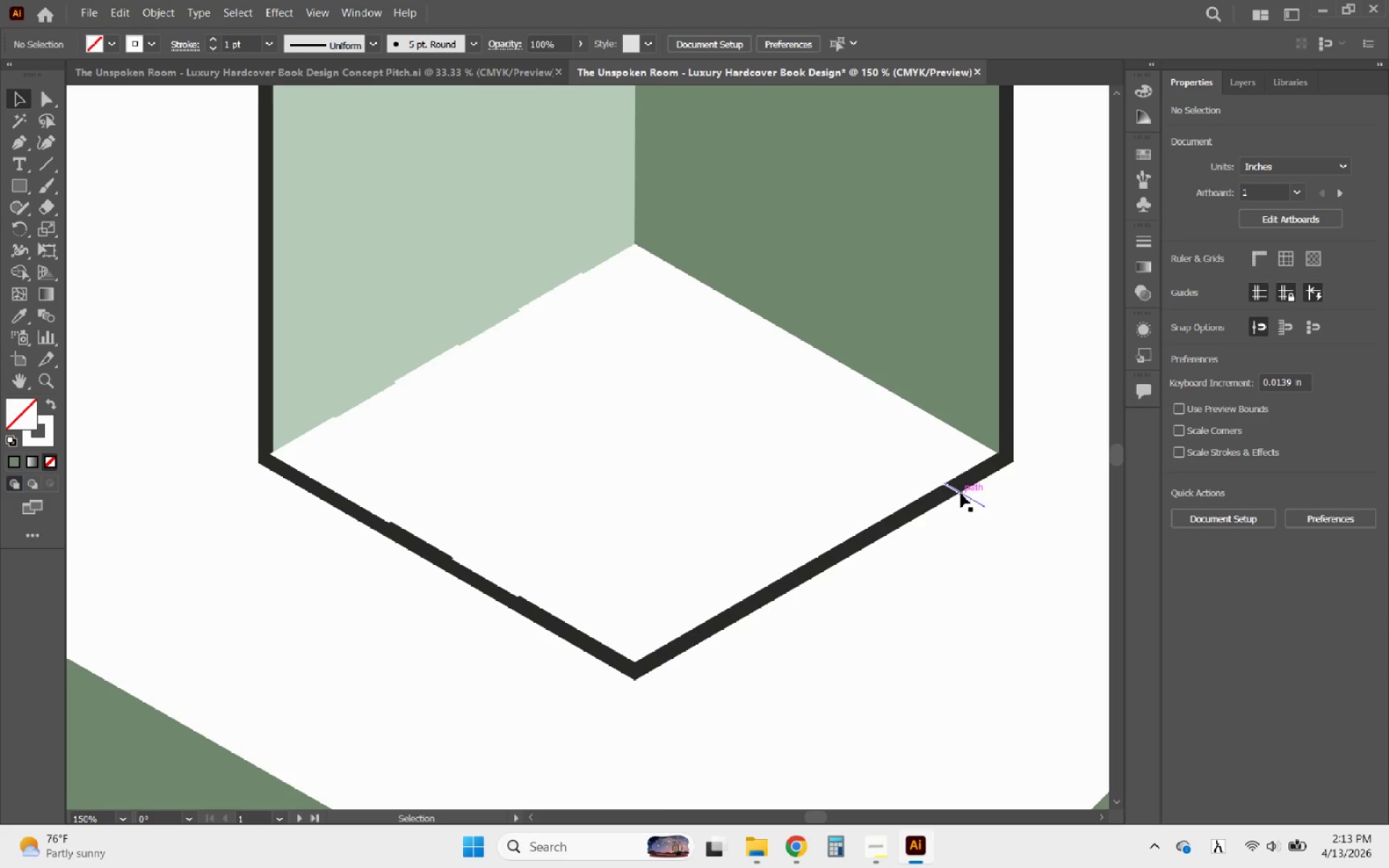 
left_click([961, 493])
 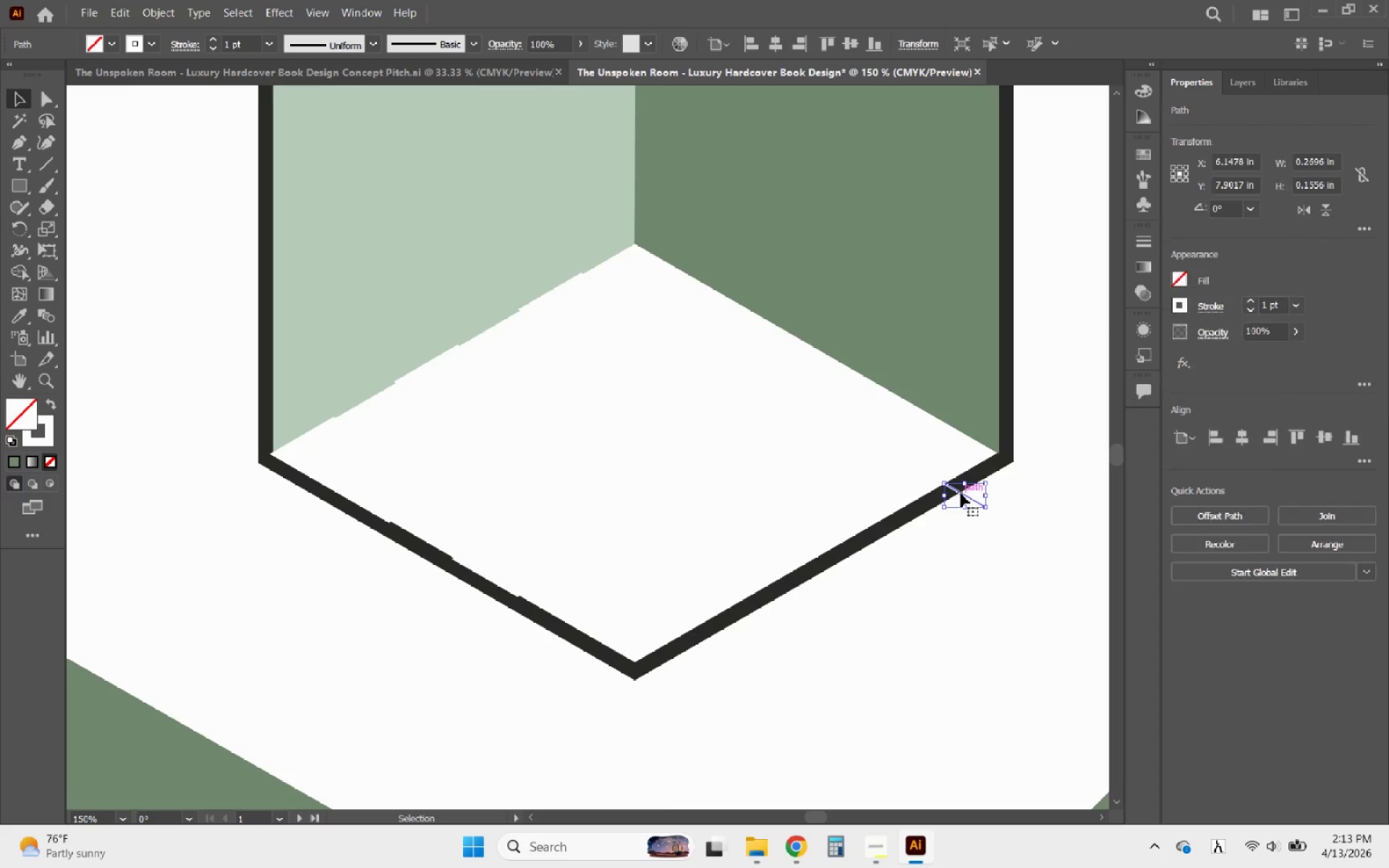 
key(Delete)
 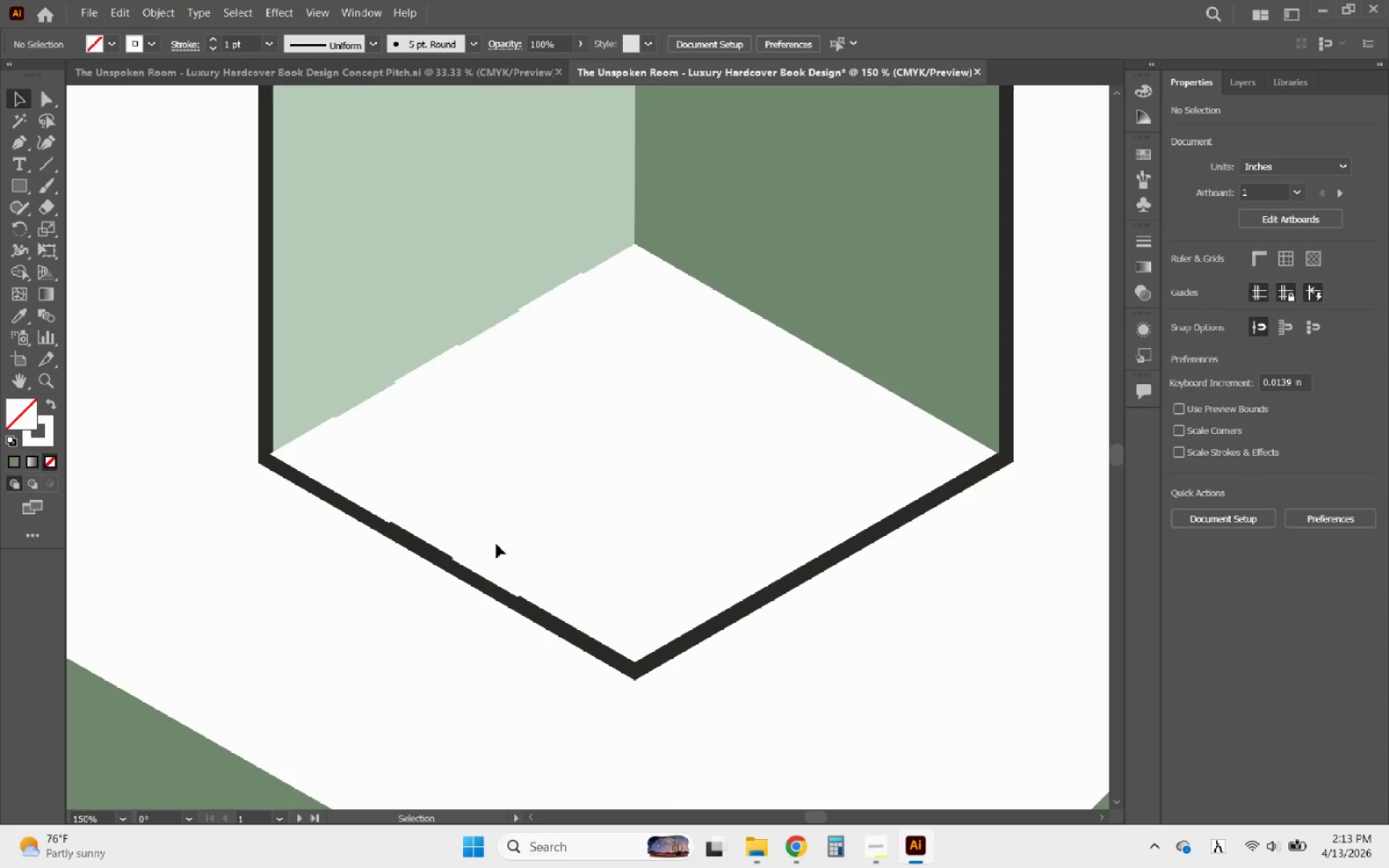 
wait(7.71)
 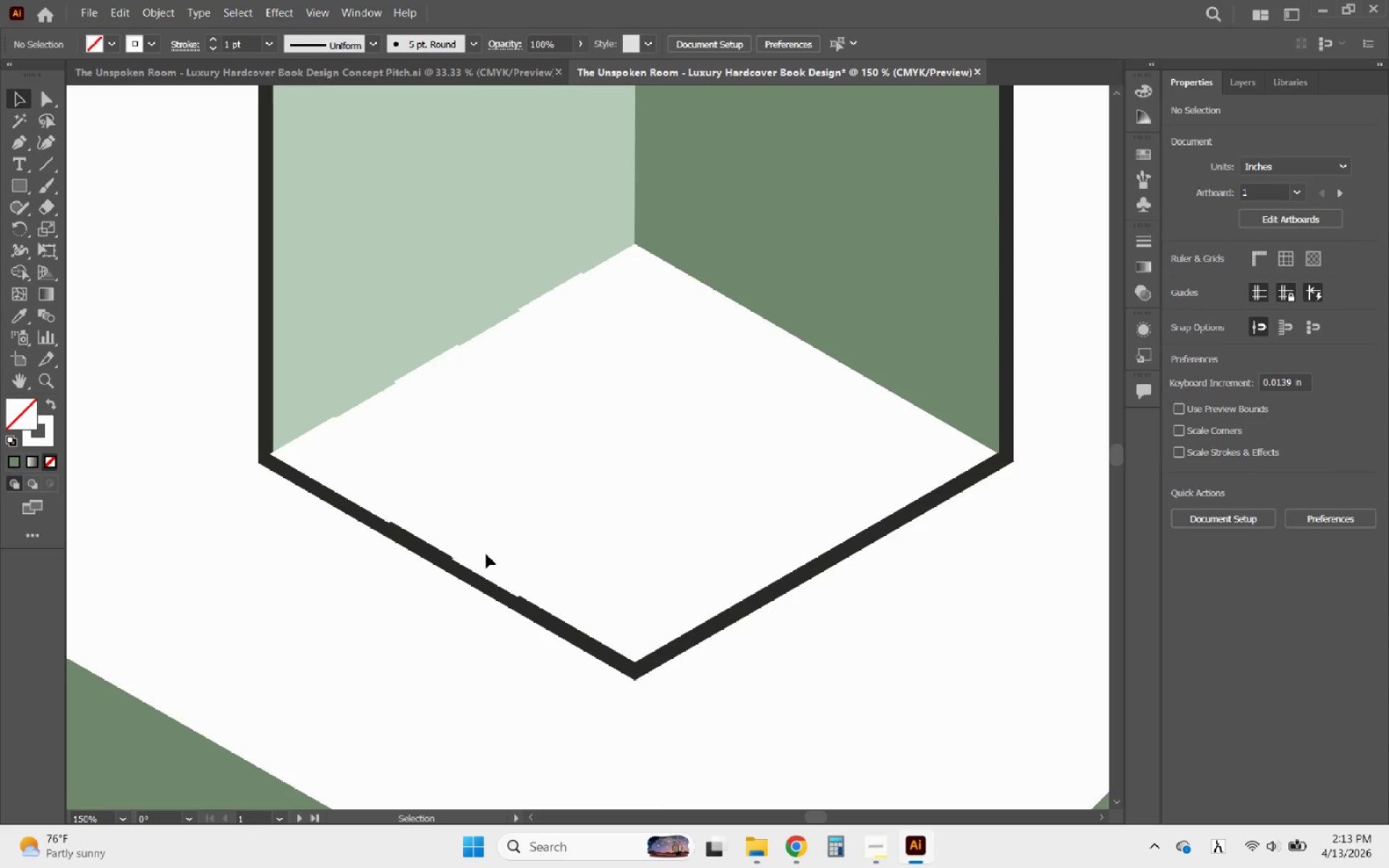 
mouse_move([472, 545])
 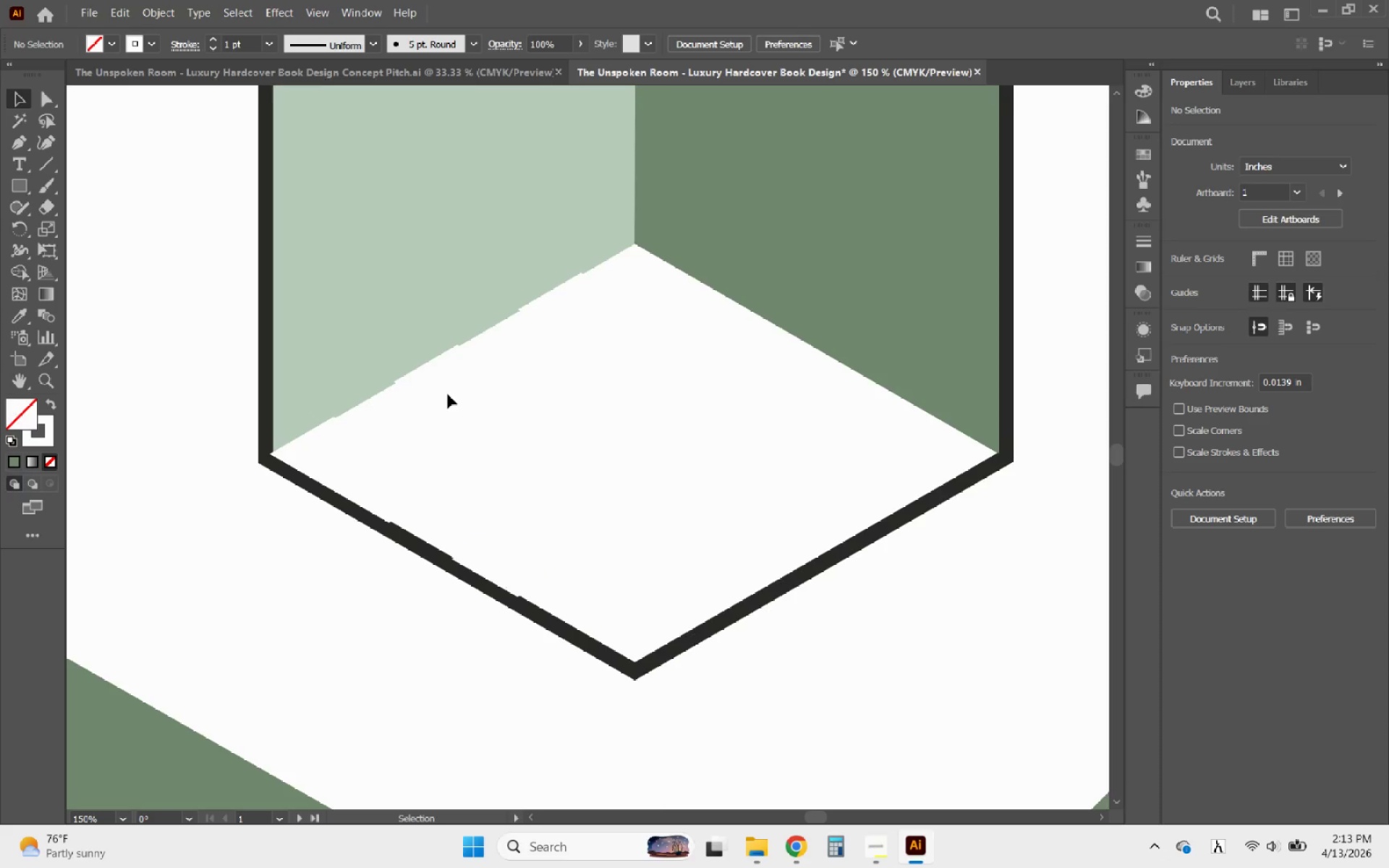 
wait(6.94)
 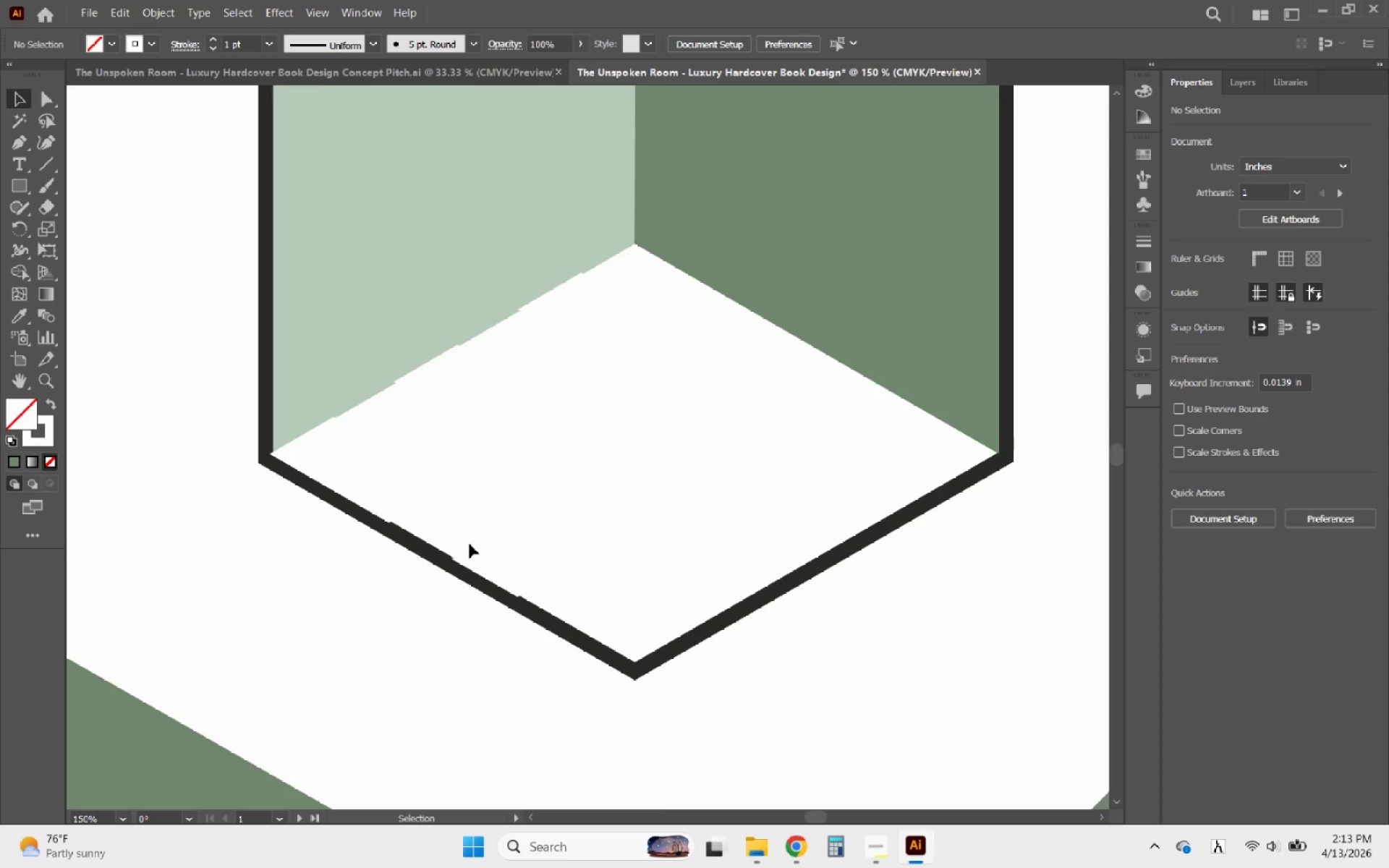 
left_click([430, 399])
 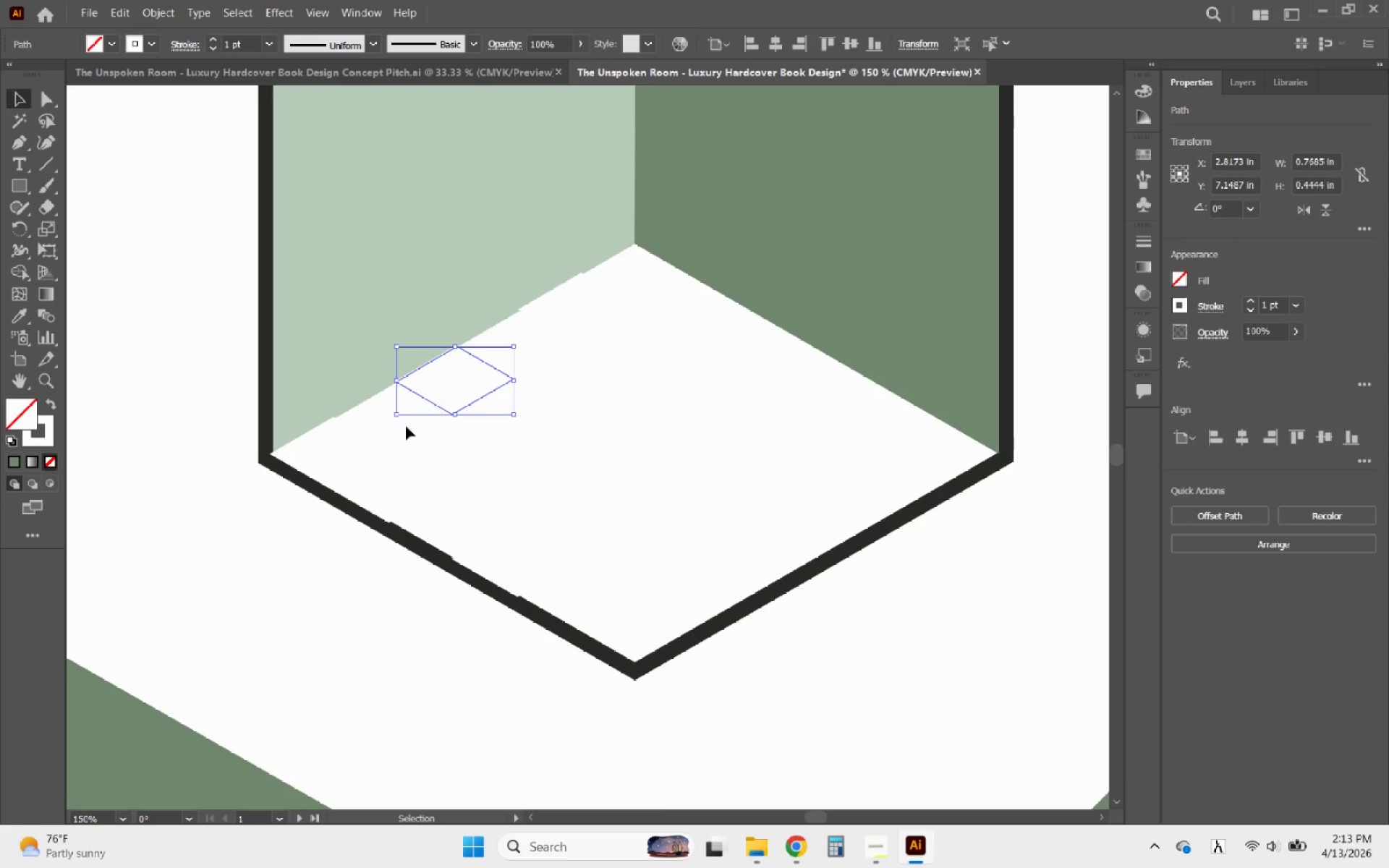 
hold_key(key=ShiftLeft, duration=18.66)
left_click([358, 432])
 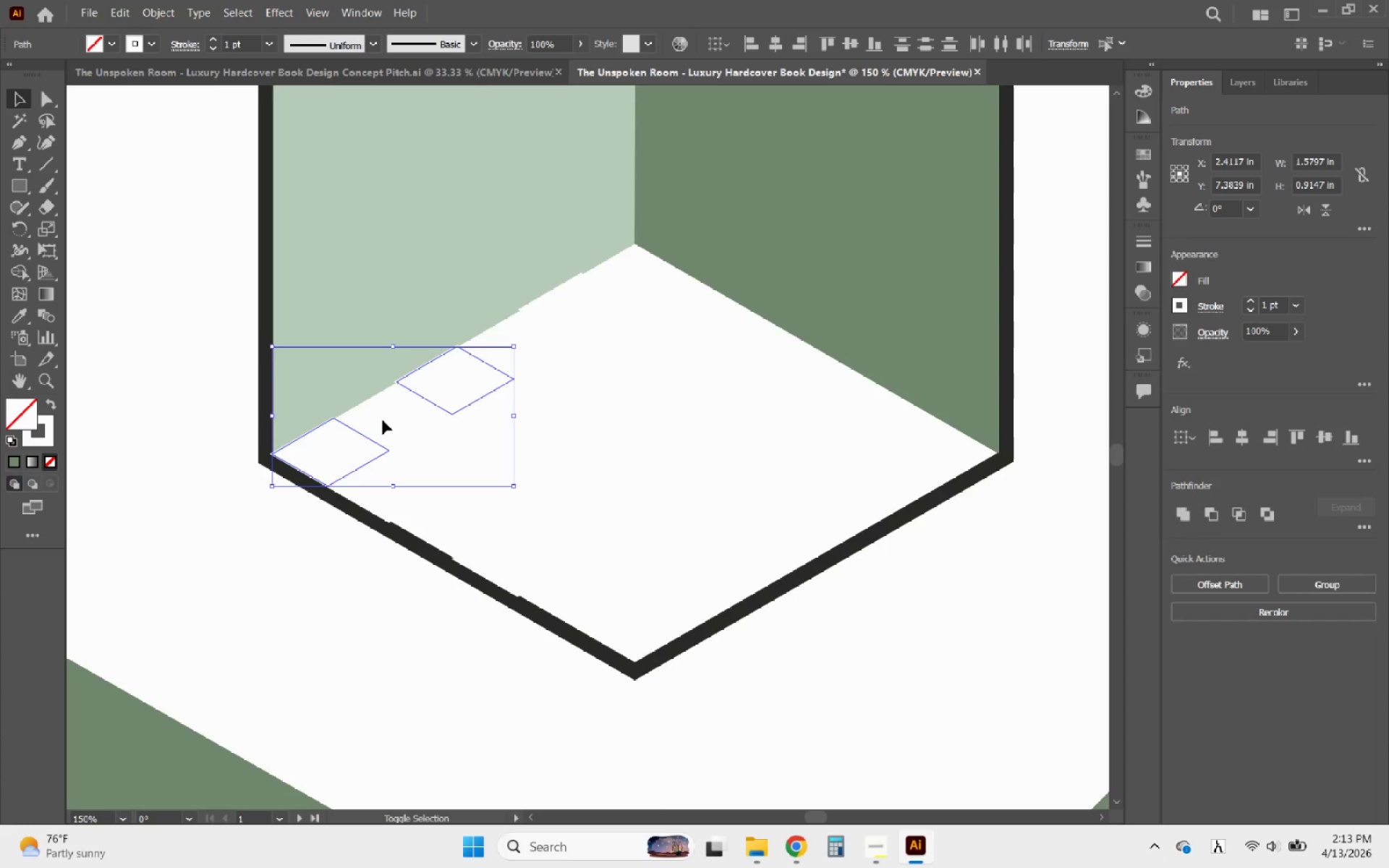 
left_click([383, 420])
 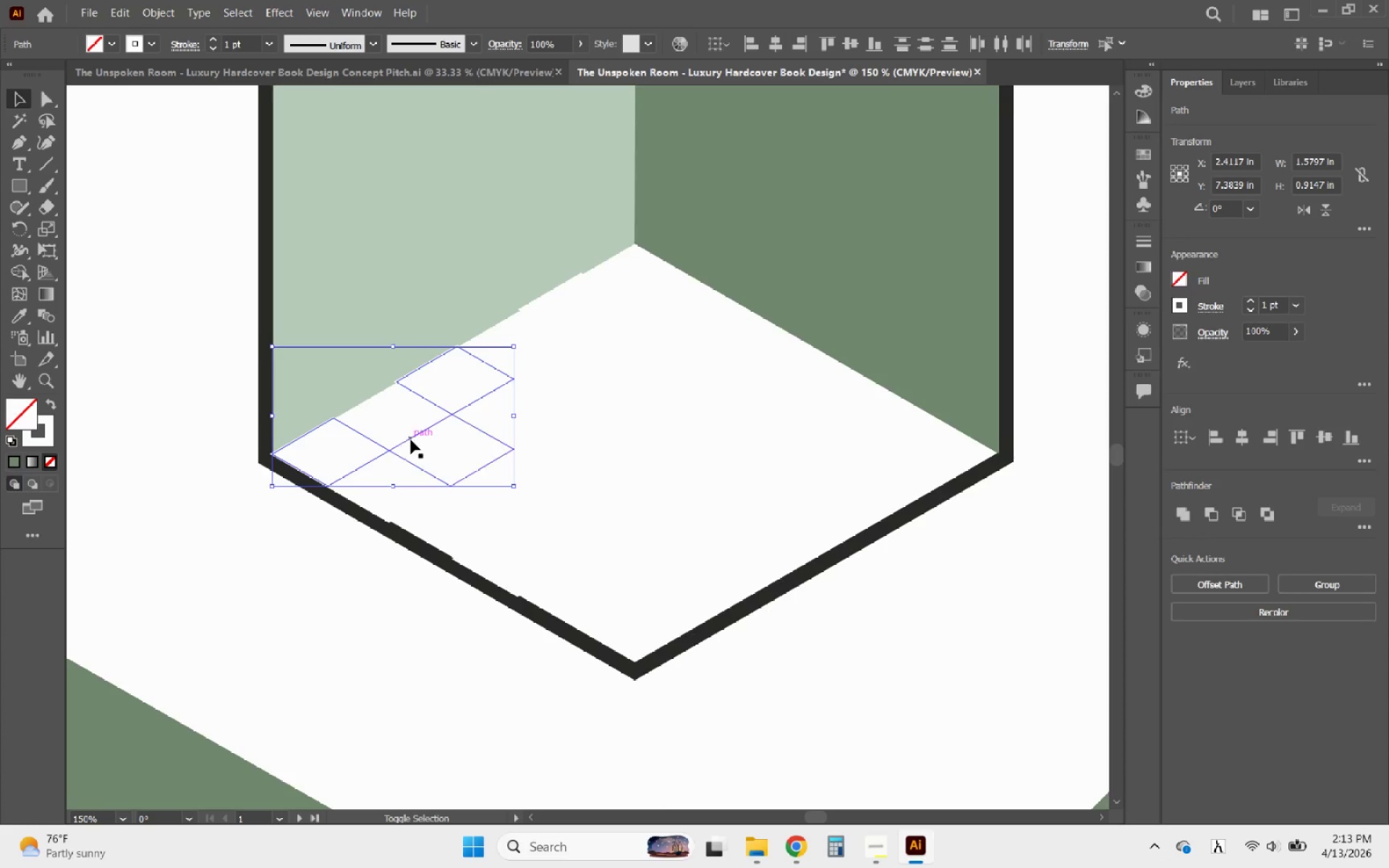 
left_click([411, 440])
 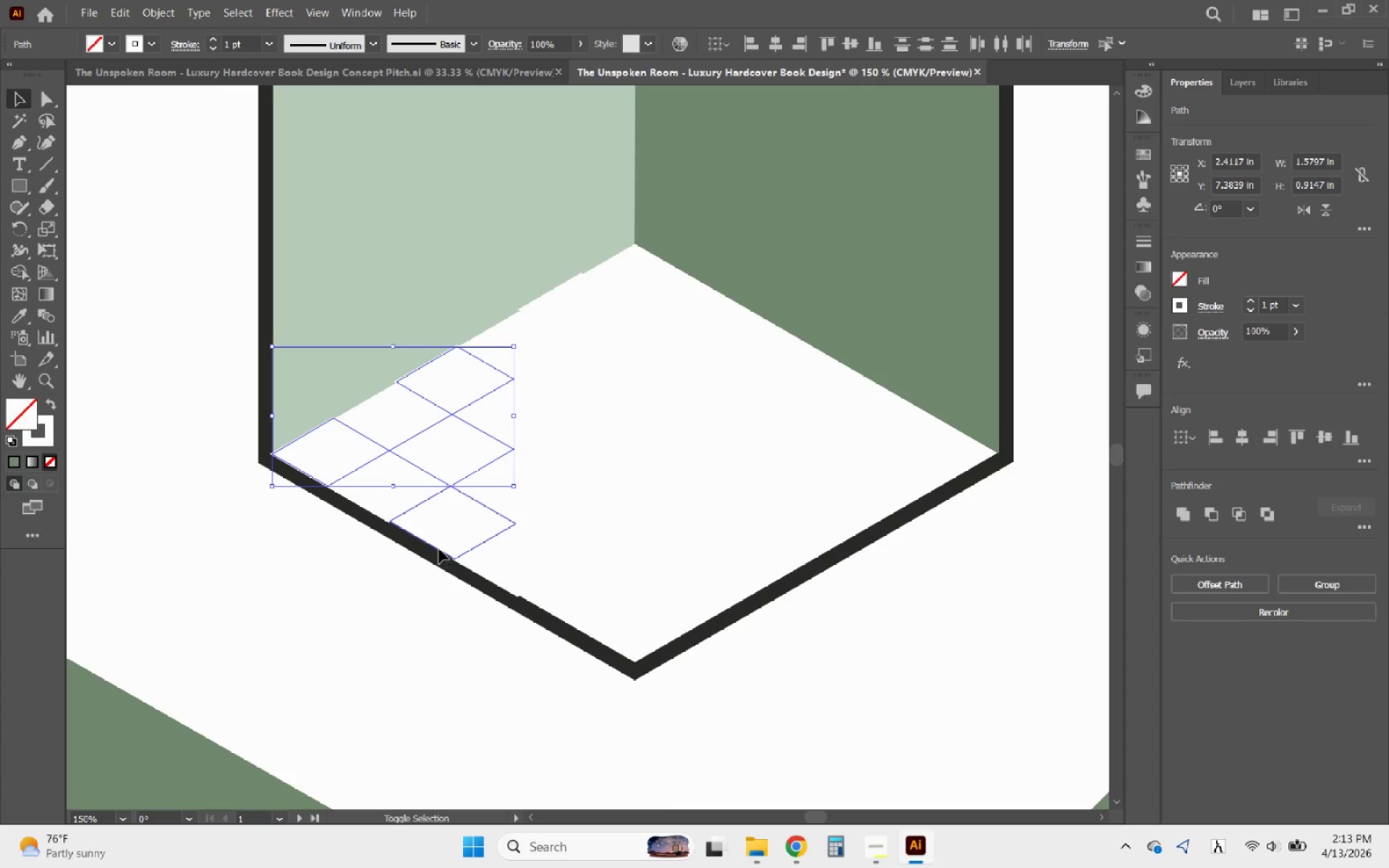 
left_click([538, 464])
 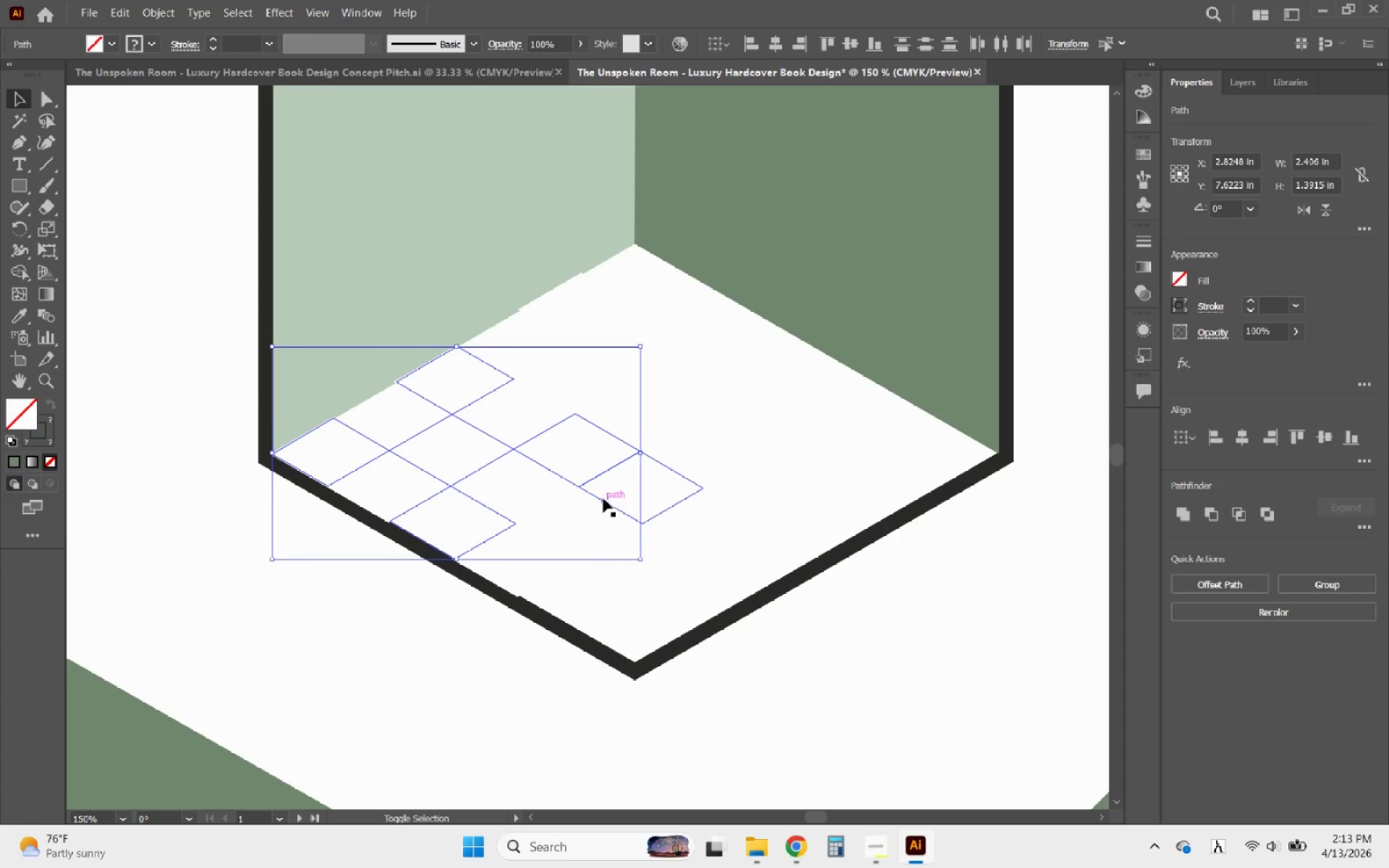 
left_click([15, 320])
 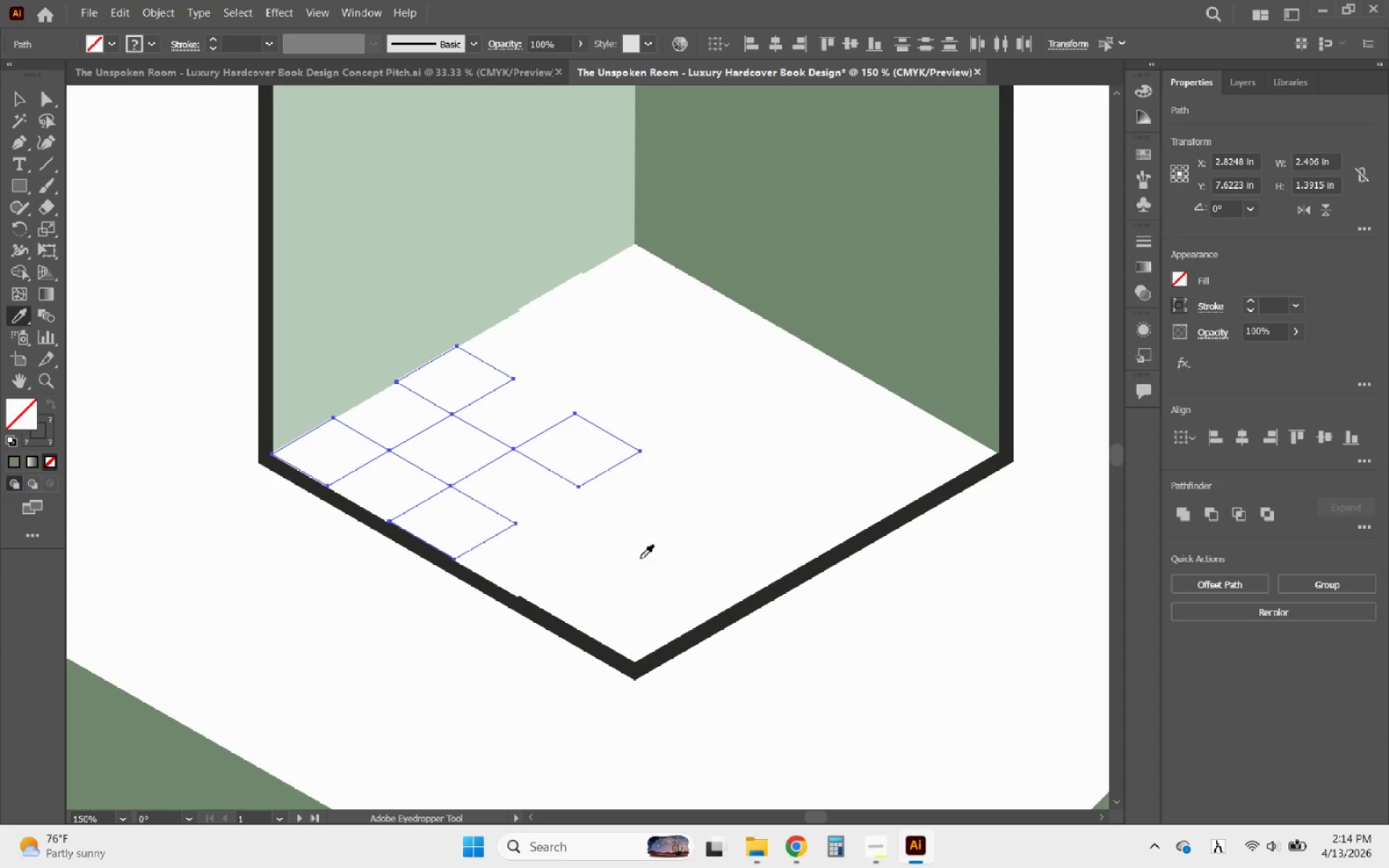 
hold_key(key=AltLeft, duration=0.47)
scroll: coordinate [645, 584], scroll_direction: down, amount: 2.0
 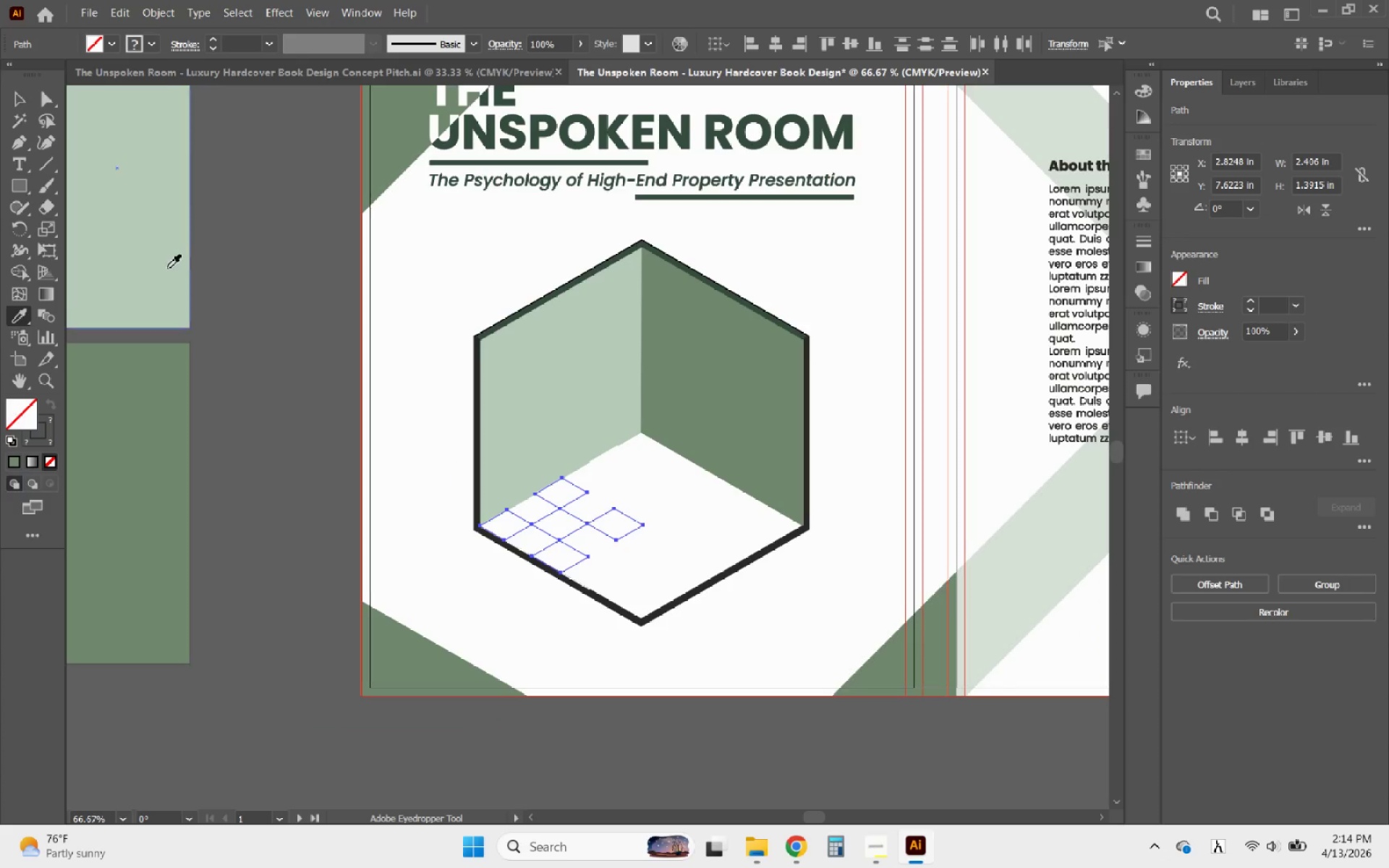 
left_click([163, 266])
 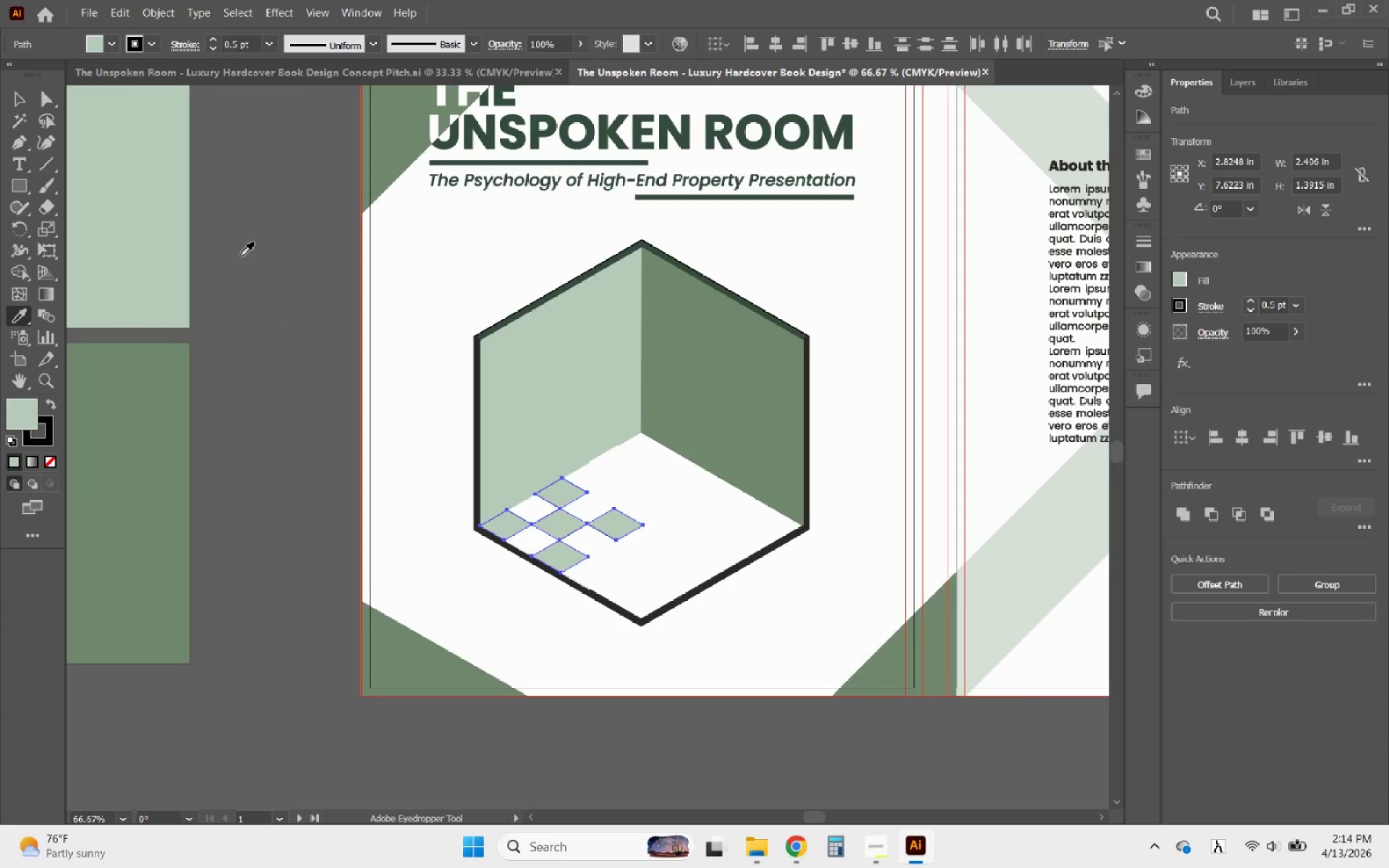 
hold_key(key=AltLeft, duration=0.5)
scroll: coordinate [294, 373], scroll_direction: down, amount: 2.0
 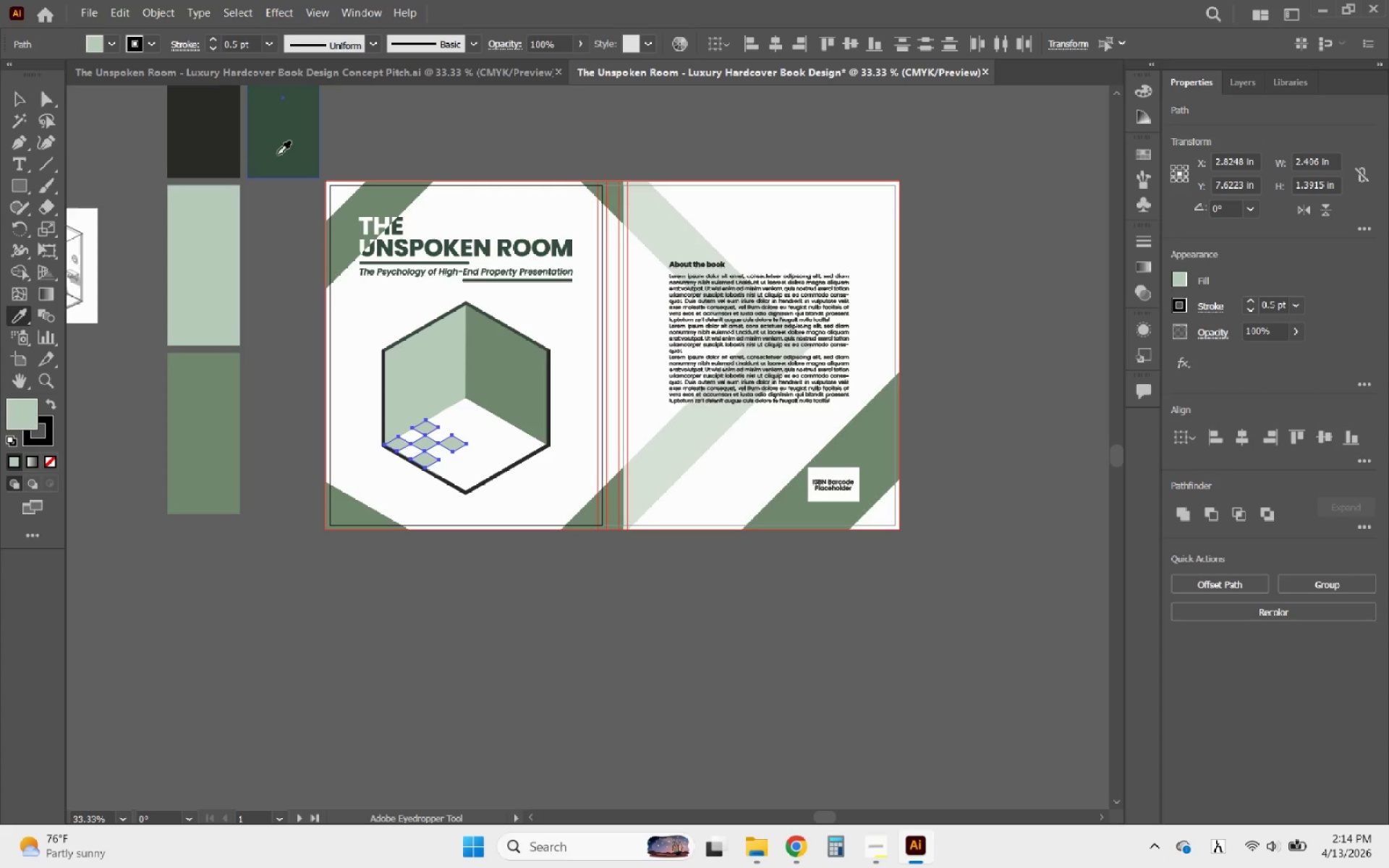 
left_click([277, 155])
 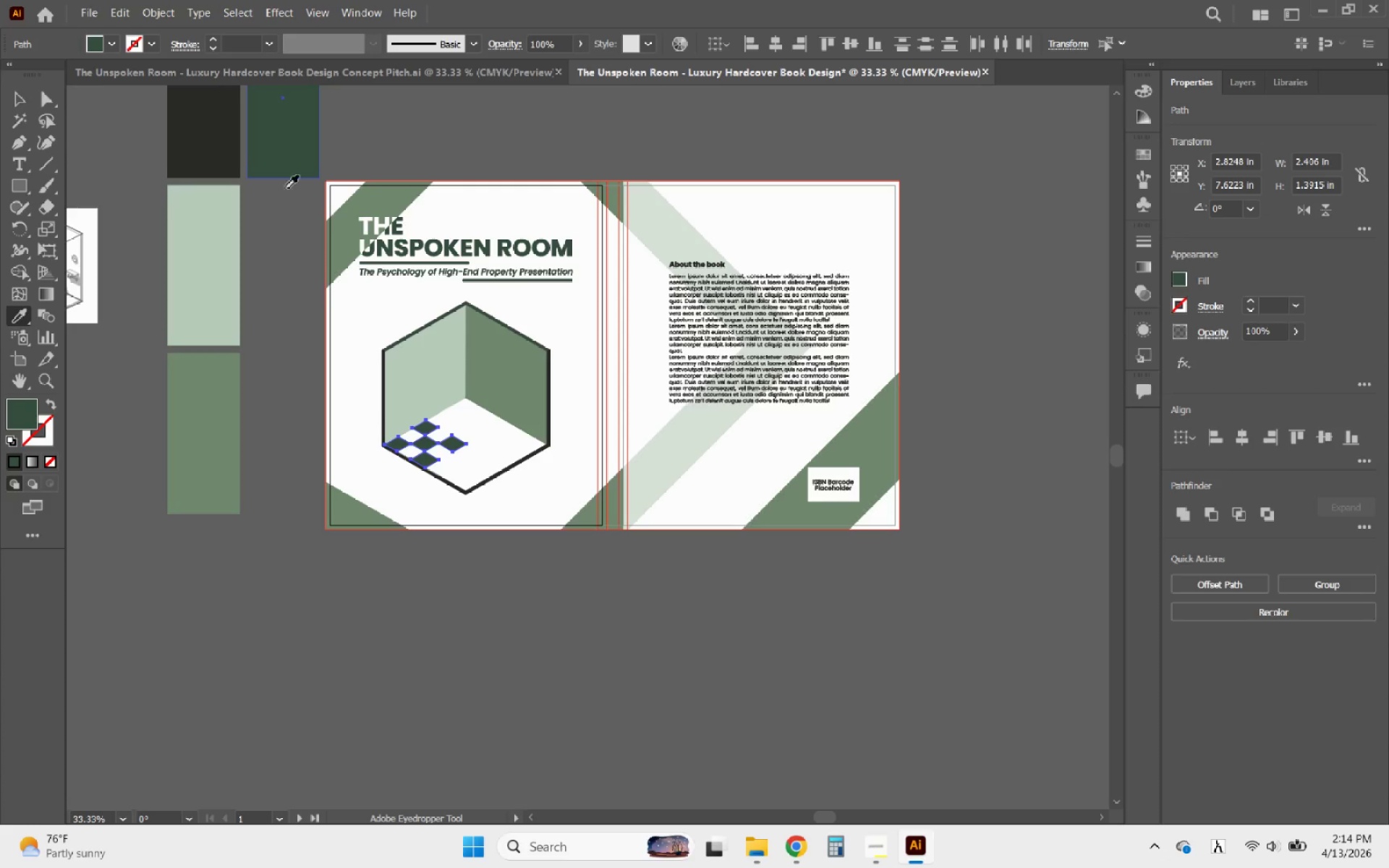 
hold_key(key=AltLeft, duration=1.56)
scroll: coordinate [503, 511], scroll_direction: up, amount: 5.0
 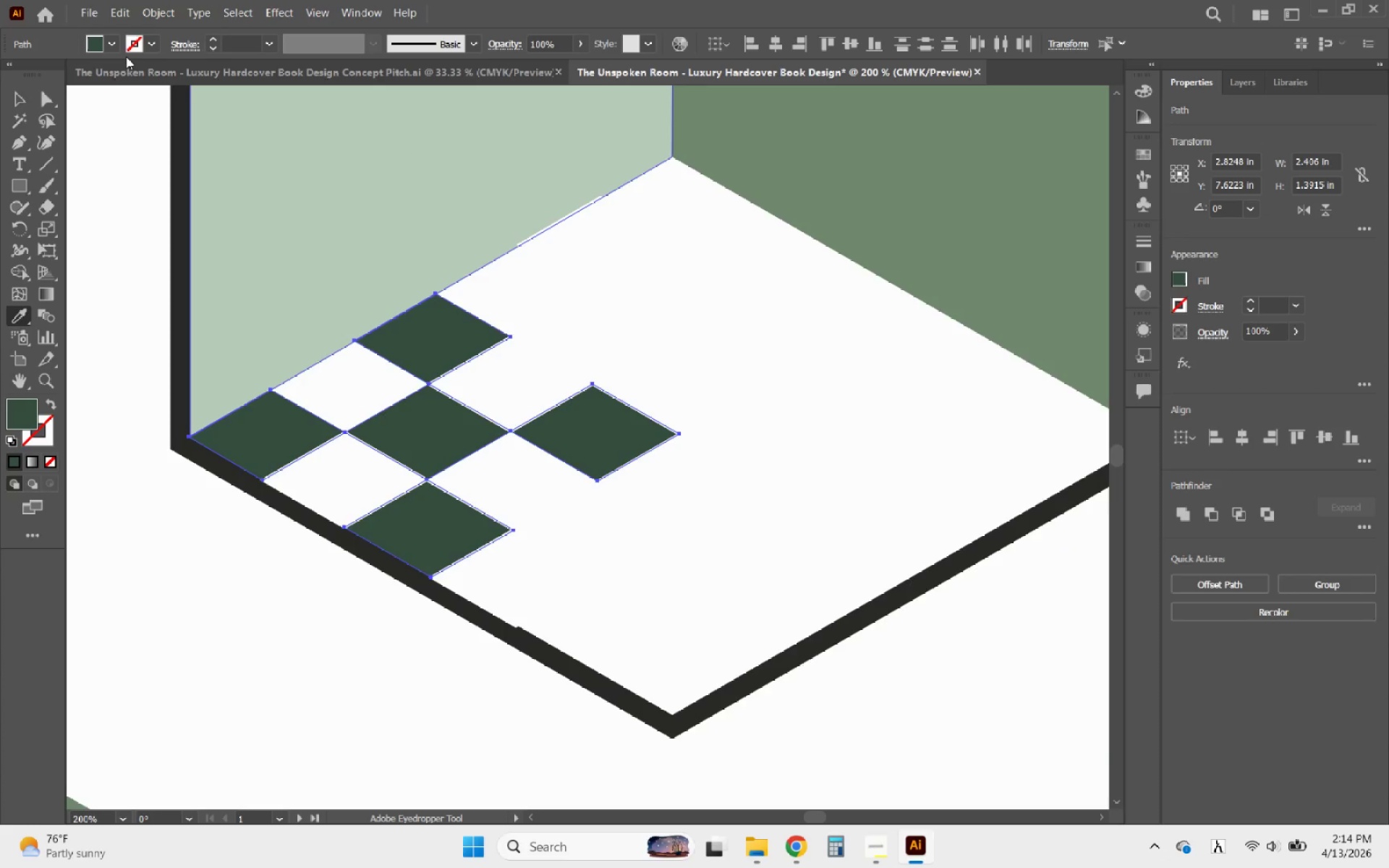 
left_click([17, 100])
 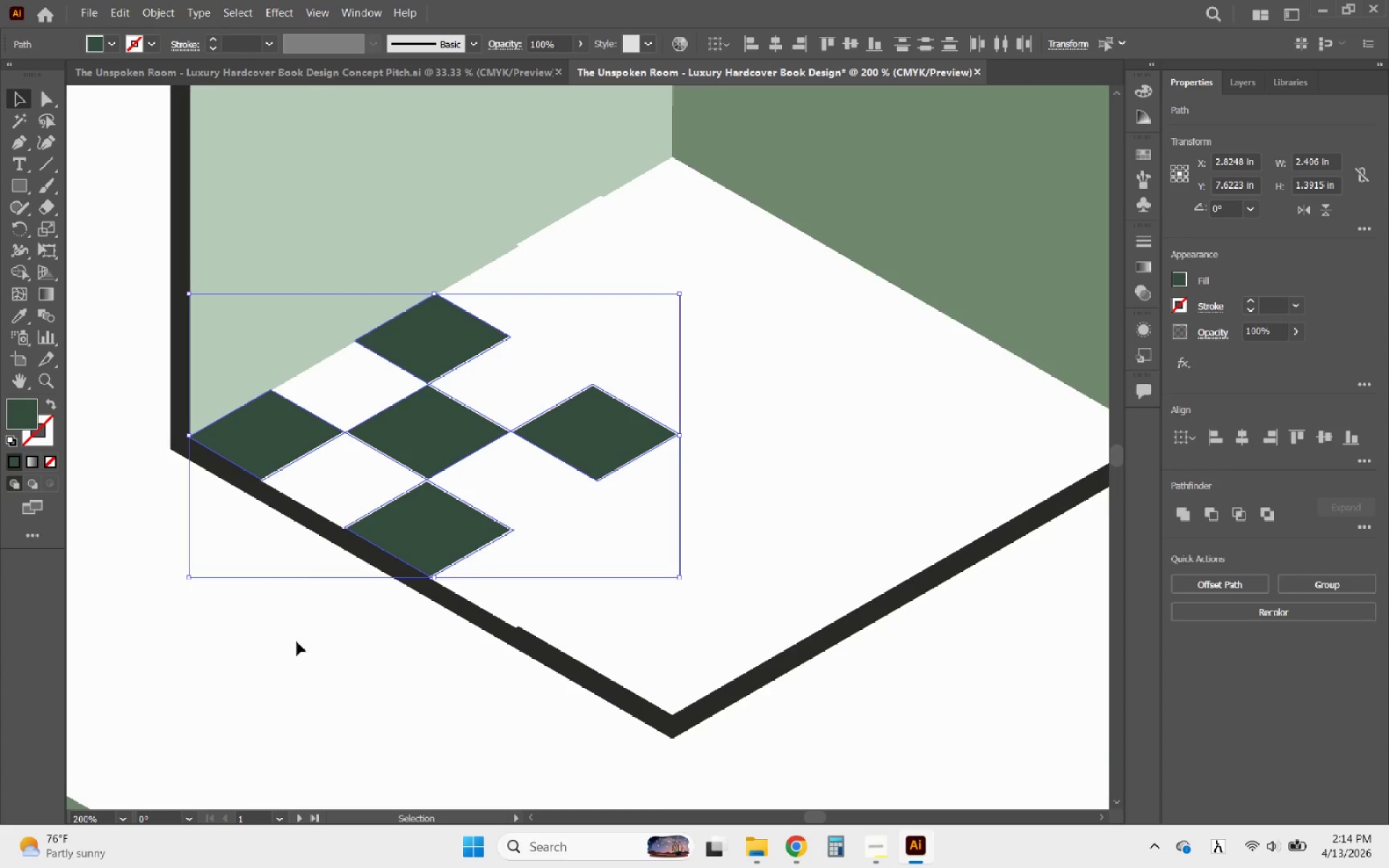 
left_click([297, 642])
 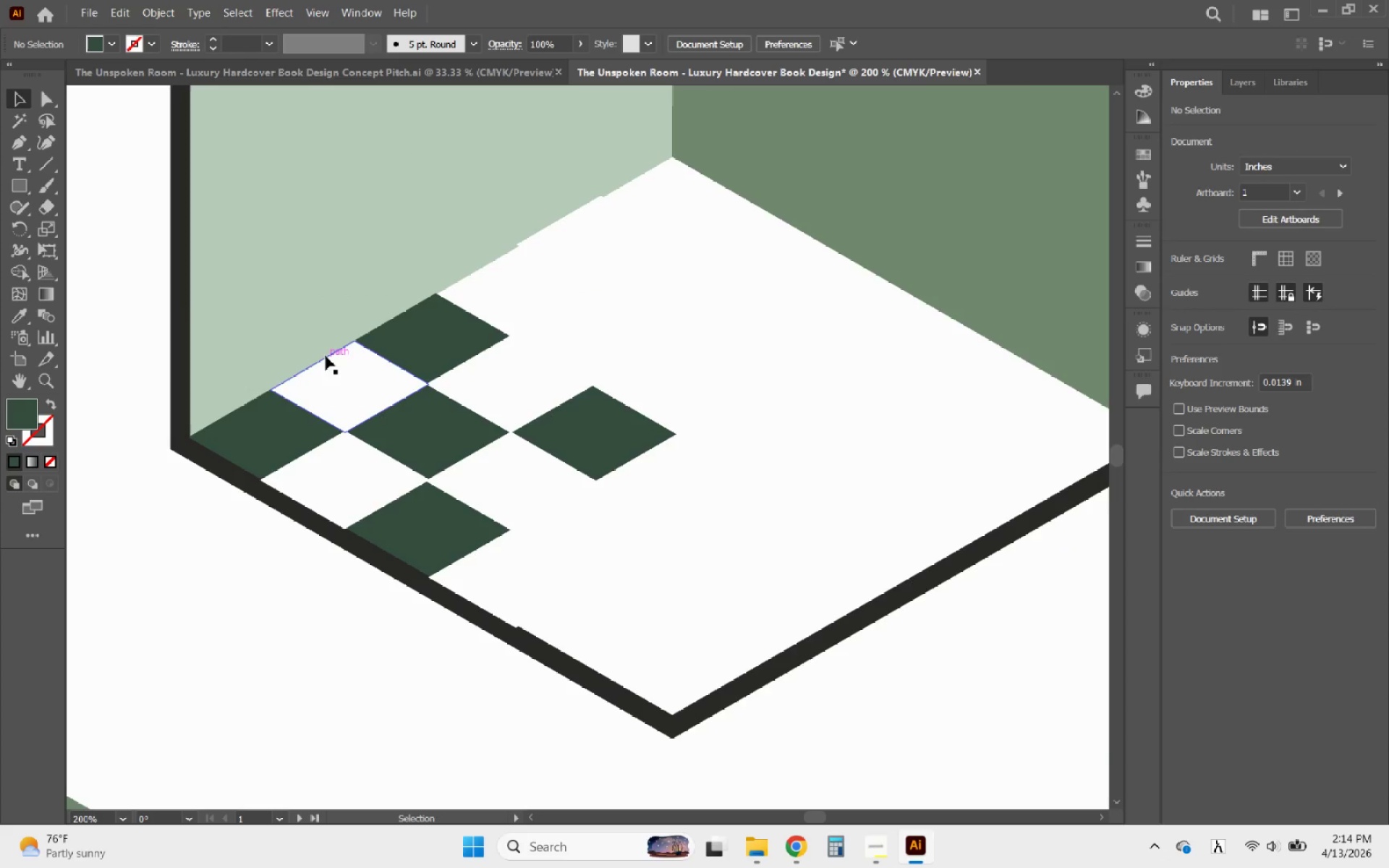 
left_click([326, 356])
 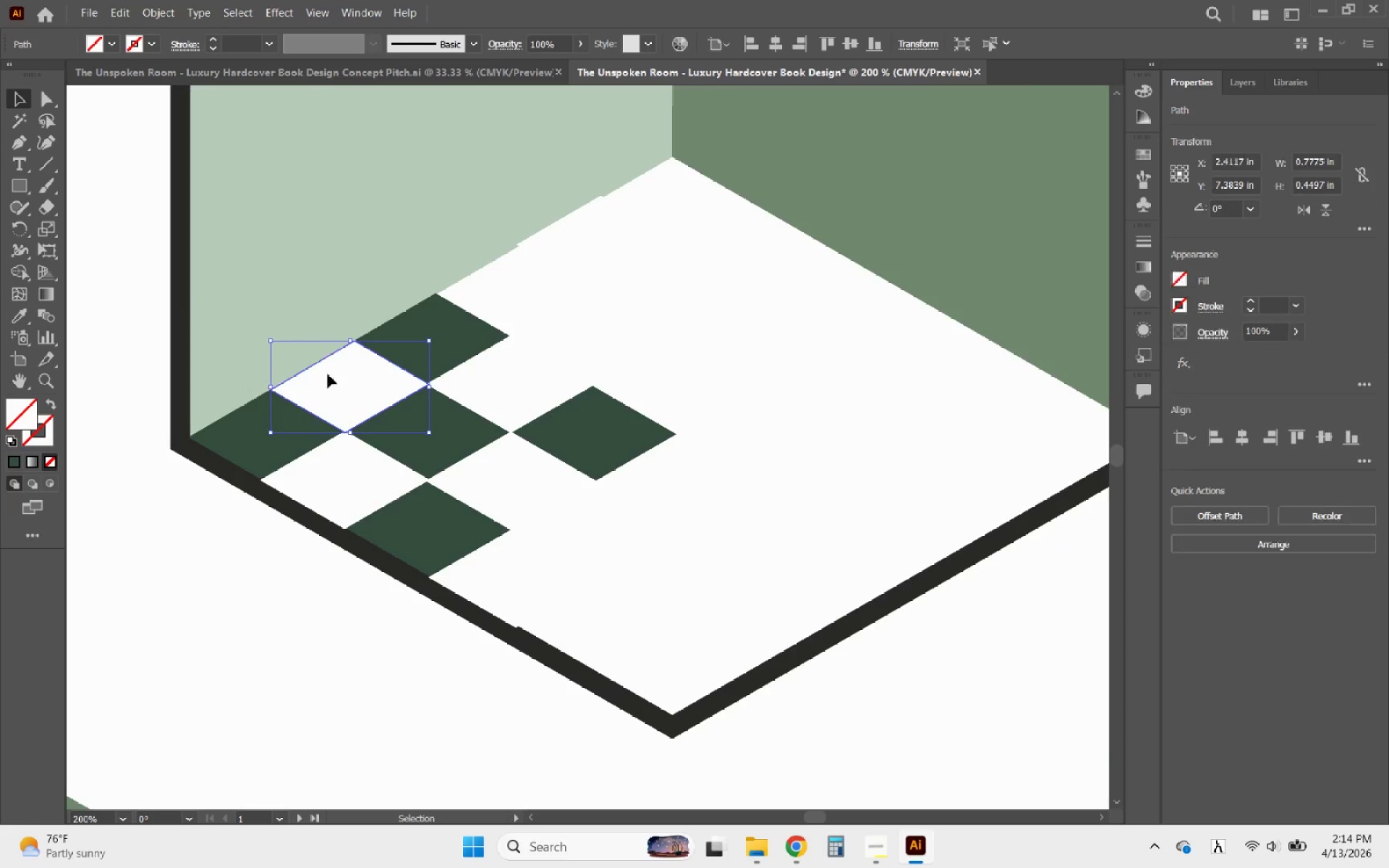 
hold_key(key=ShiftLeft, duration=7.91)
left_click([330, 444])
 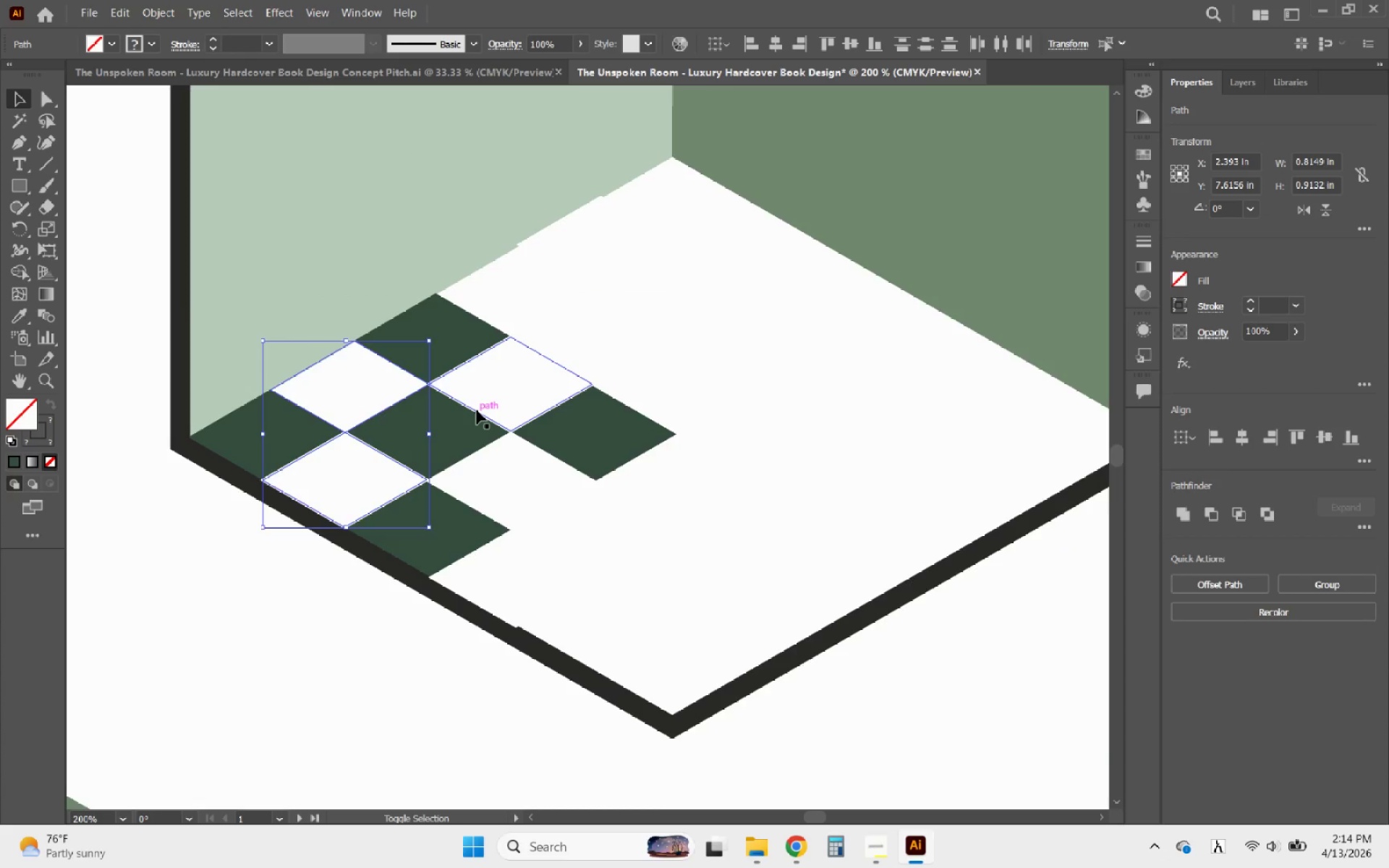 
left_click([477, 410])
 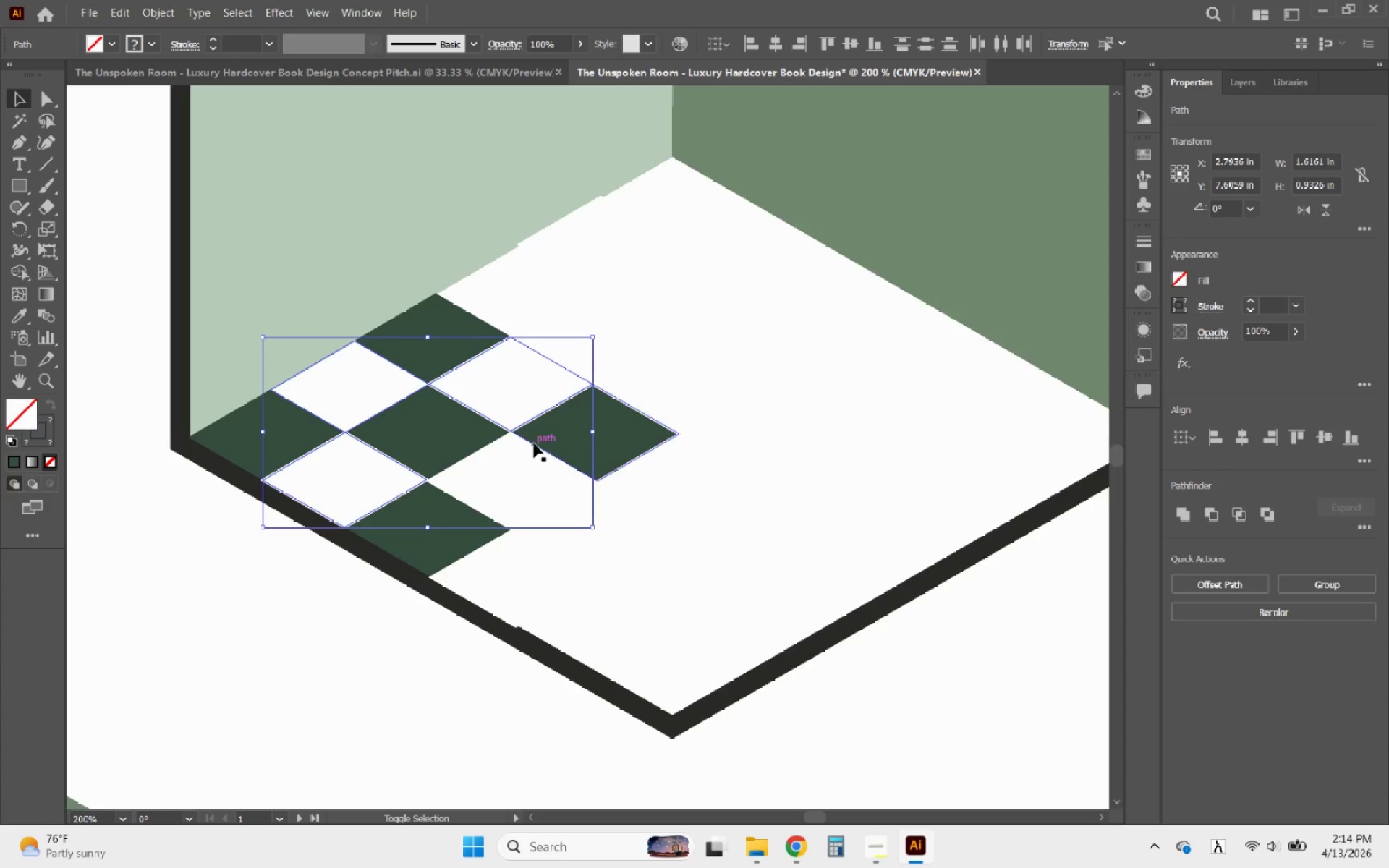 
hold_key(key=ShiftLeft, duration=1.0)
left_click([535, 516])
 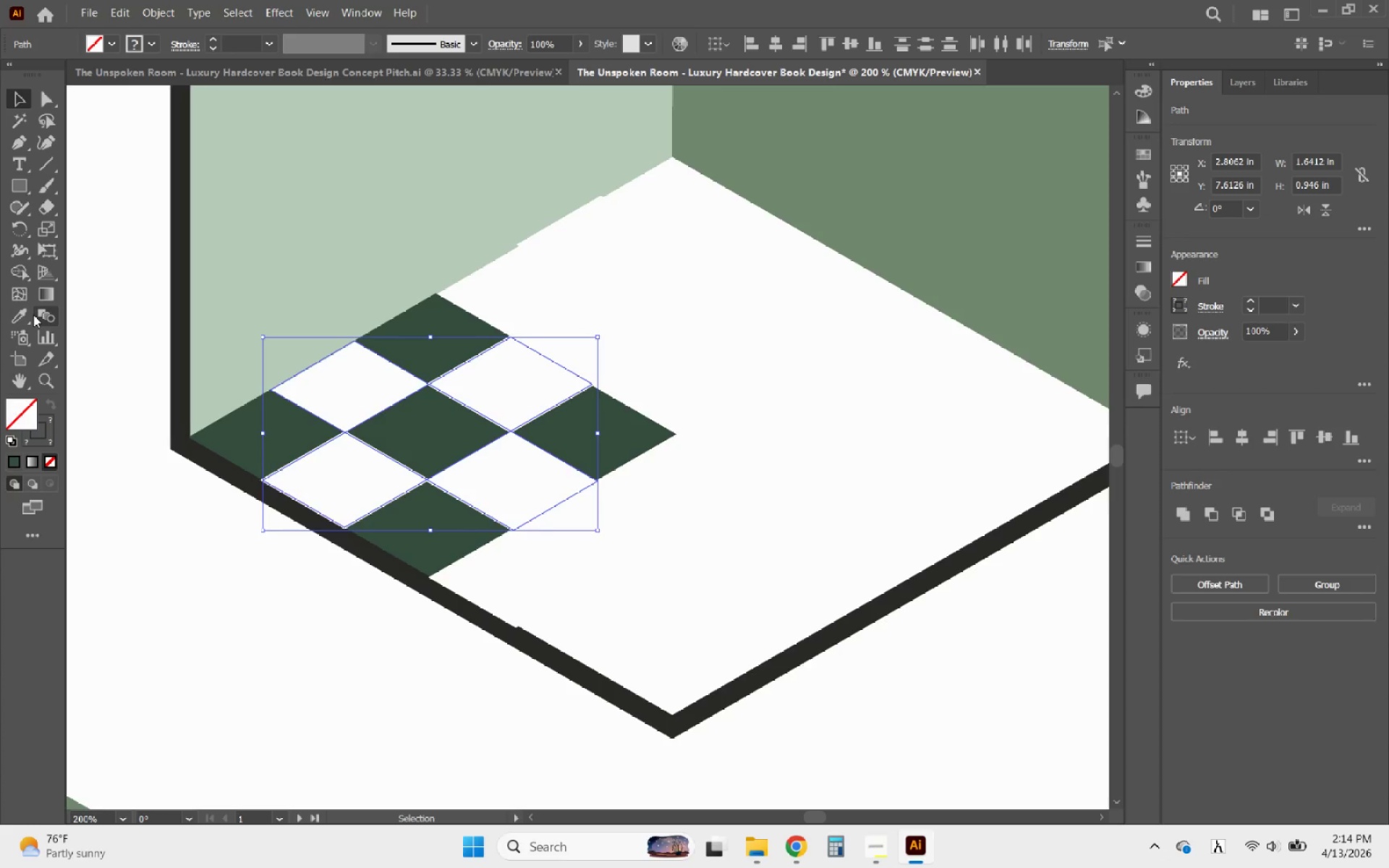 
left_click([12, 318])
 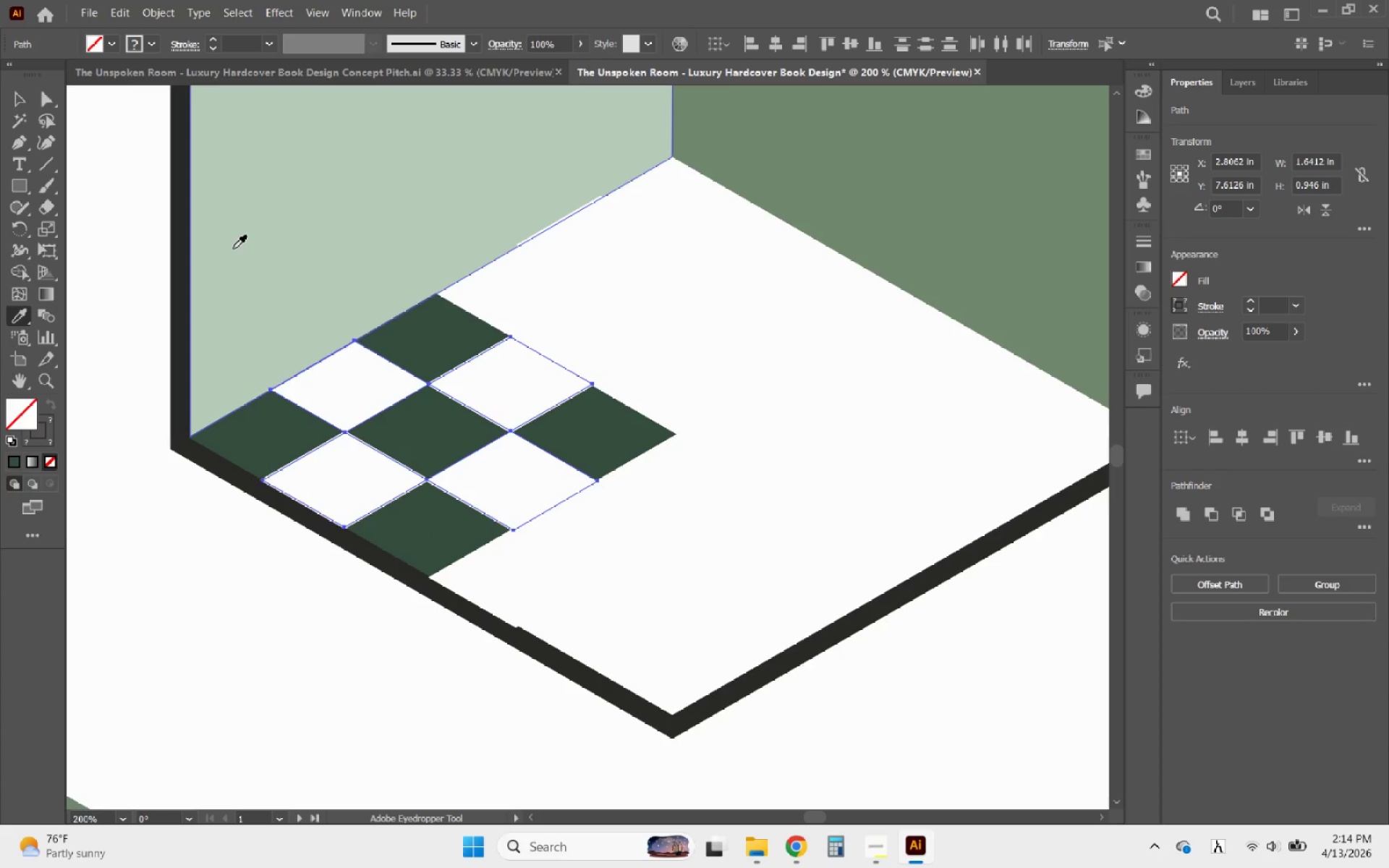 
left_click([233, 249])
 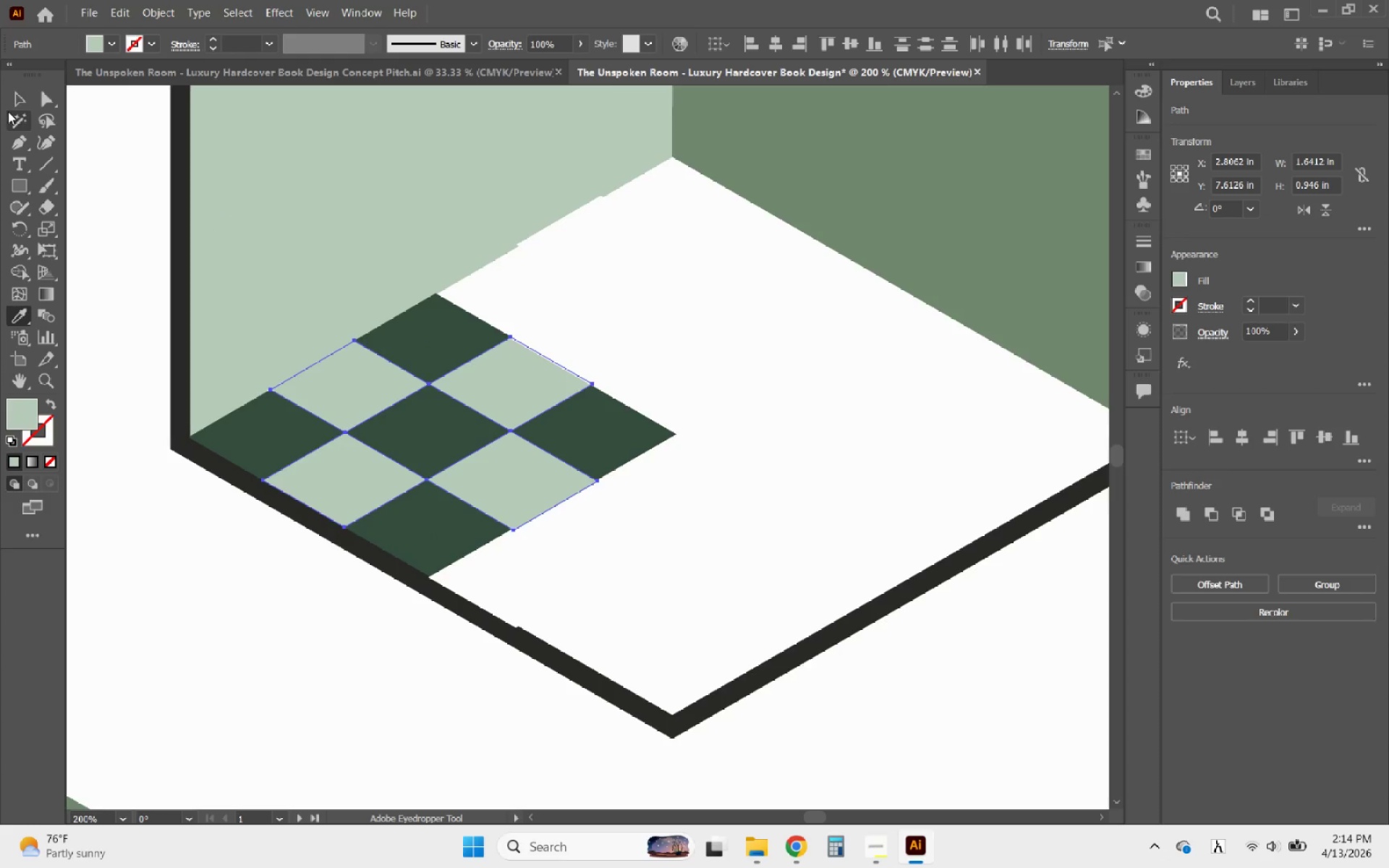 
left_click([18, 101])
 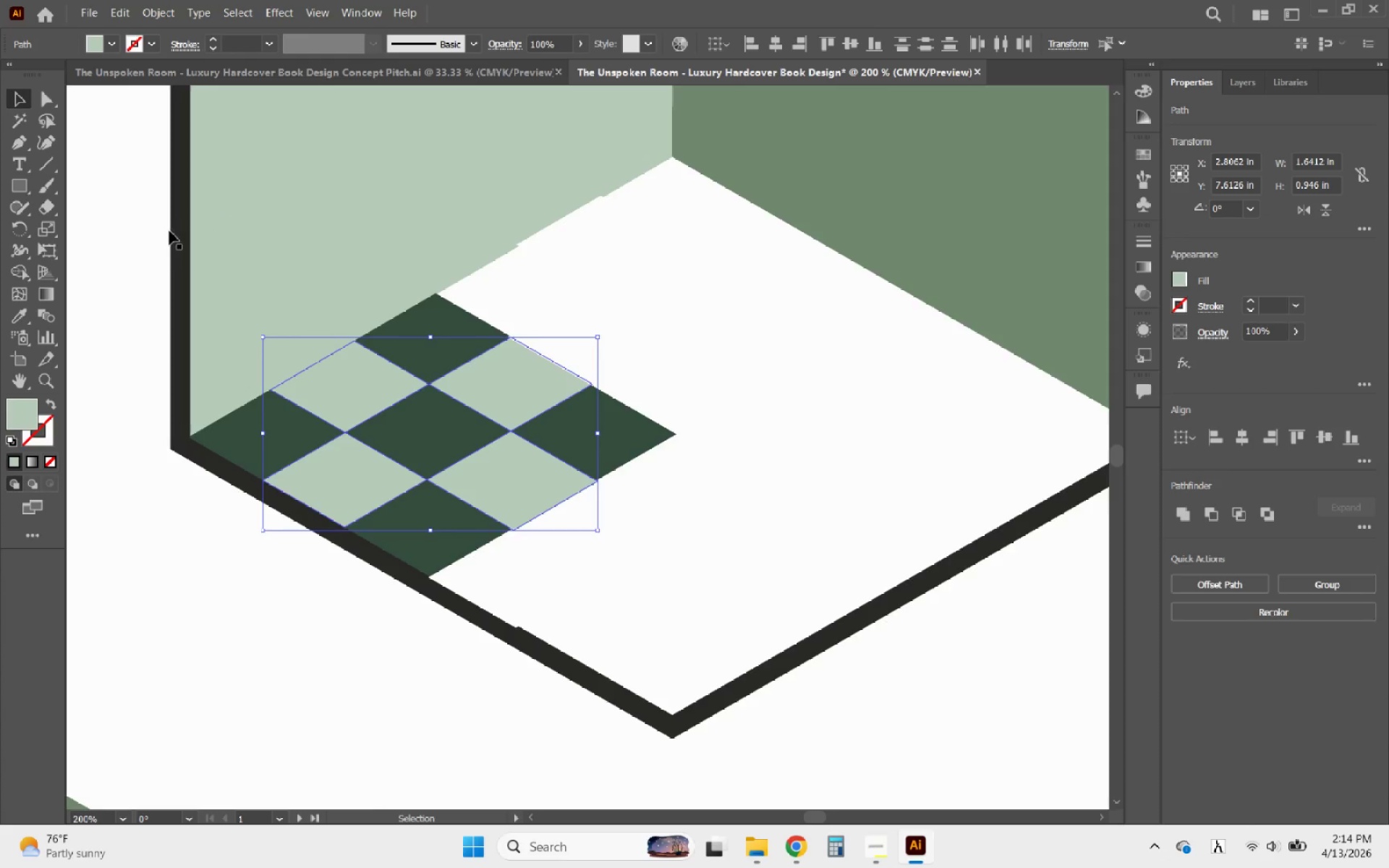 
hold_key(key=AltLeft, duration=0.45)
scroll: coordinate [266, 318], scroll_direction: down, amount: 2.0
 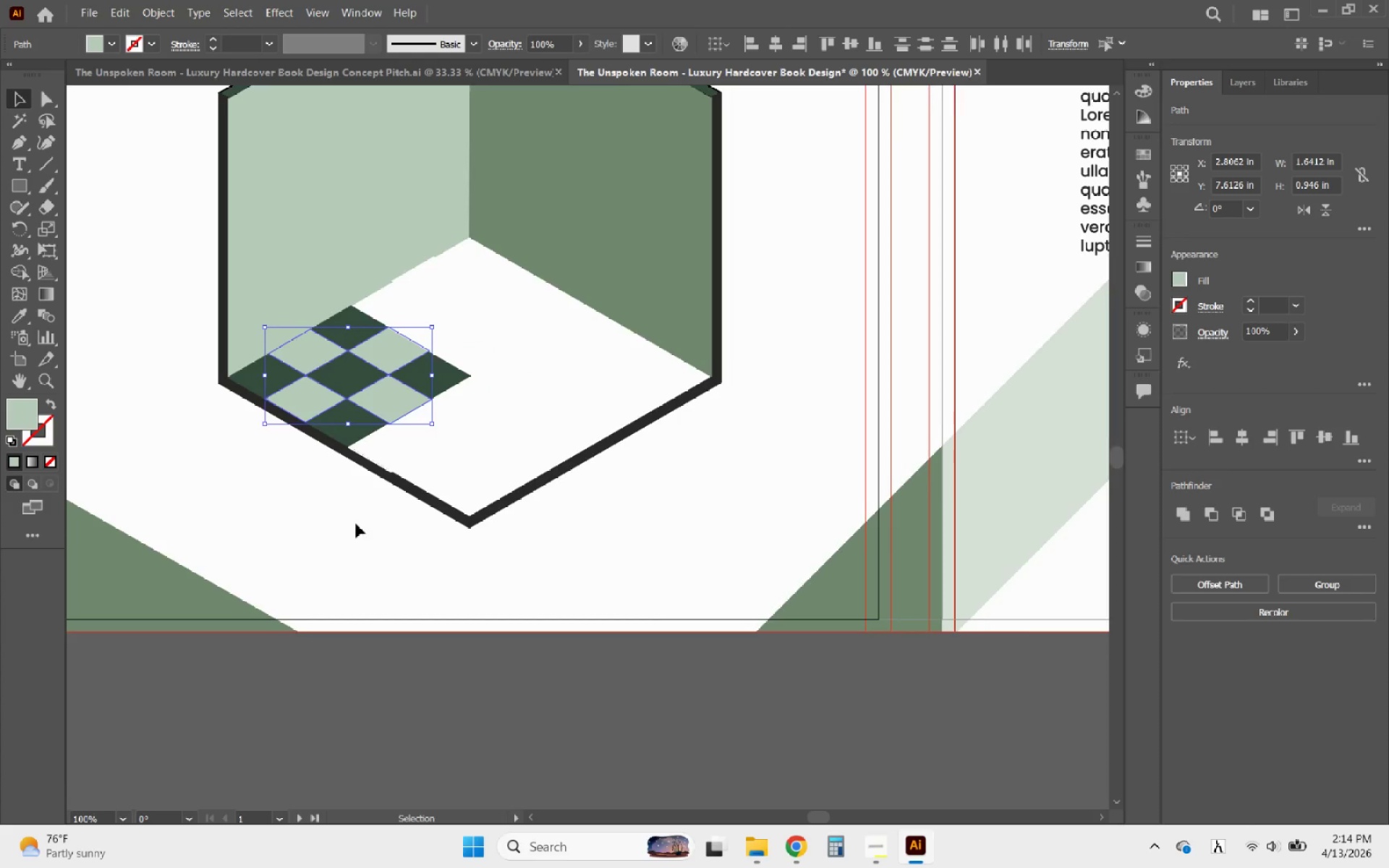 
left_click([356, 524])
 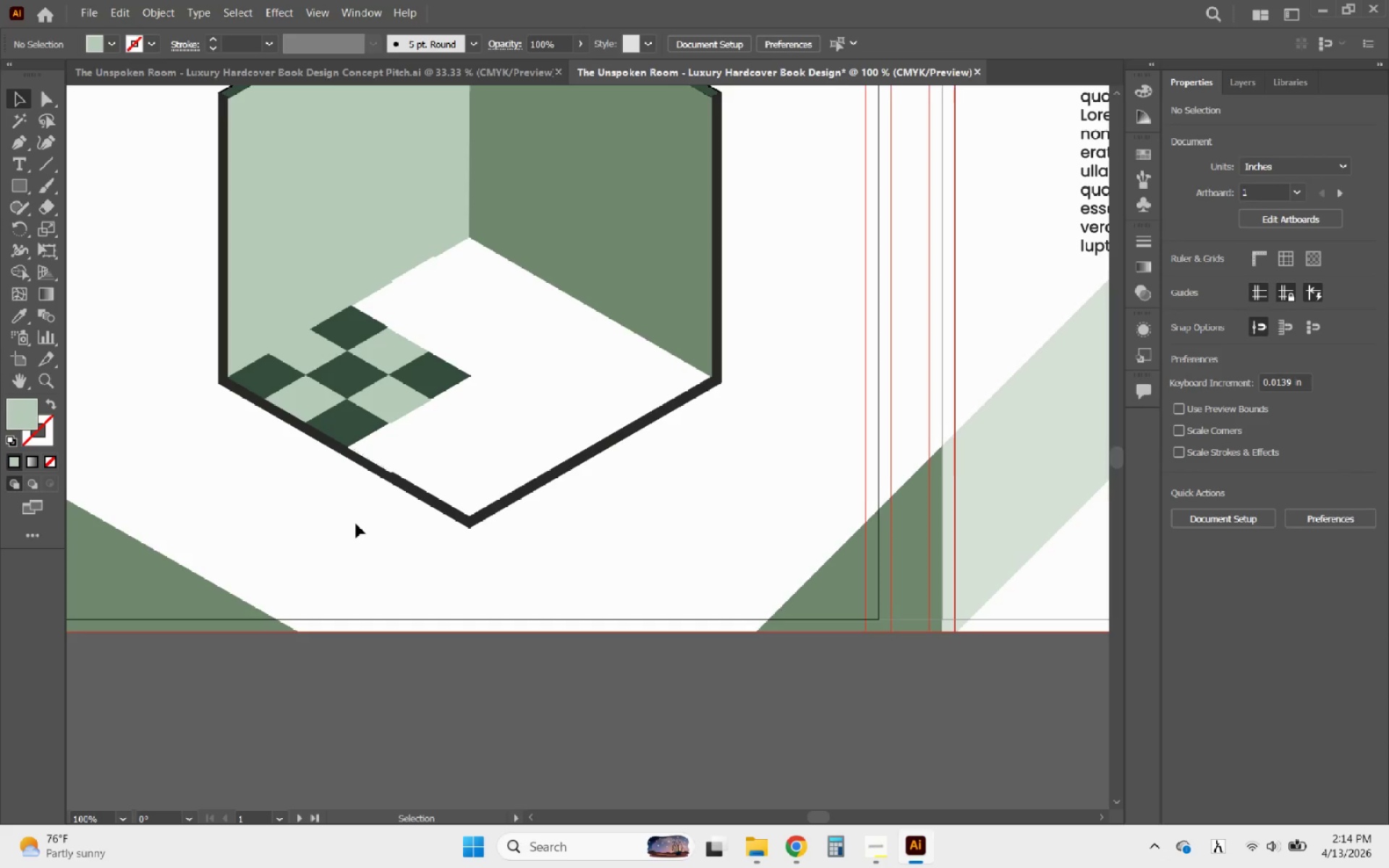 
hold_key(key=AltLeft, duration=0.7)
scroll: coordinate [504, 565], scroll_direction: down, amount: 1.0
 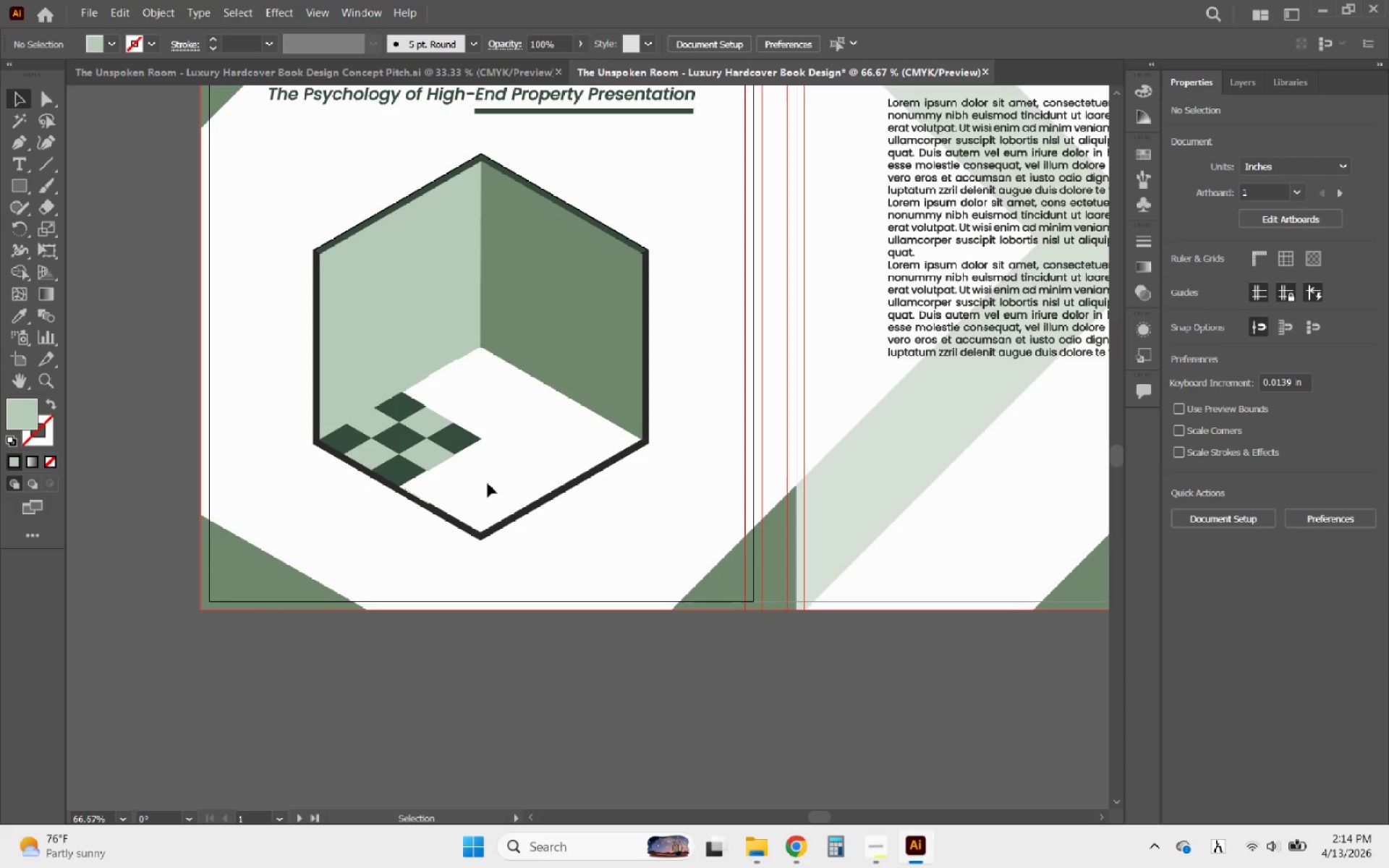 
left_click([419, 311])
 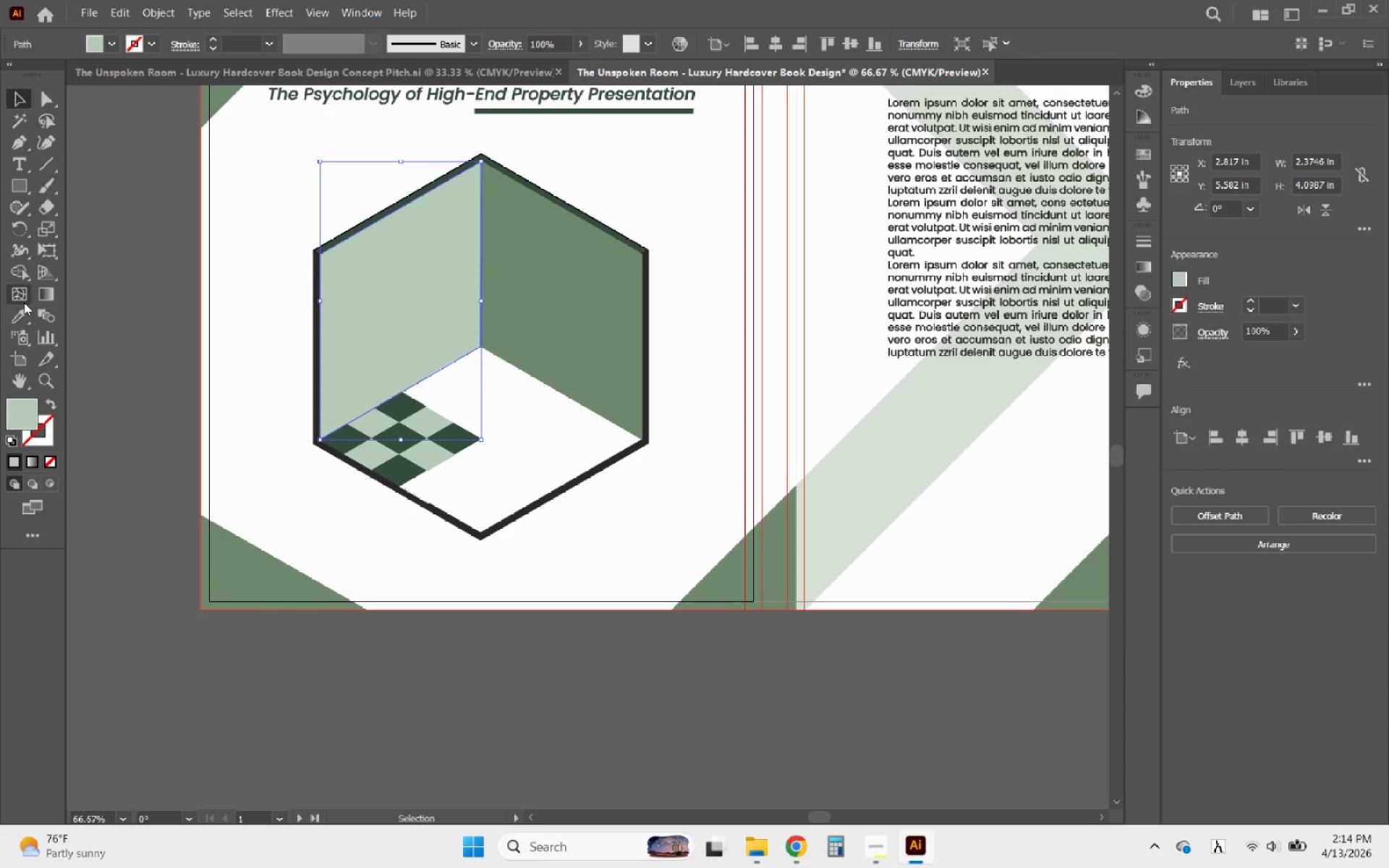 
left_click([19, 317])
 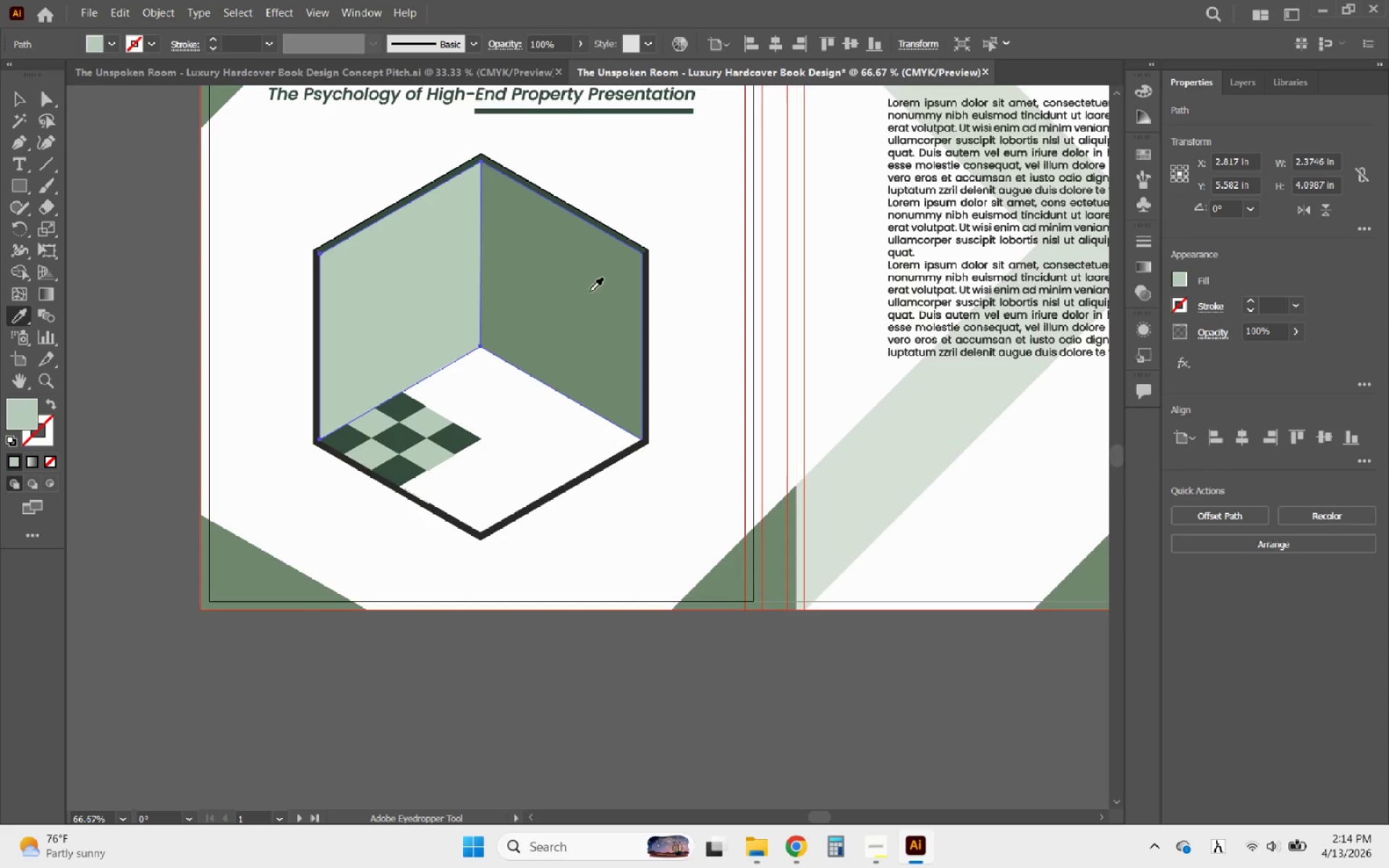 
left_click([592, 292])
 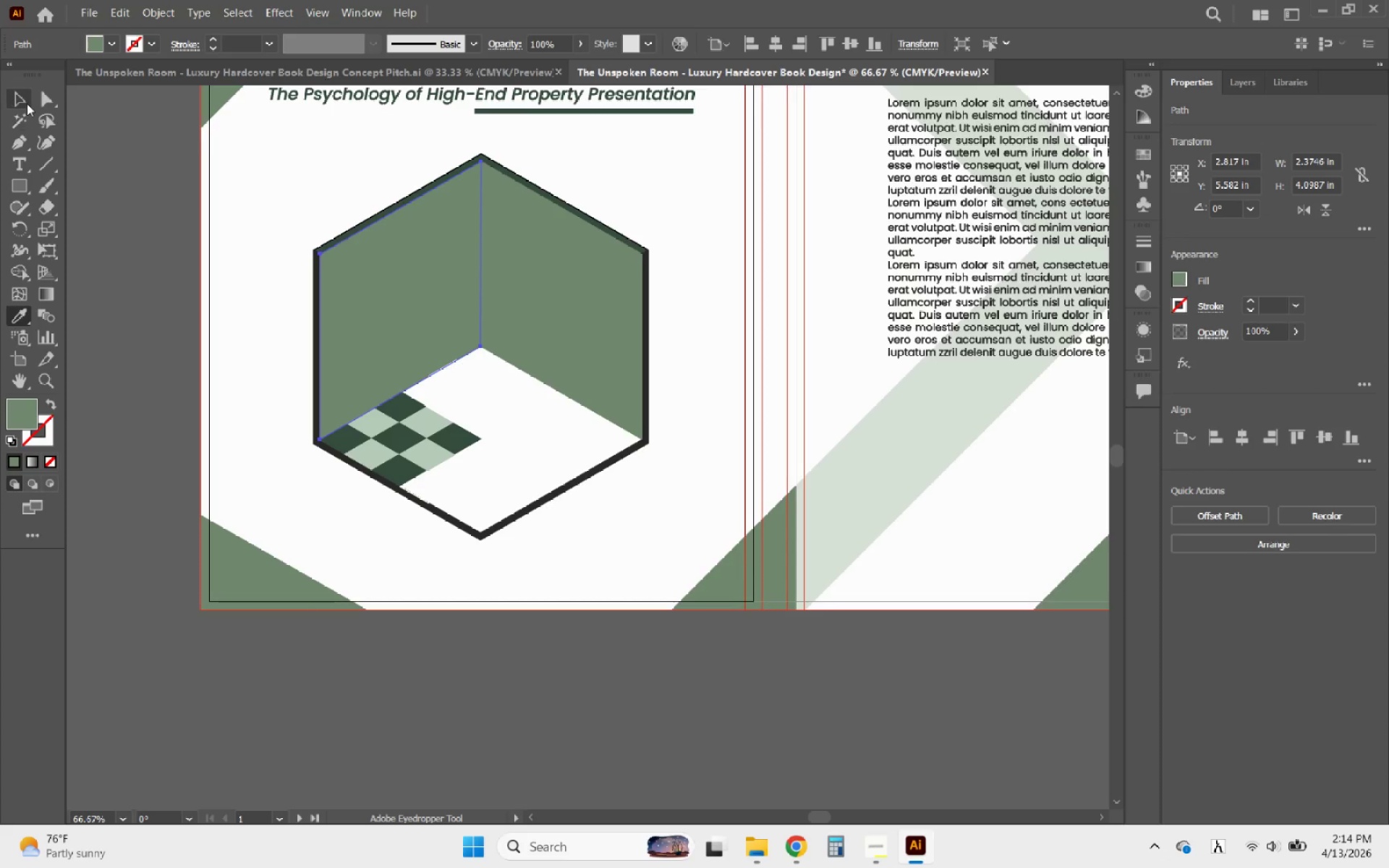 
left_click([25, 103])
 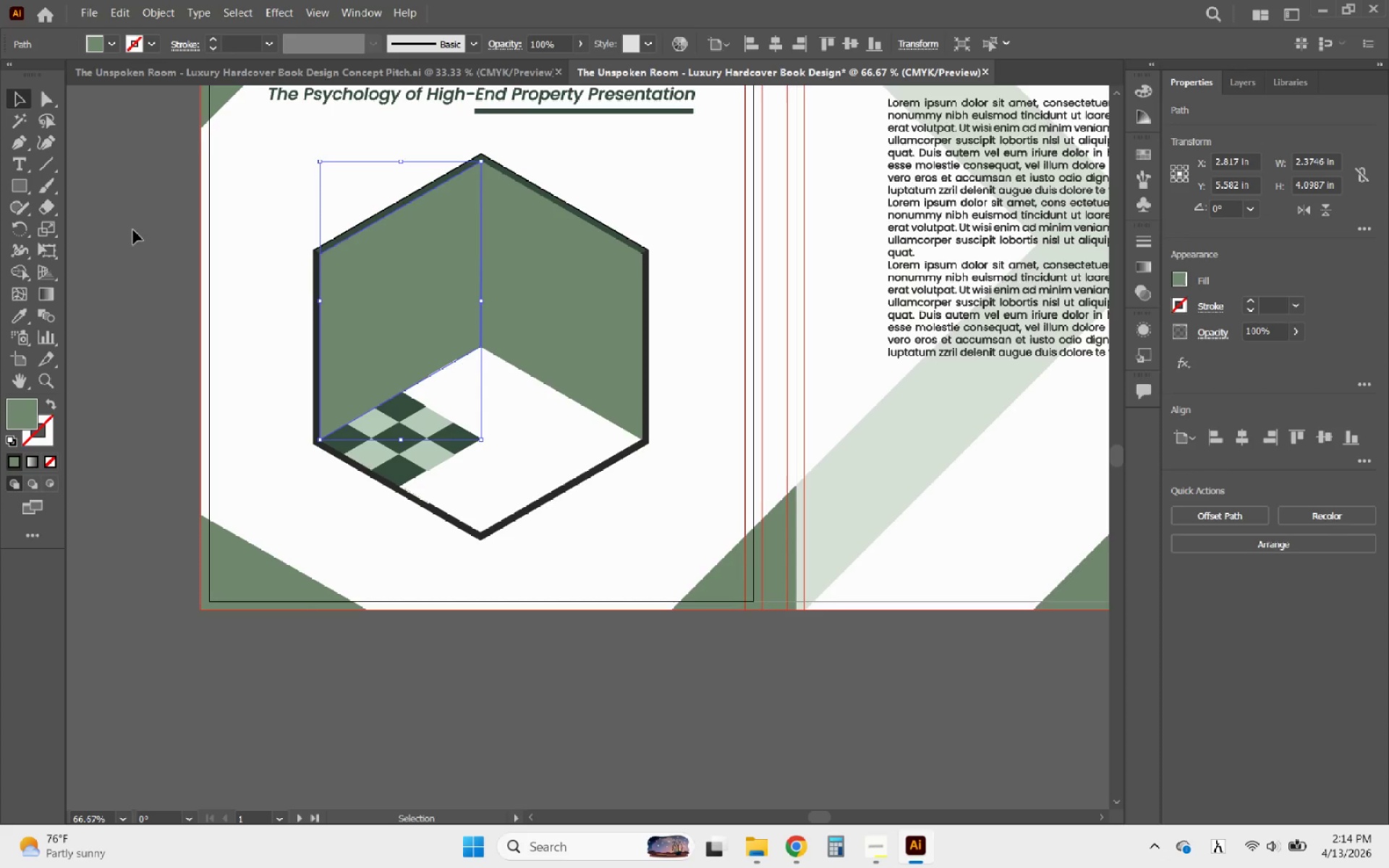 
left_click([133, 230])
 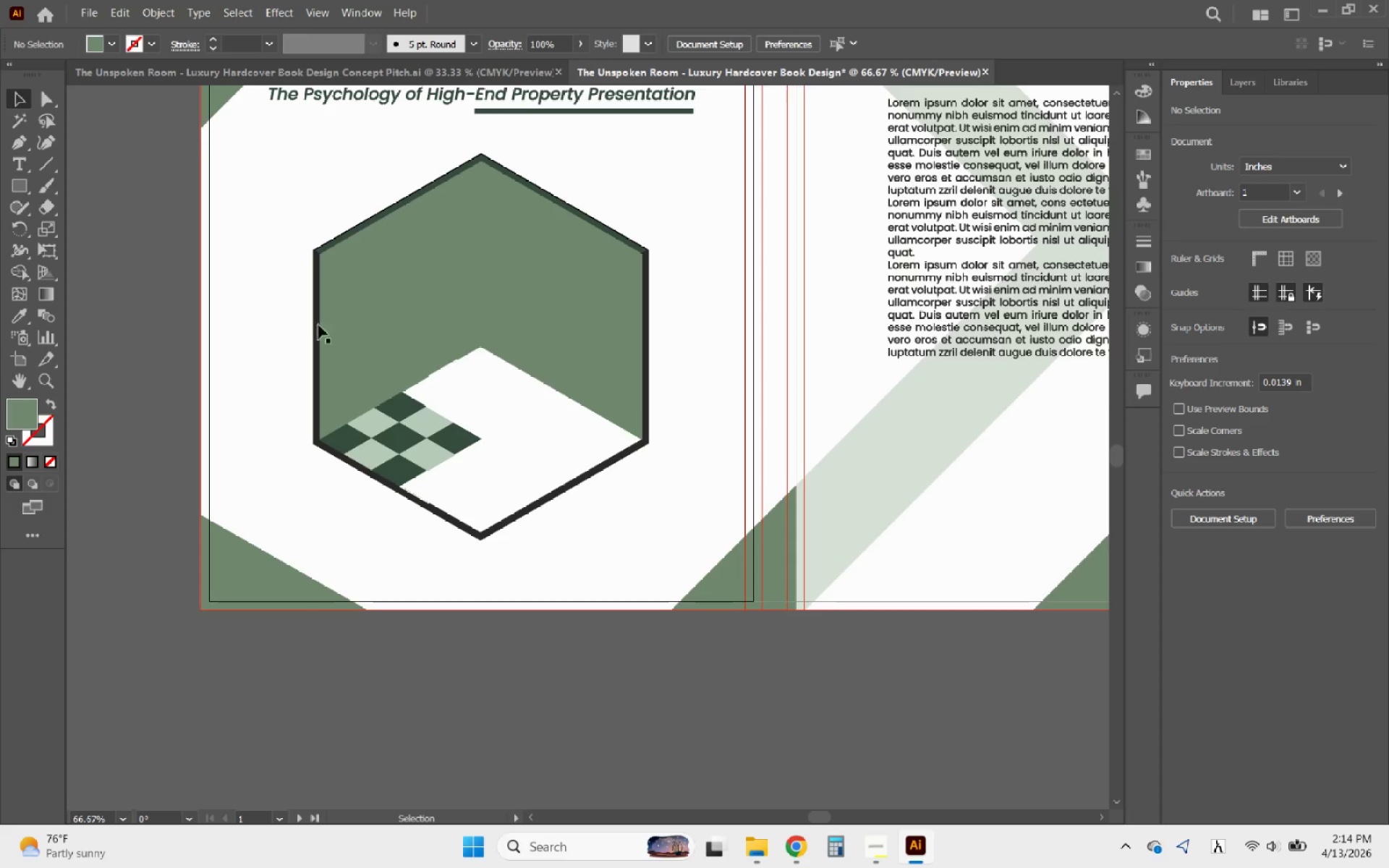 
hold_key(key=AltLeft, duration=1.01)
scroll: coordinate [446, 387], scroll_direction: up, amount: 3.0
 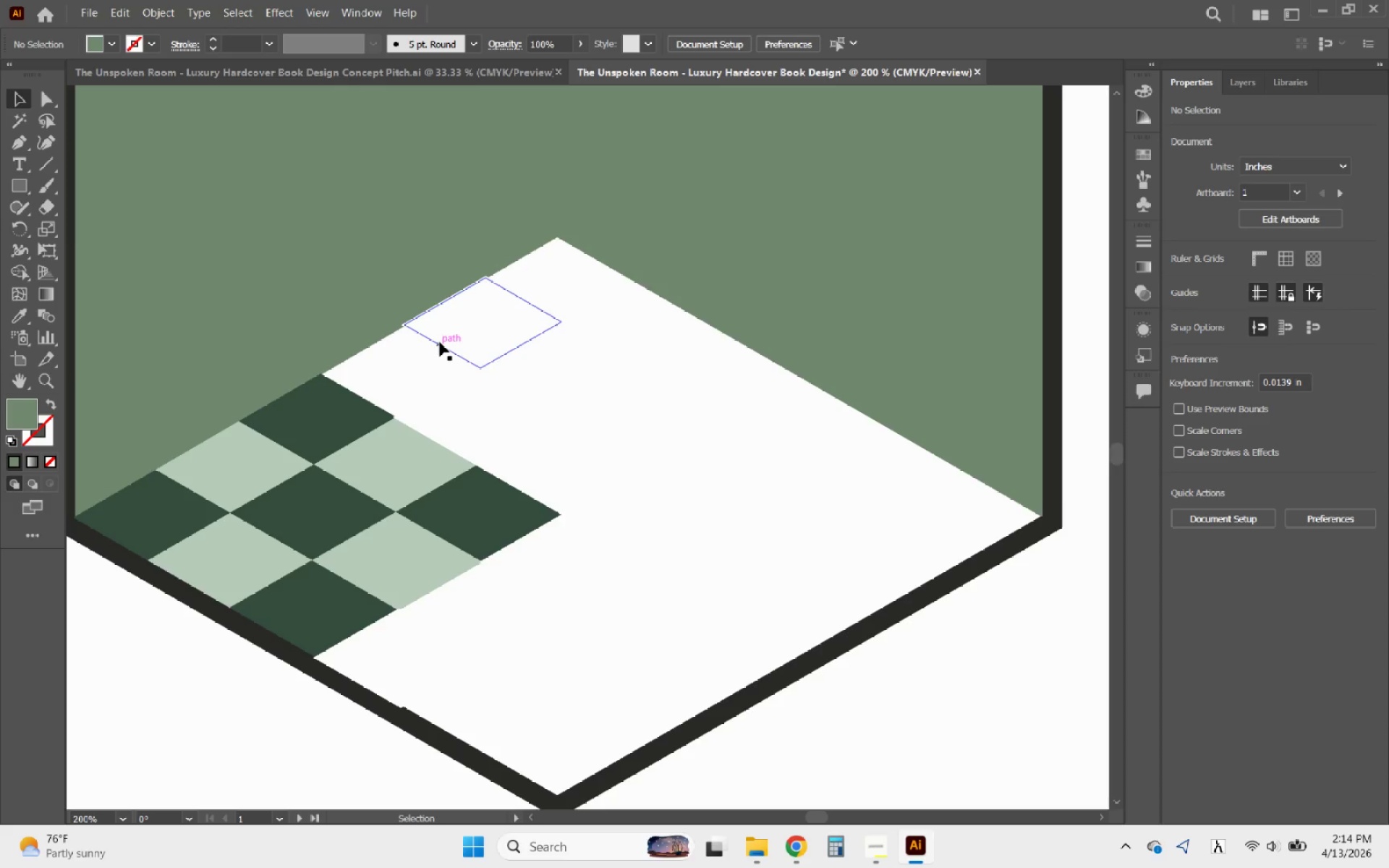 
left_click([440, 342])
 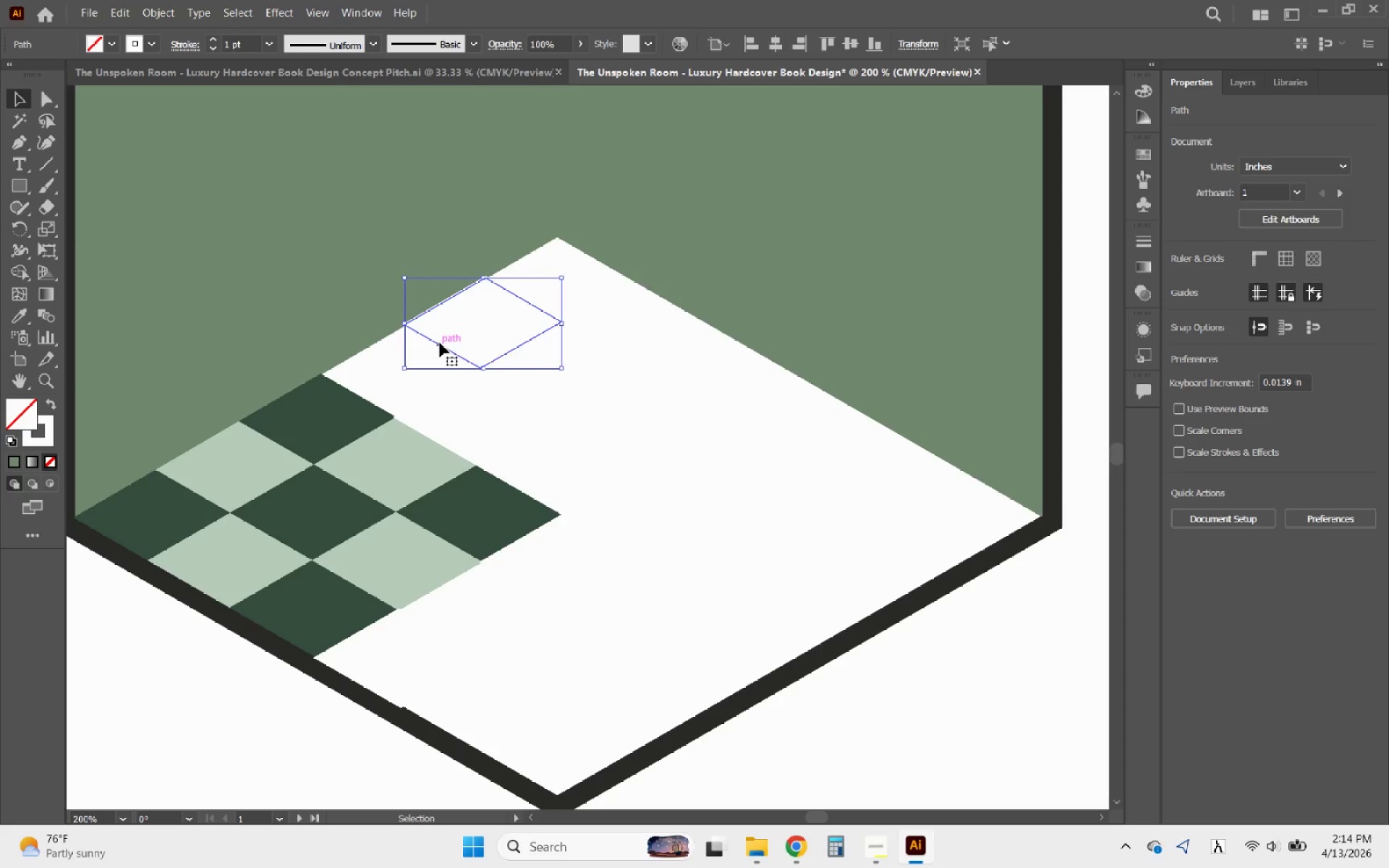 
left_click([424, 402])
 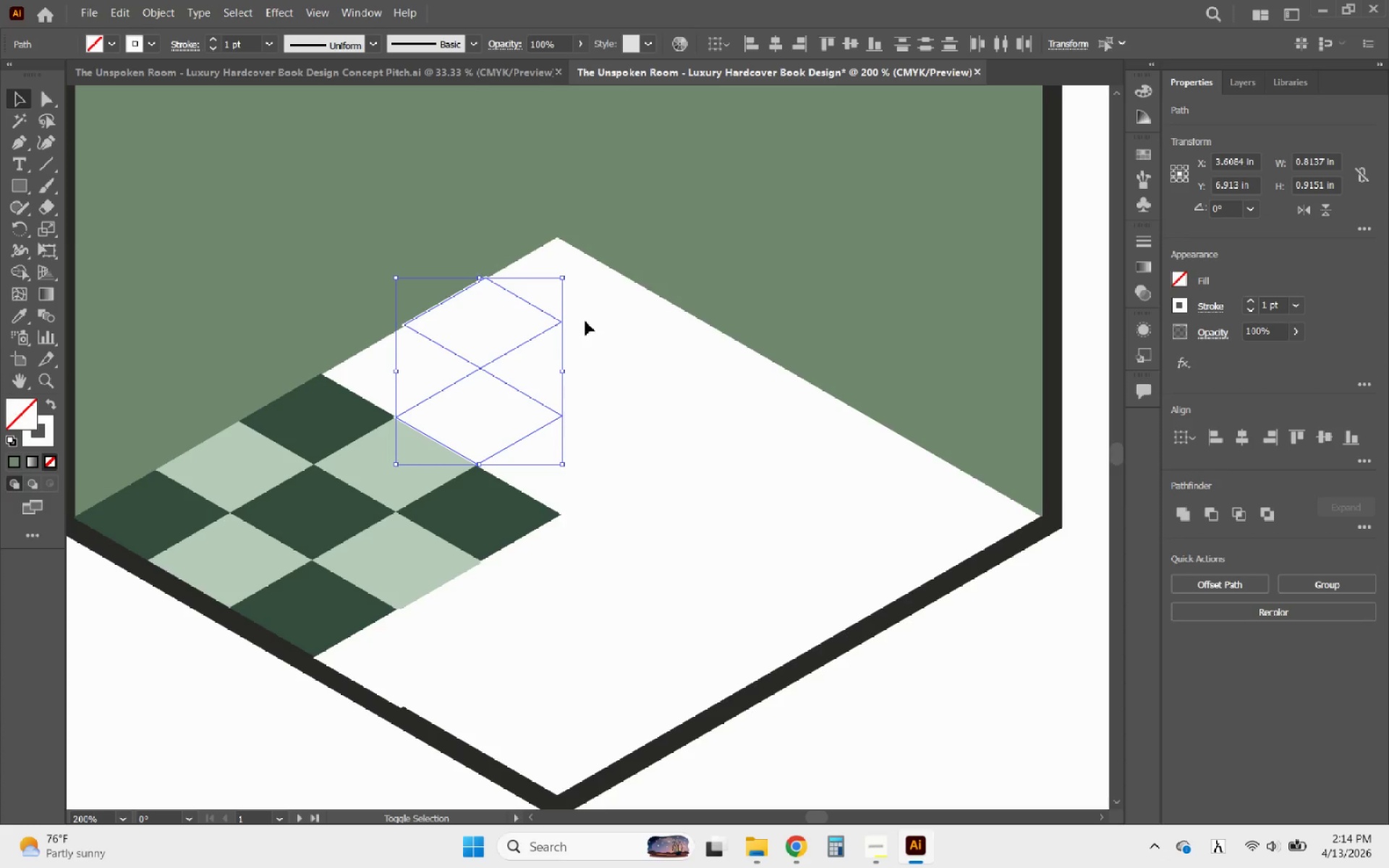 
left_click([572, 318])
 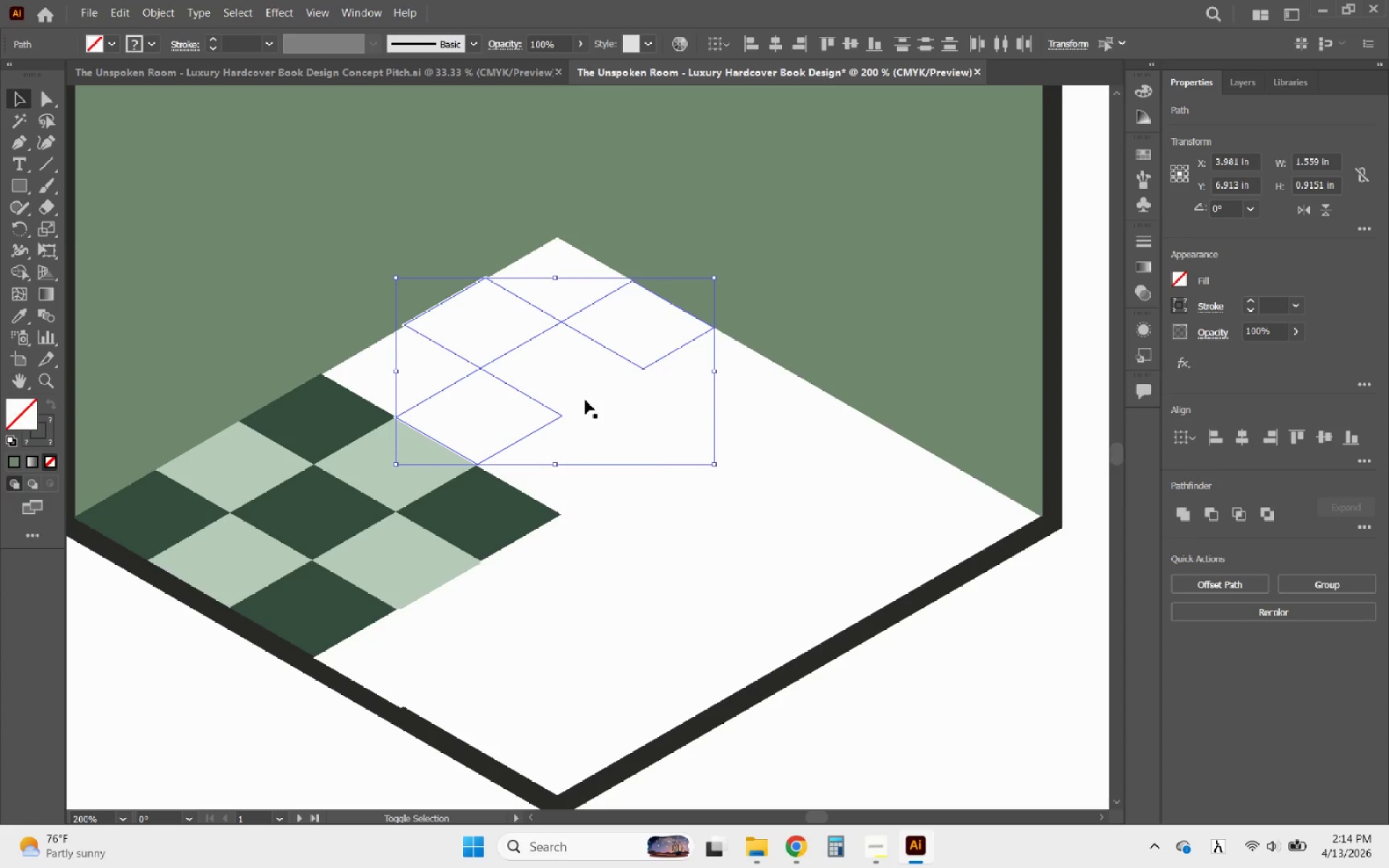 
left_click([592, 399])
 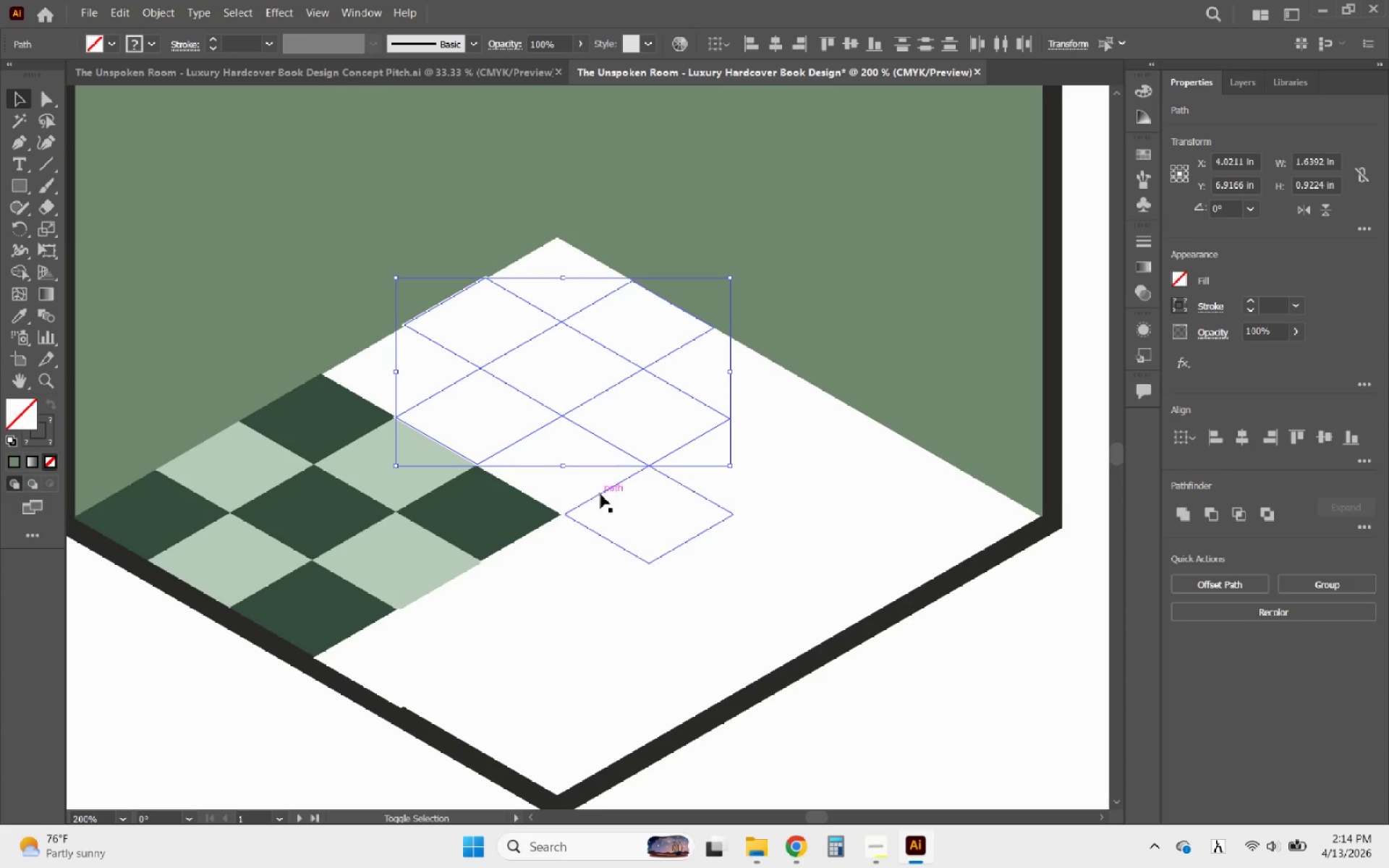 
left_click([599, 494])
 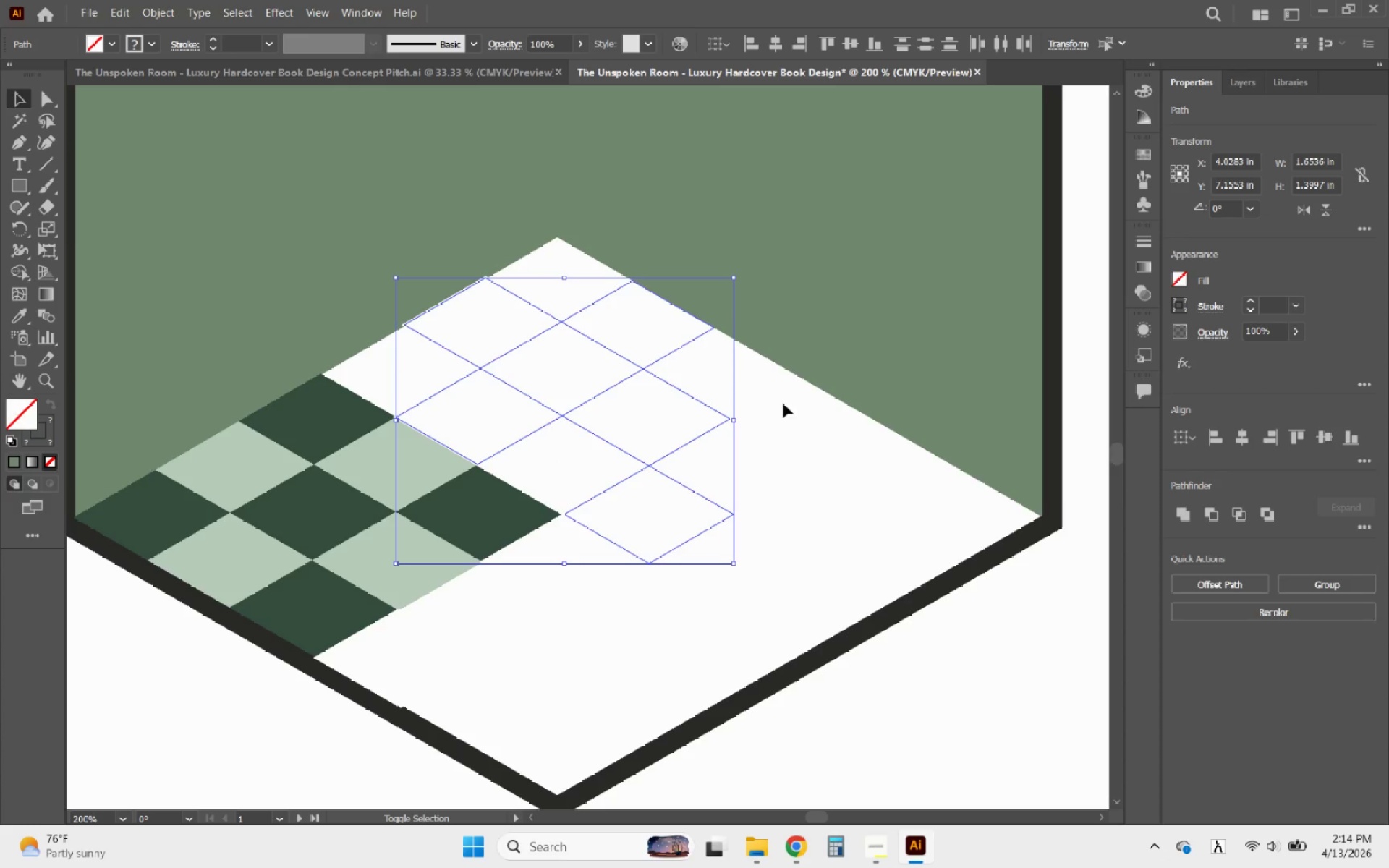 
left_click([817, 386])
 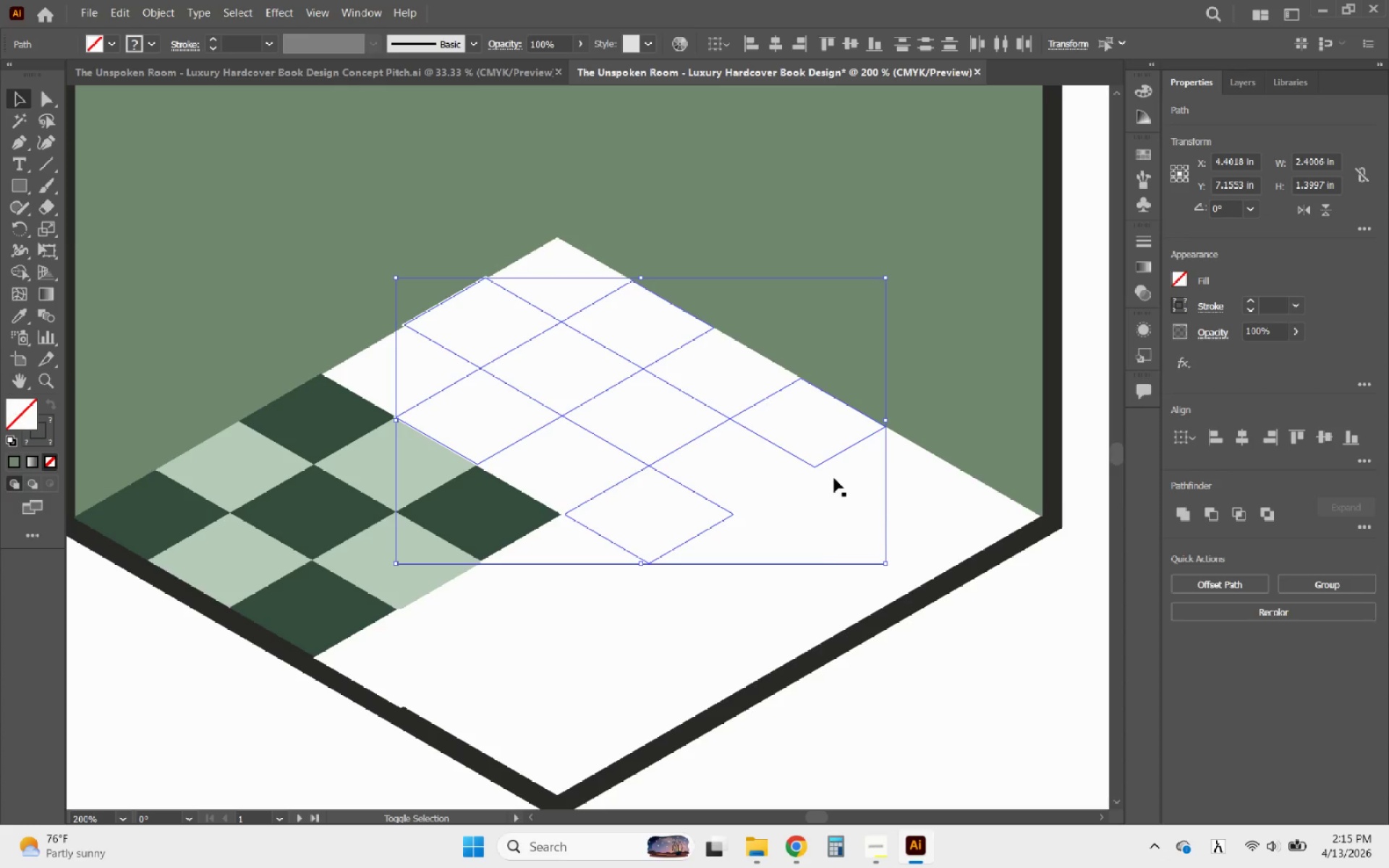 
left_click([834, 480])
 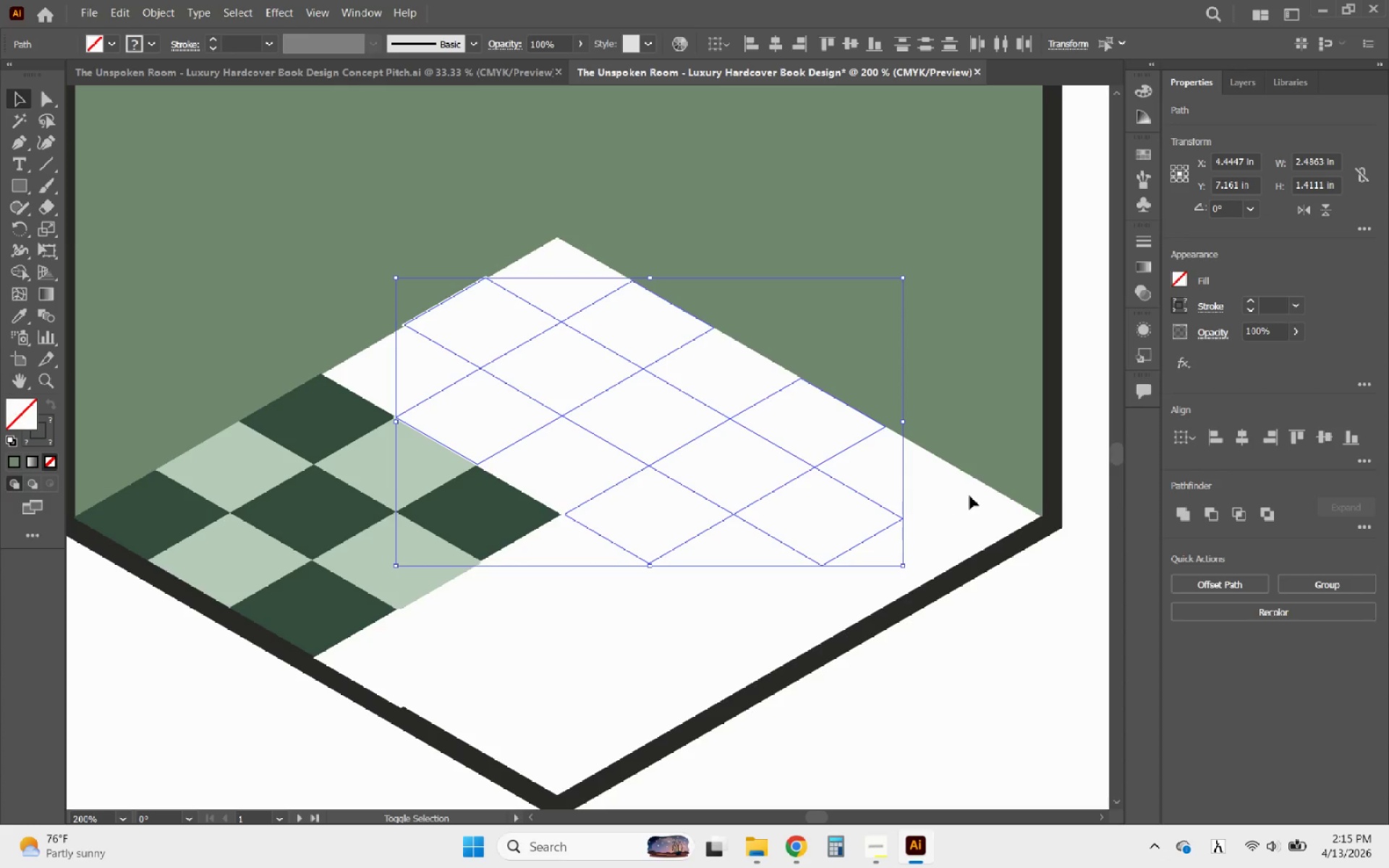 
left_click([998, 492])
 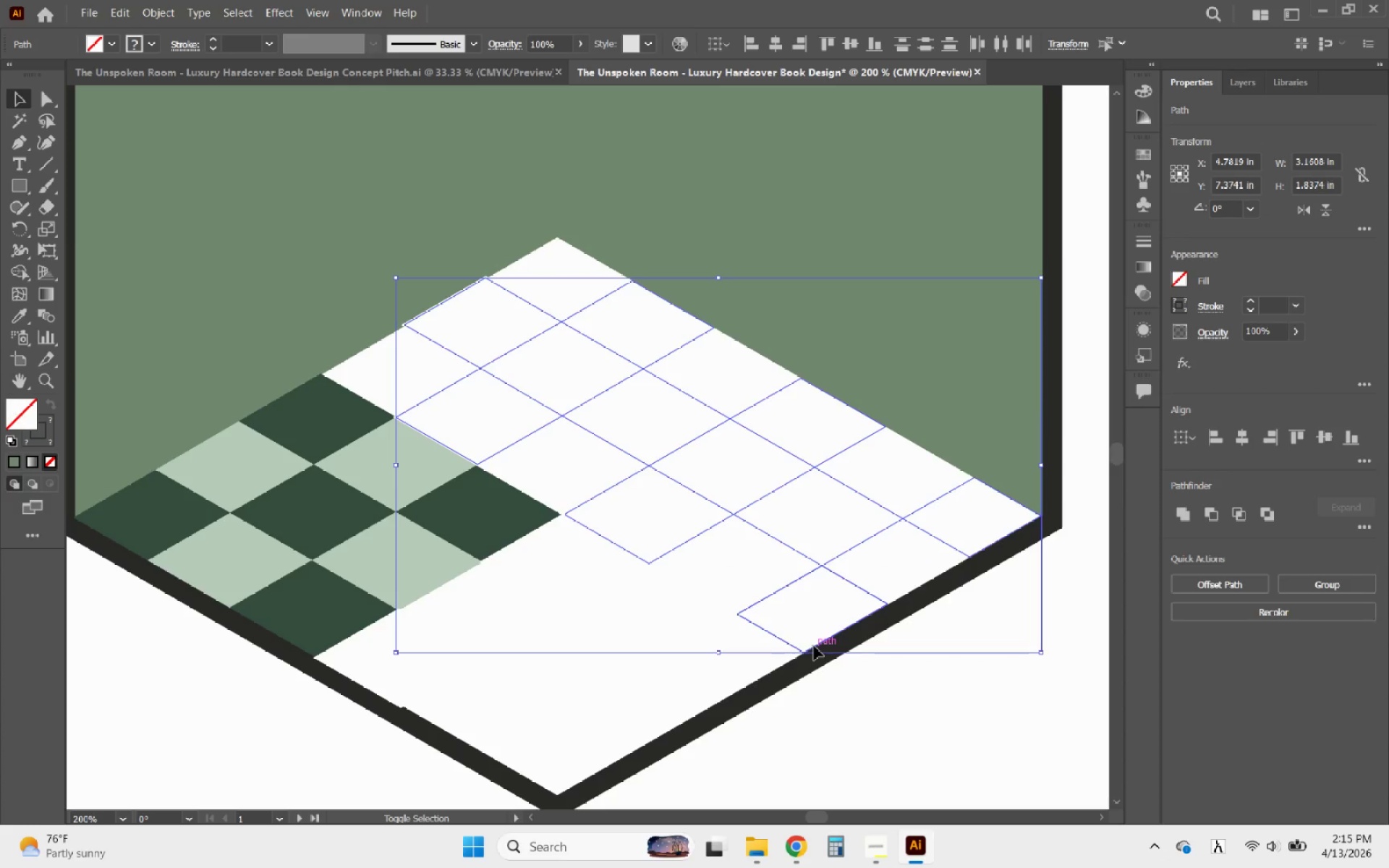 
wait(6.23)
 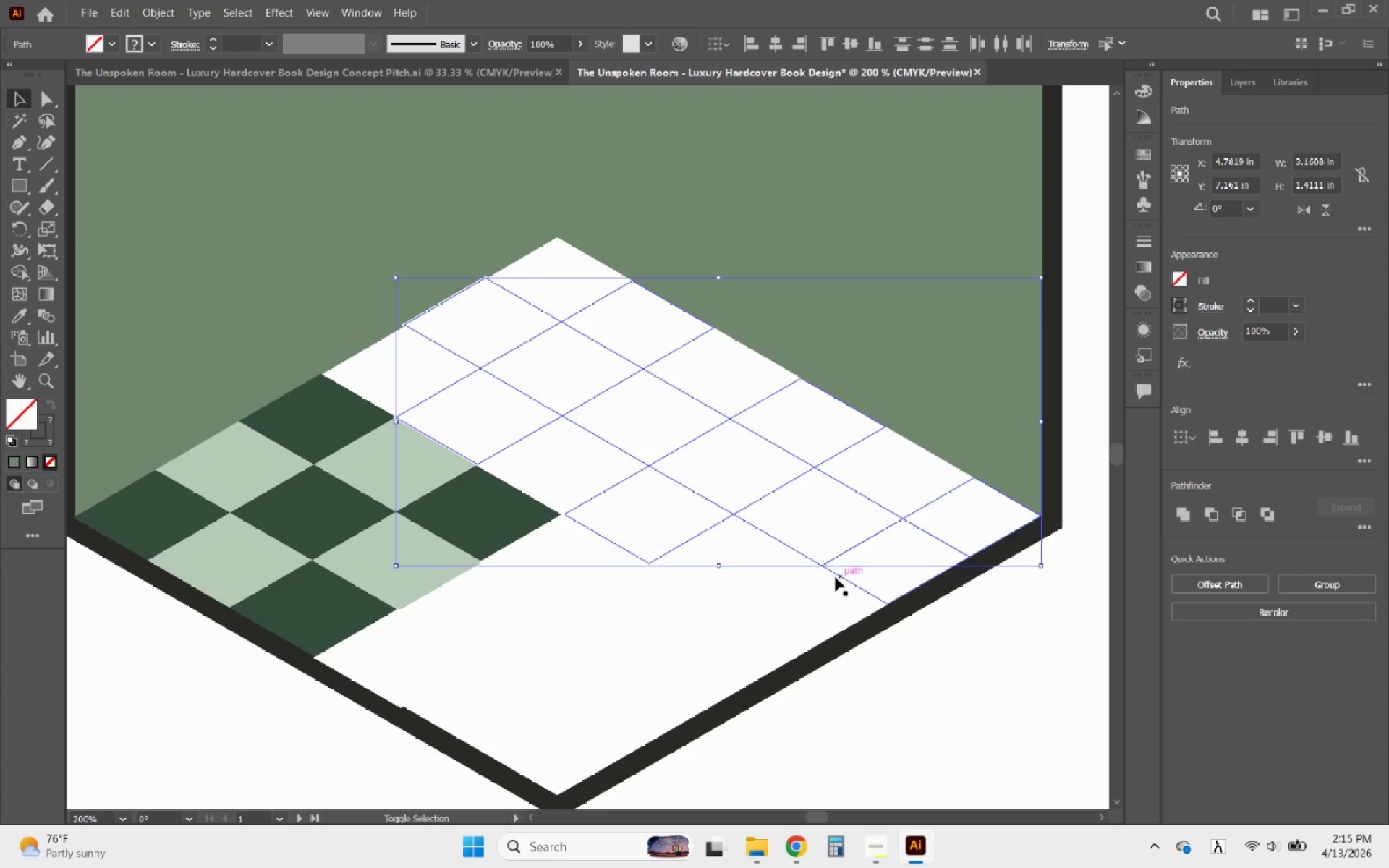 
left_click([640, 569])
 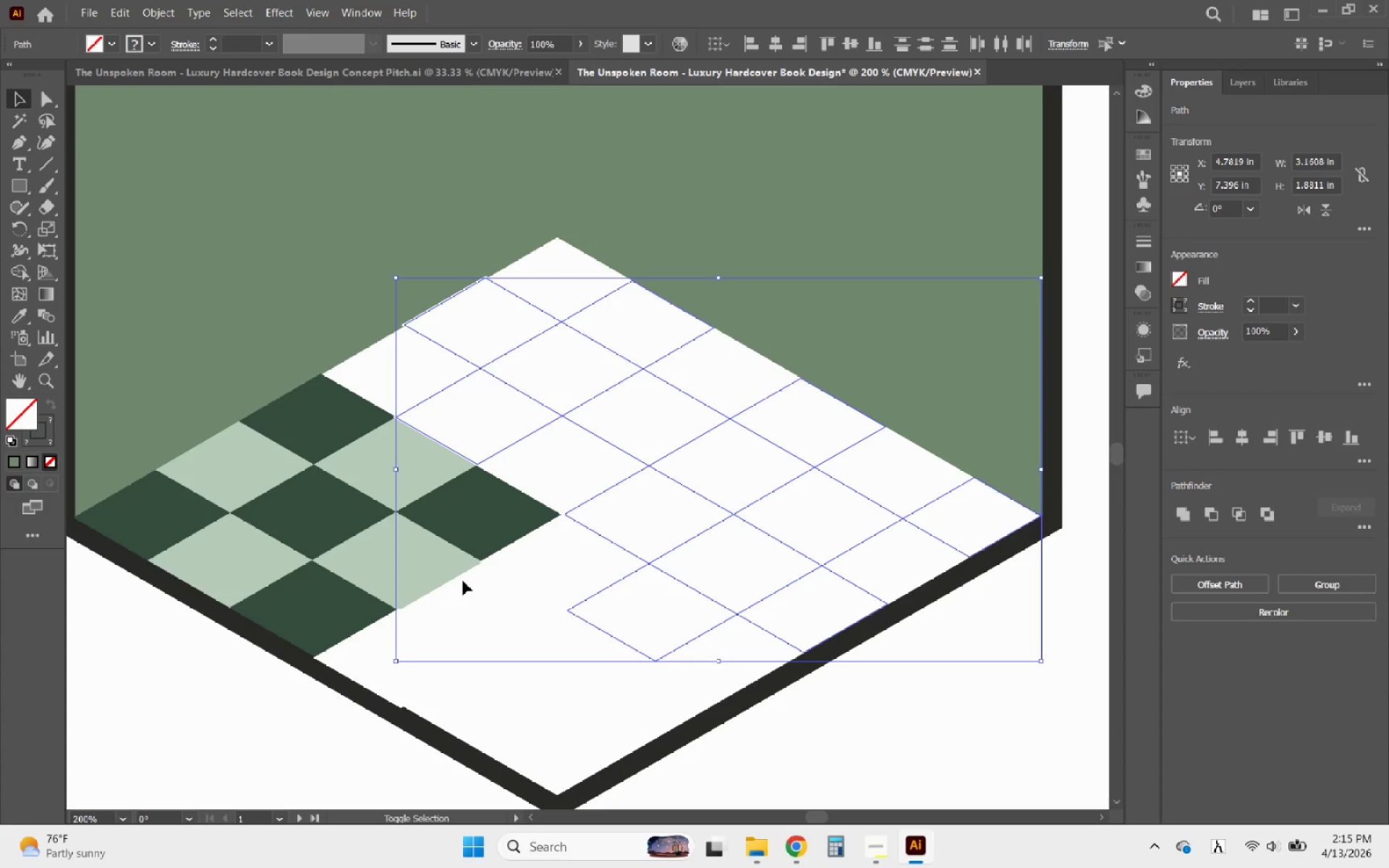 
wait(11.94)
 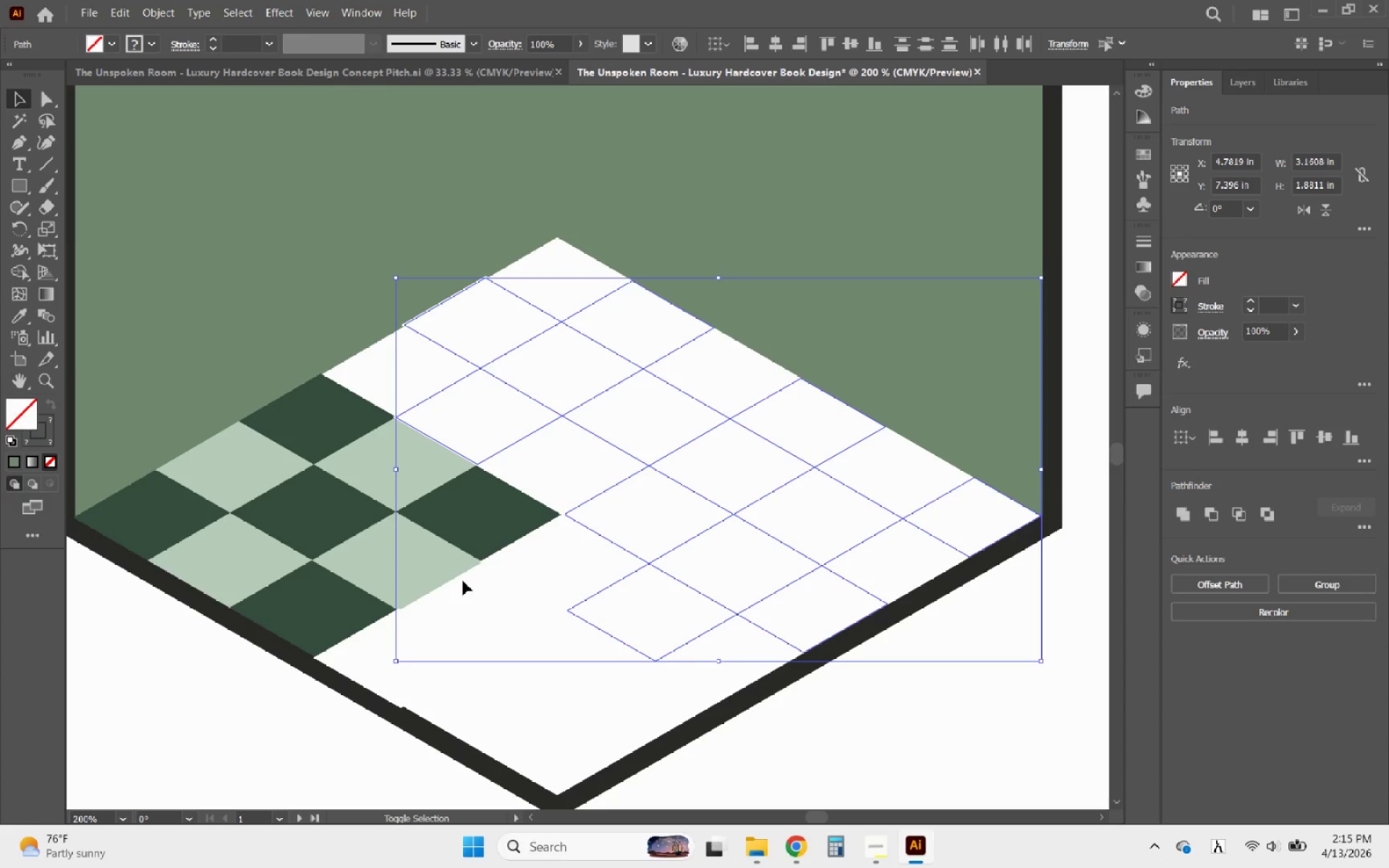 
mouse_move([10, 342])
 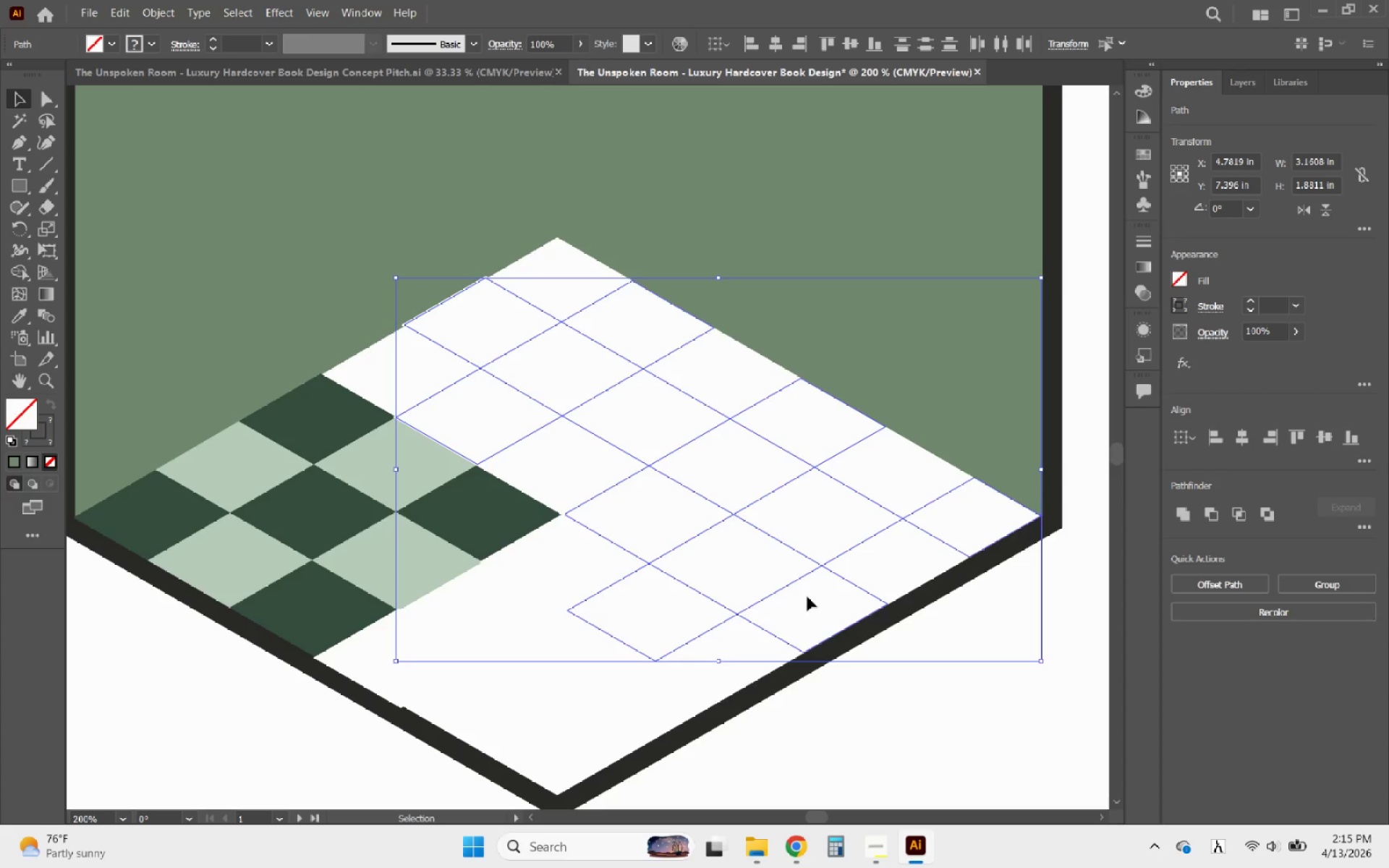 
wait(7.44)
 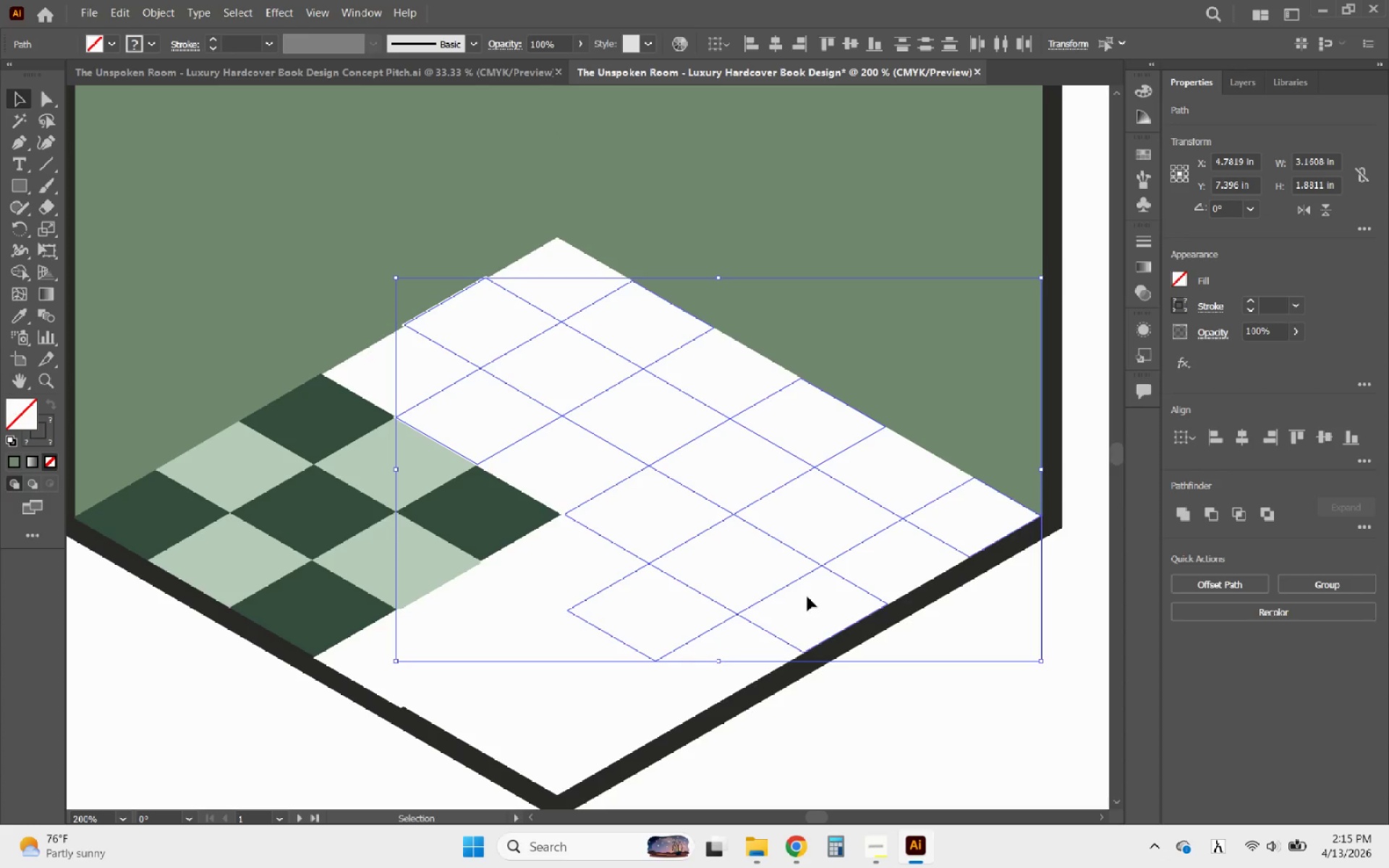 
left_click([17, 309])
 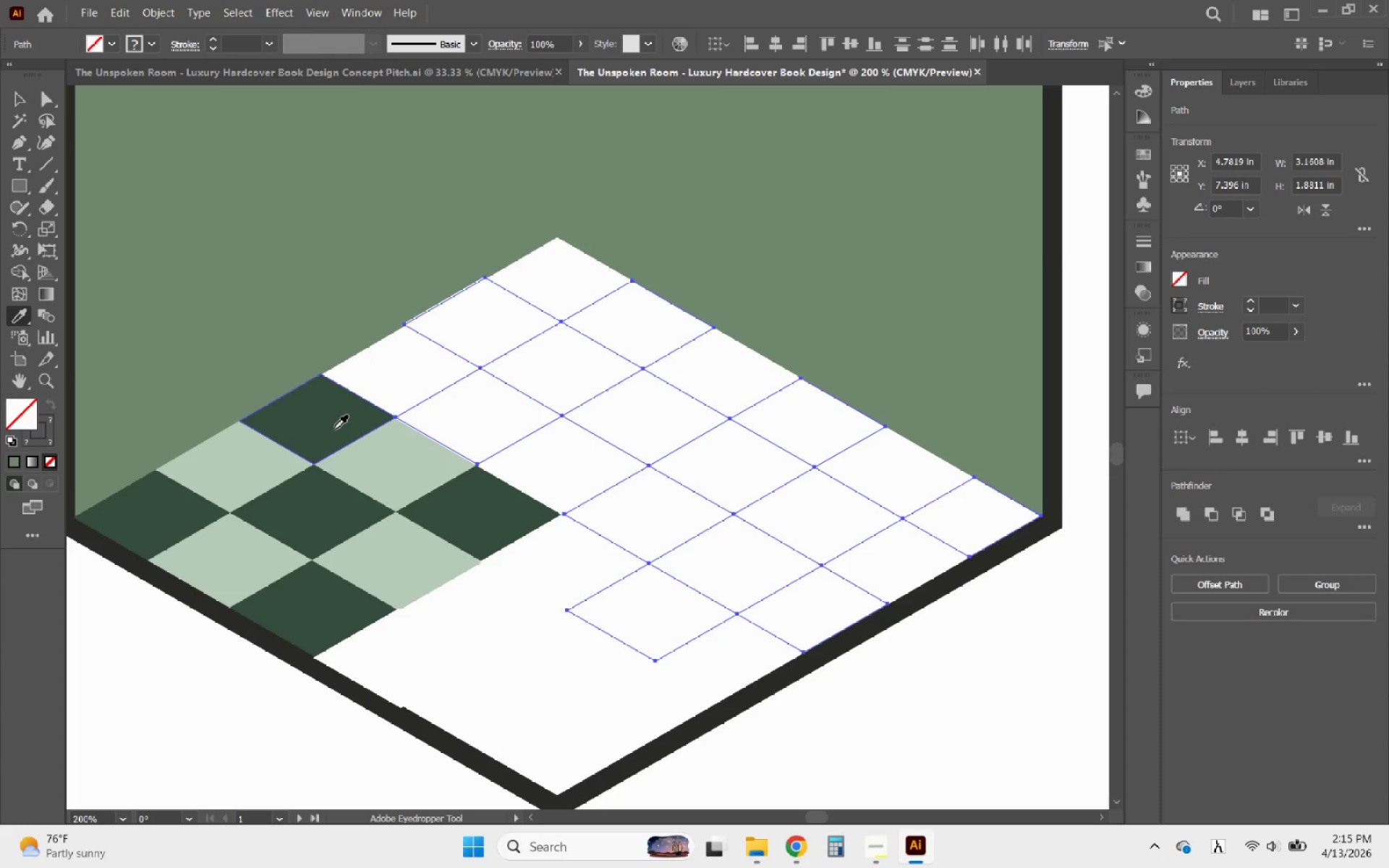 
left_click([334, 429])
 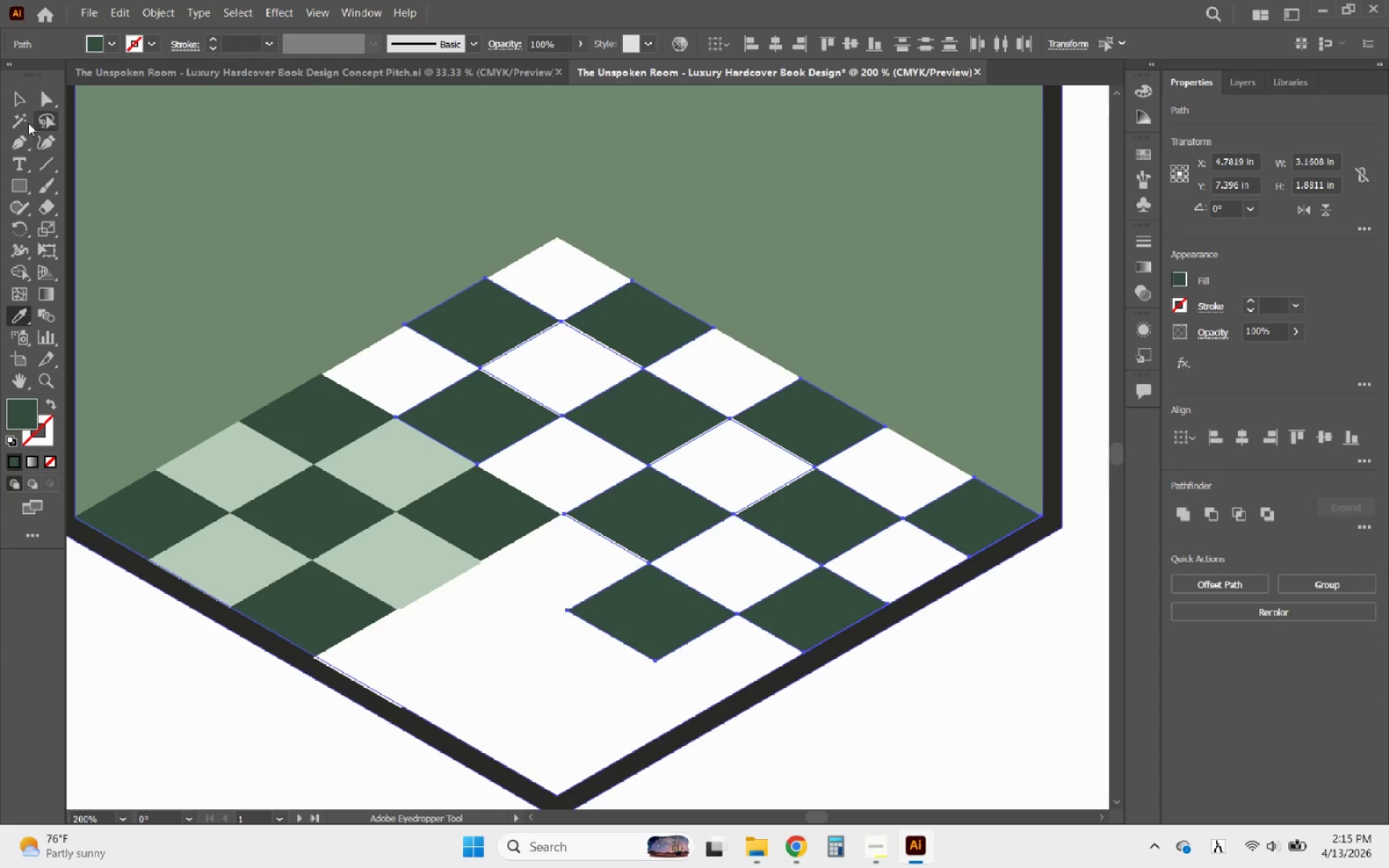 
left_click([11, 95])
 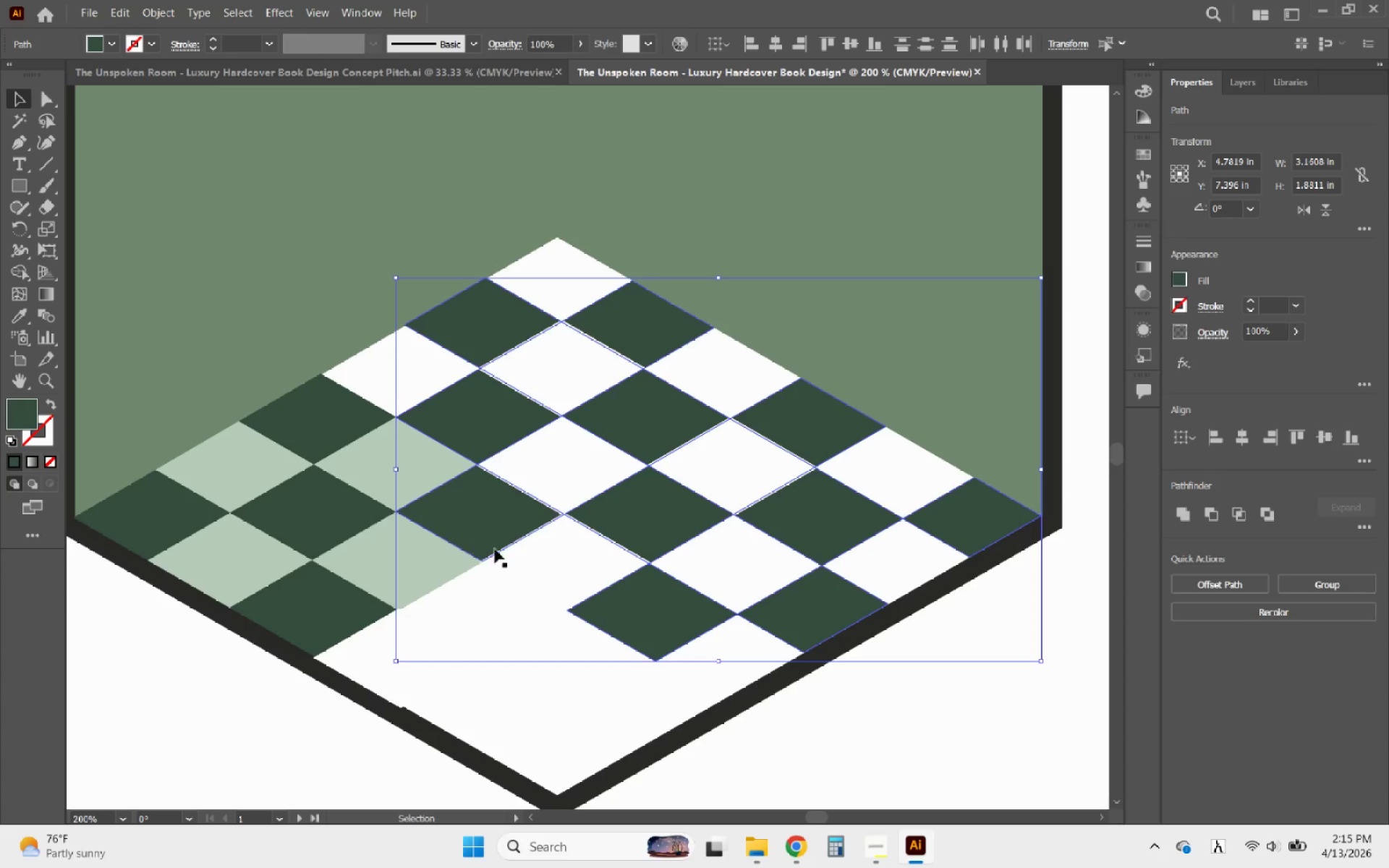 
left_click([543, 576])
 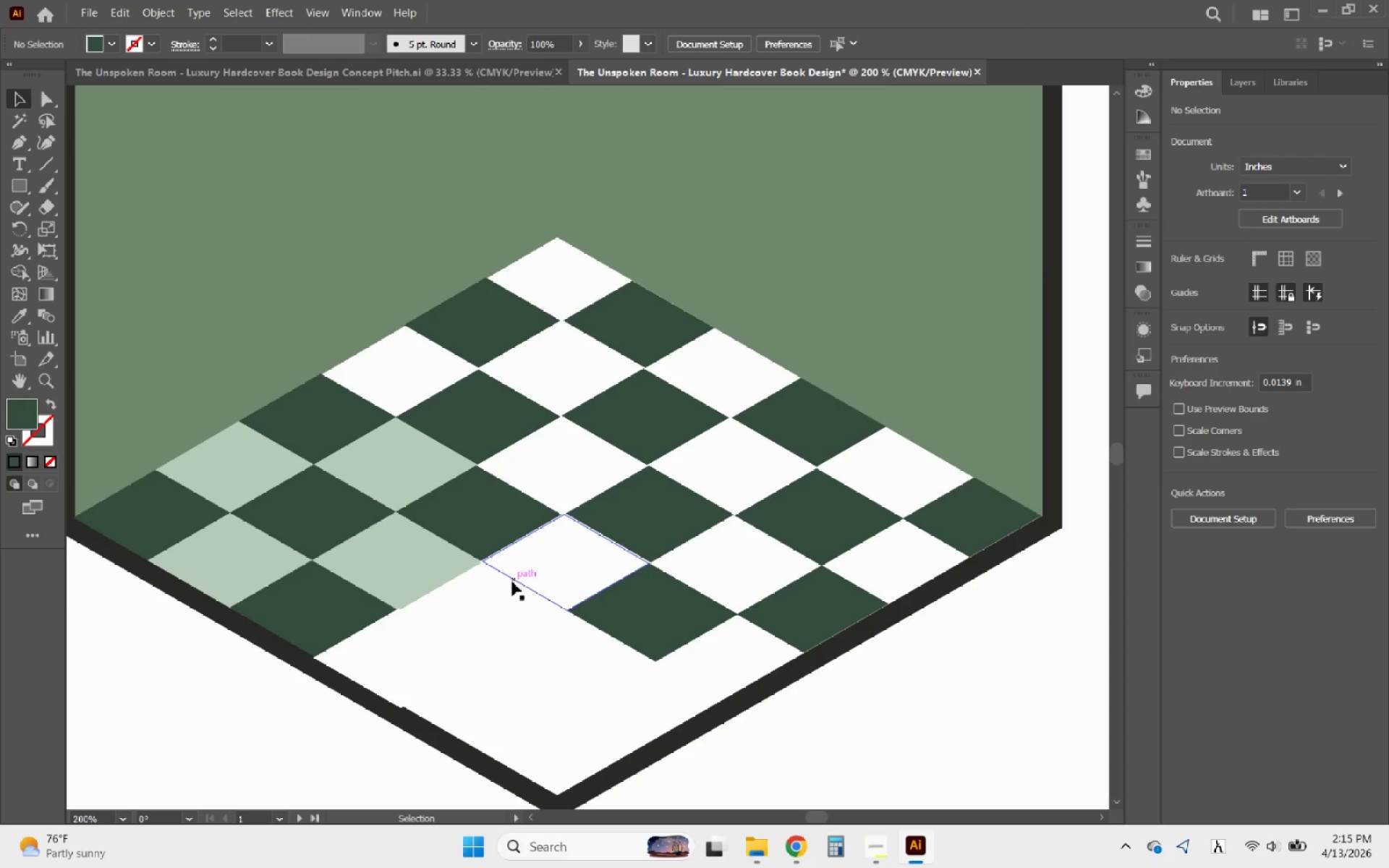 
left_click([511, 582])
 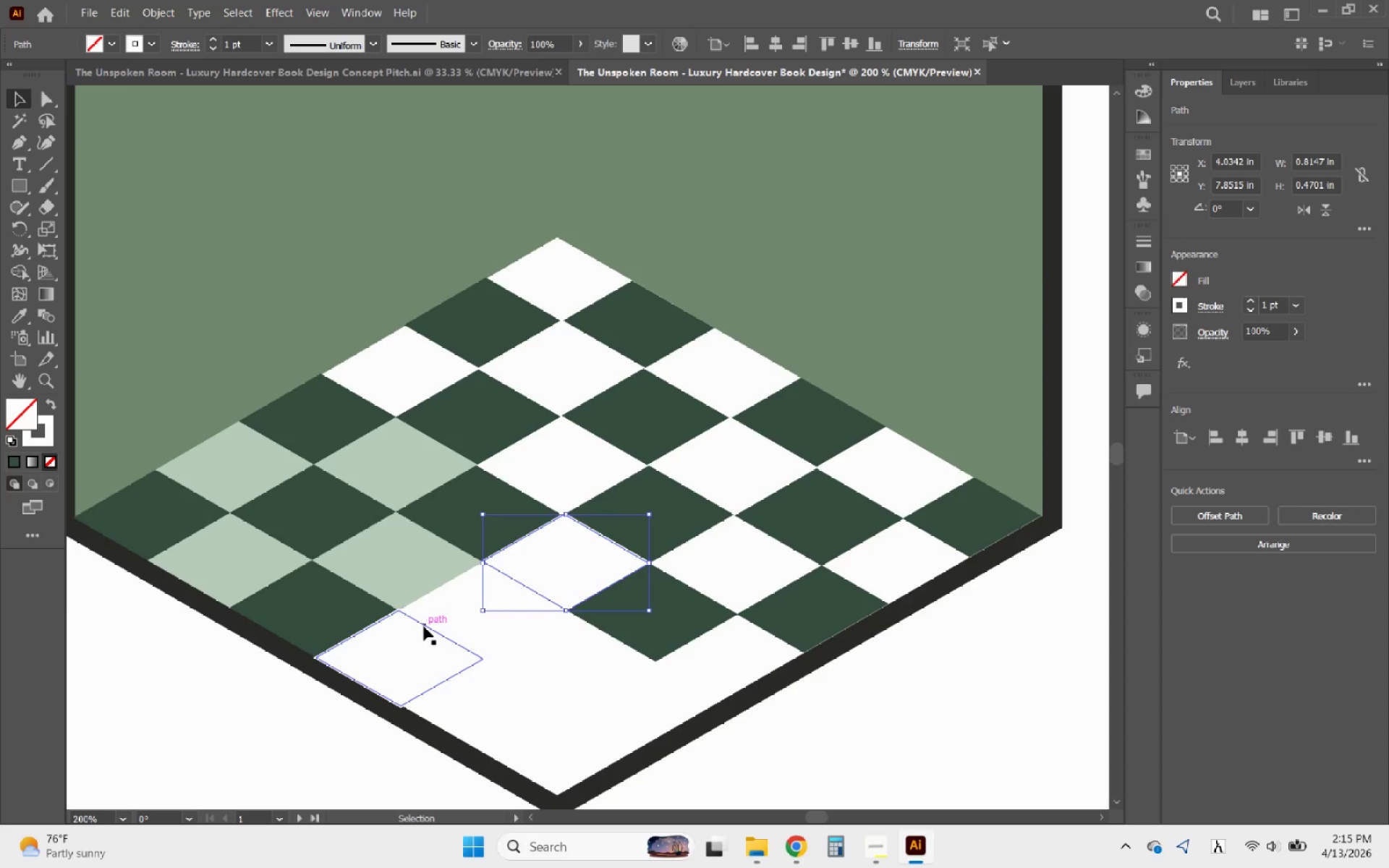 
hold_key(key=ShiftLeft, duration=6.12)
left_click([424, 626])
 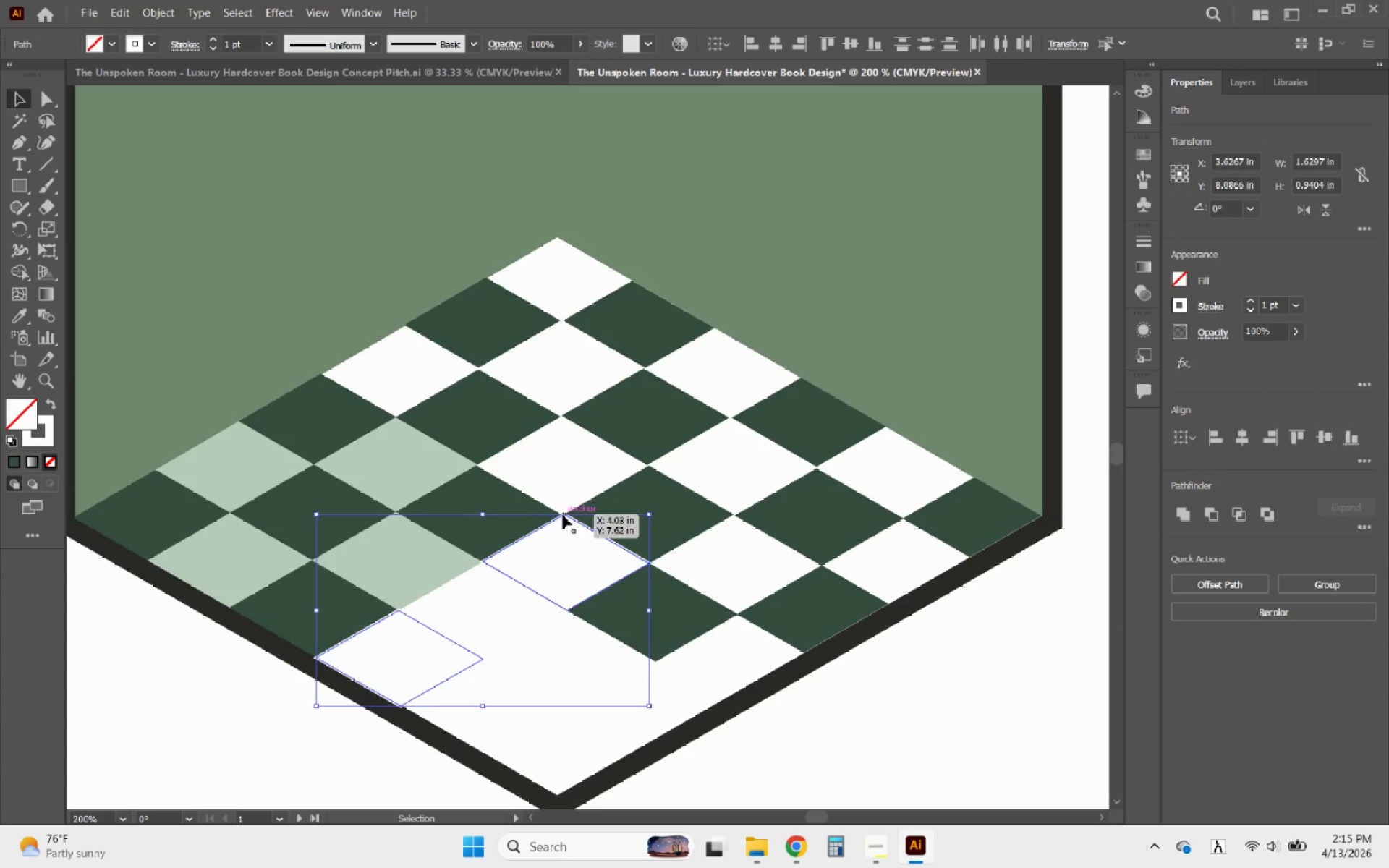 
hold_key(key=ShiftLeft, duration=12.22)
left_click([493, 473])
 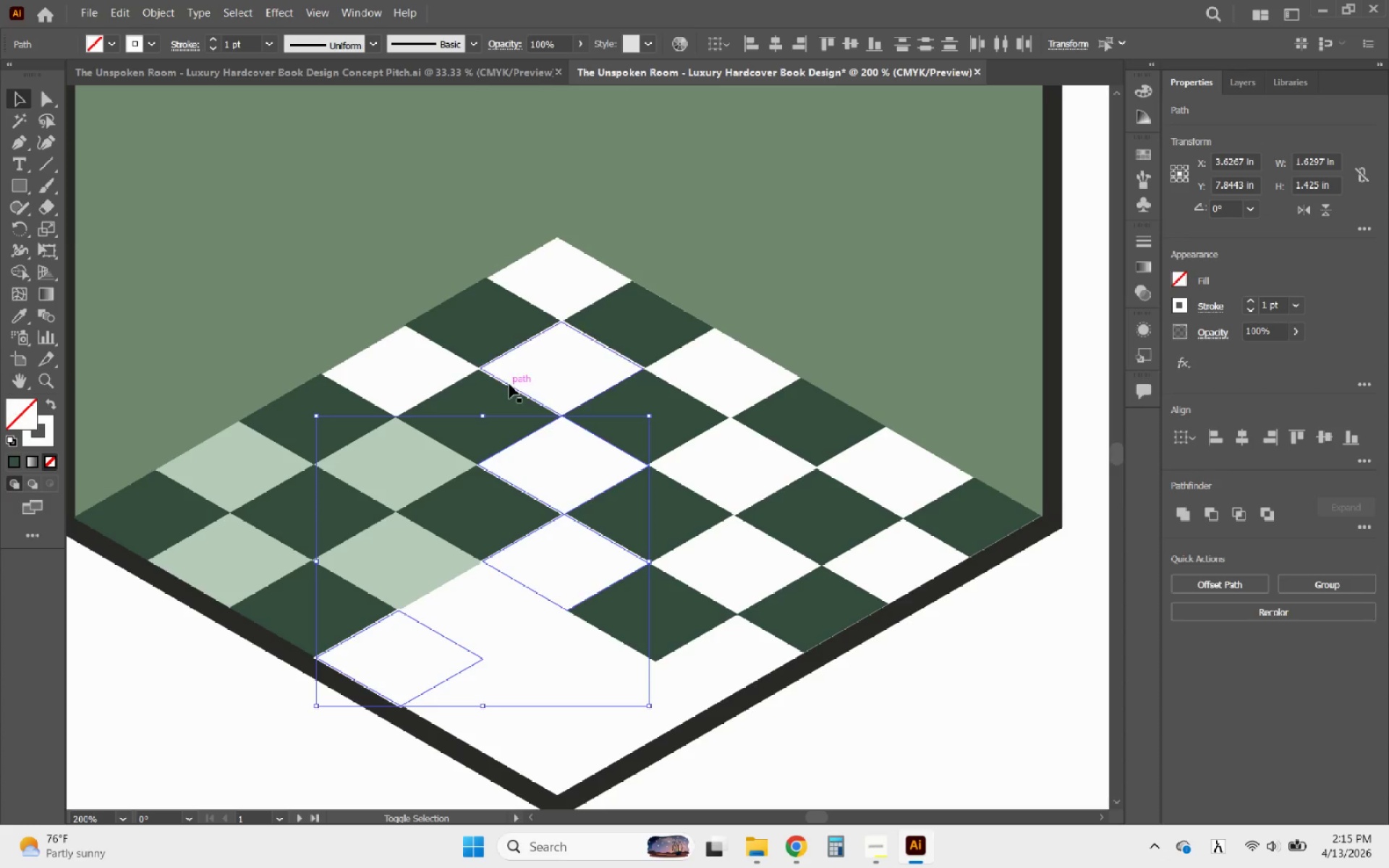 
left_click([509, 384])
 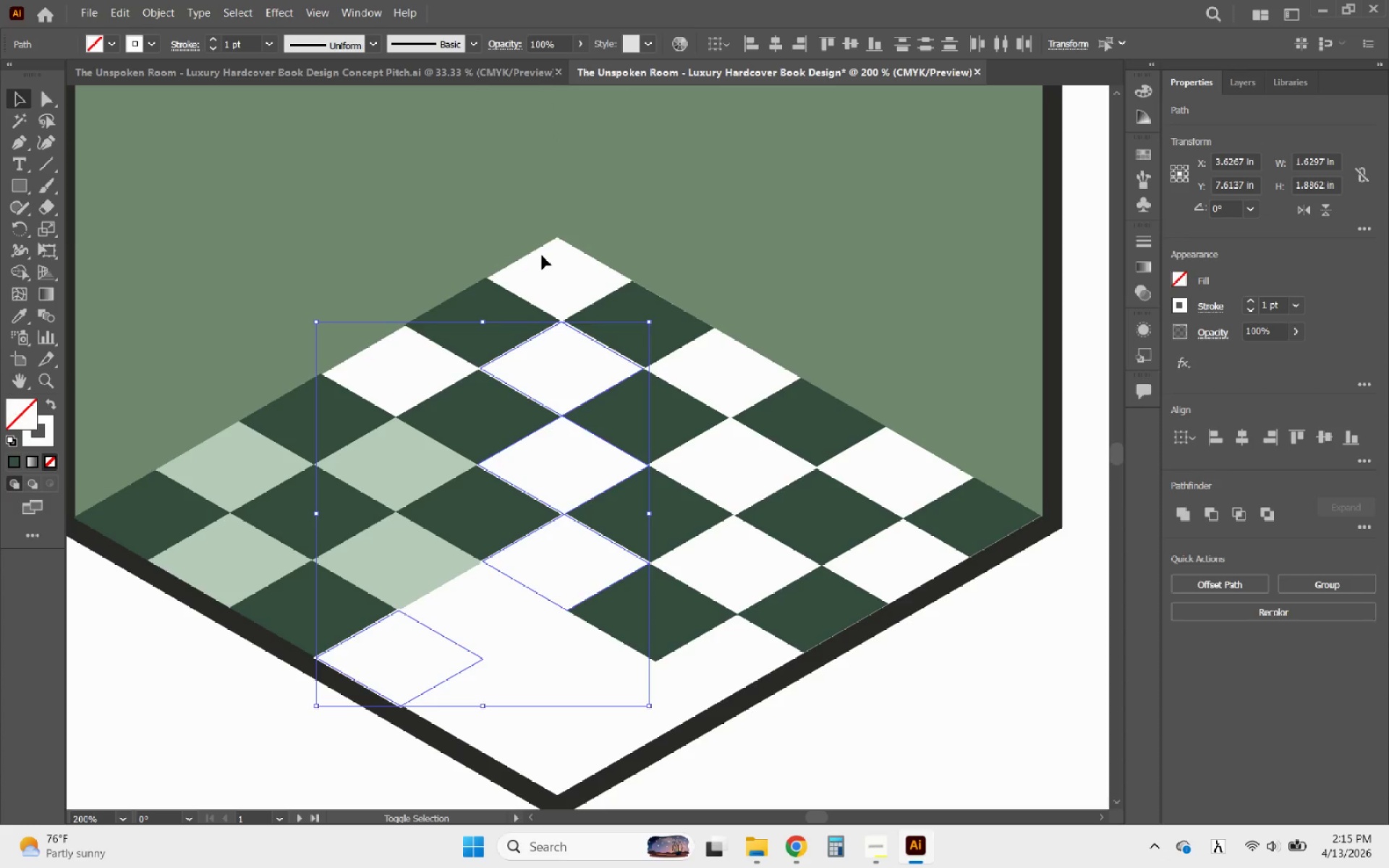 
left_click([514, 261])
 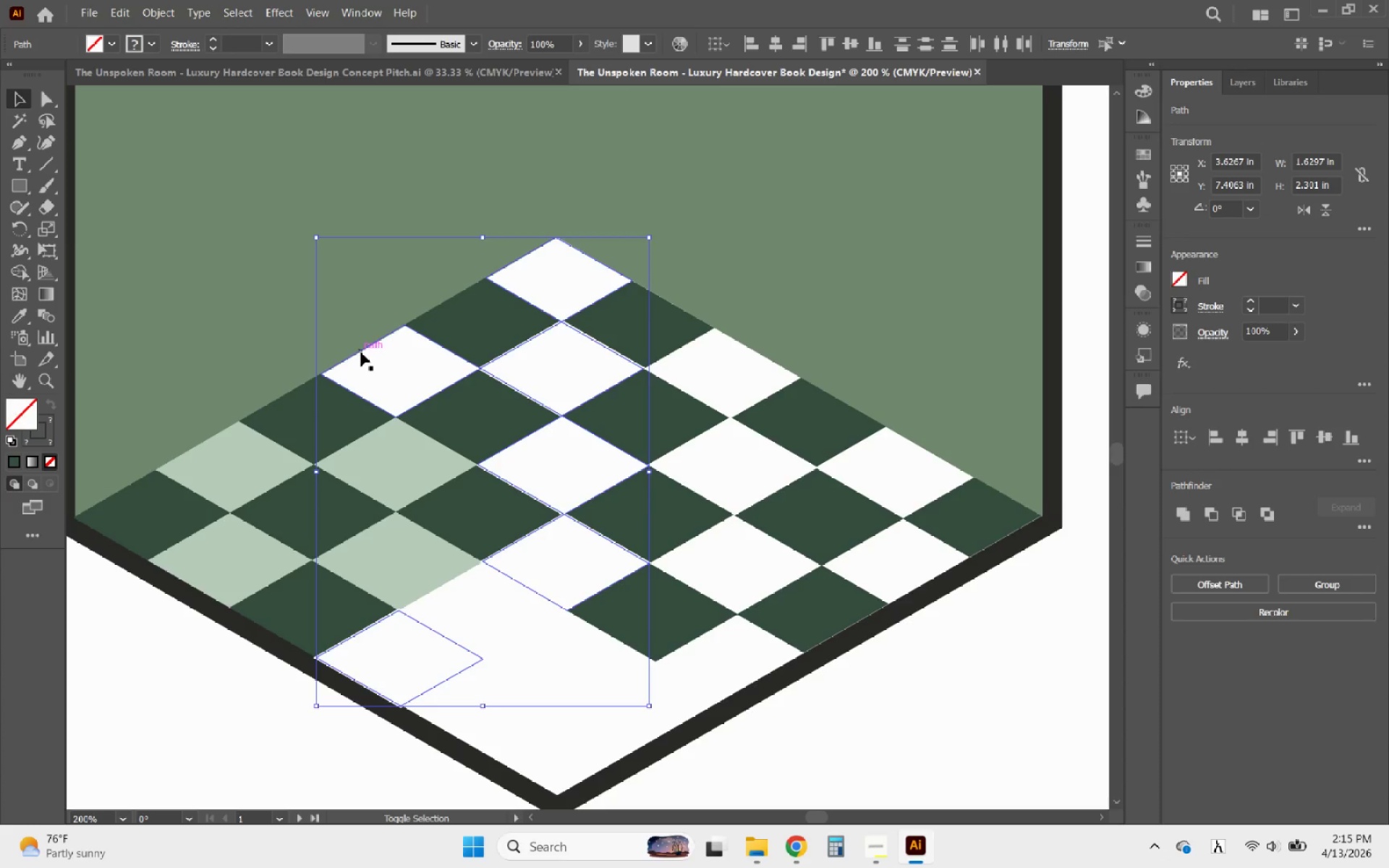 
left_click([360, 352])
 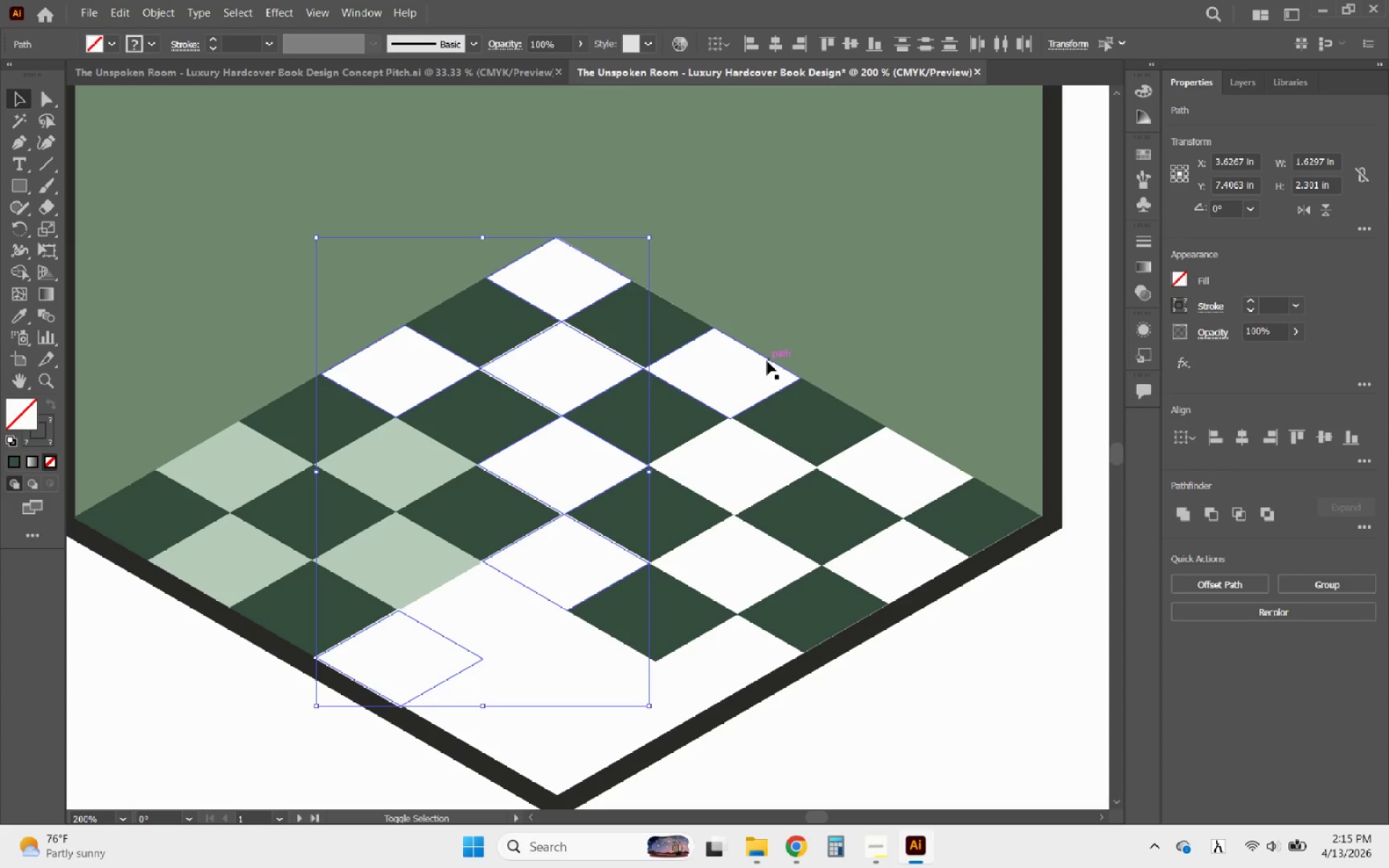 
left_click([767, 361])
 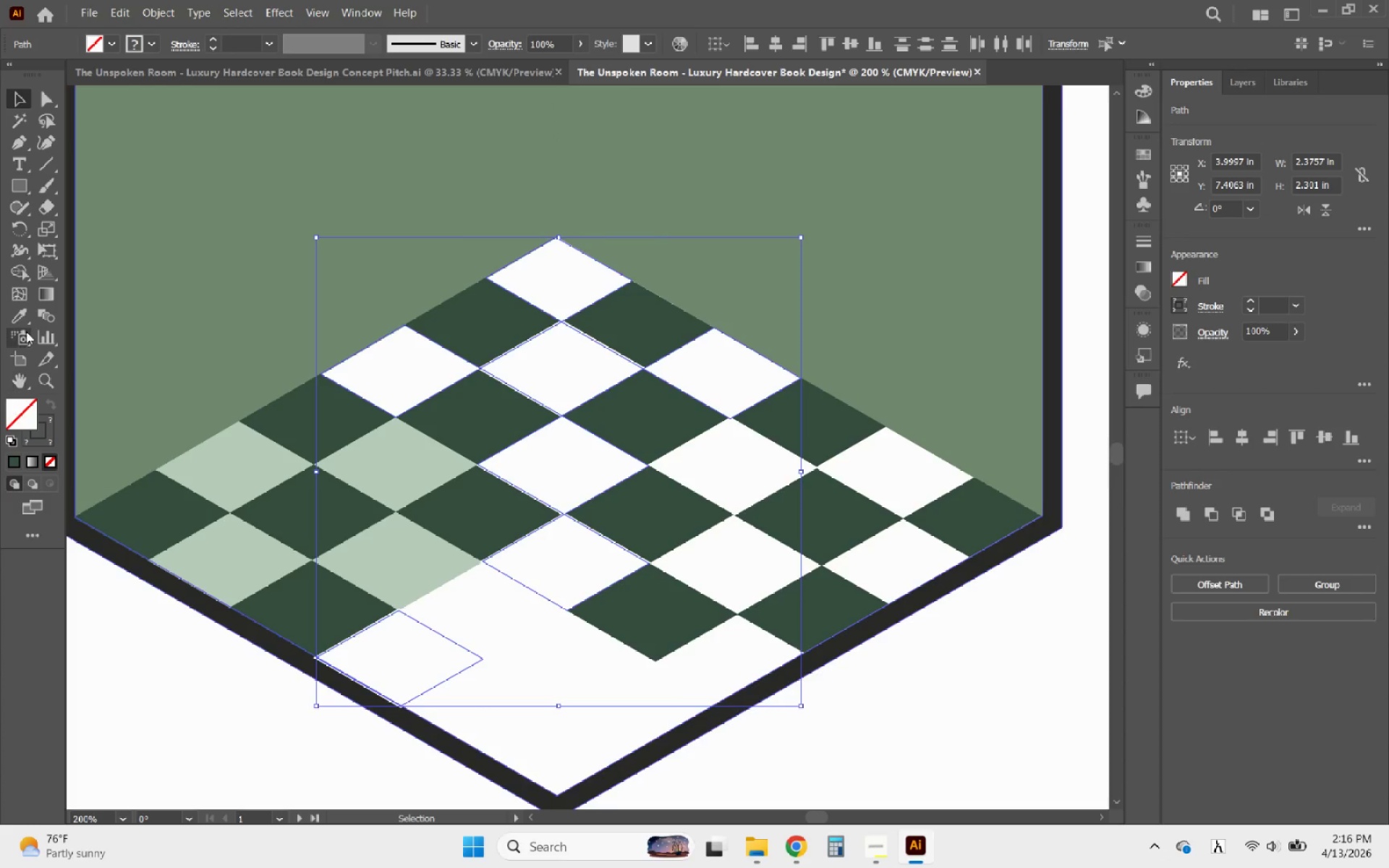 
left_click([23, 313])
 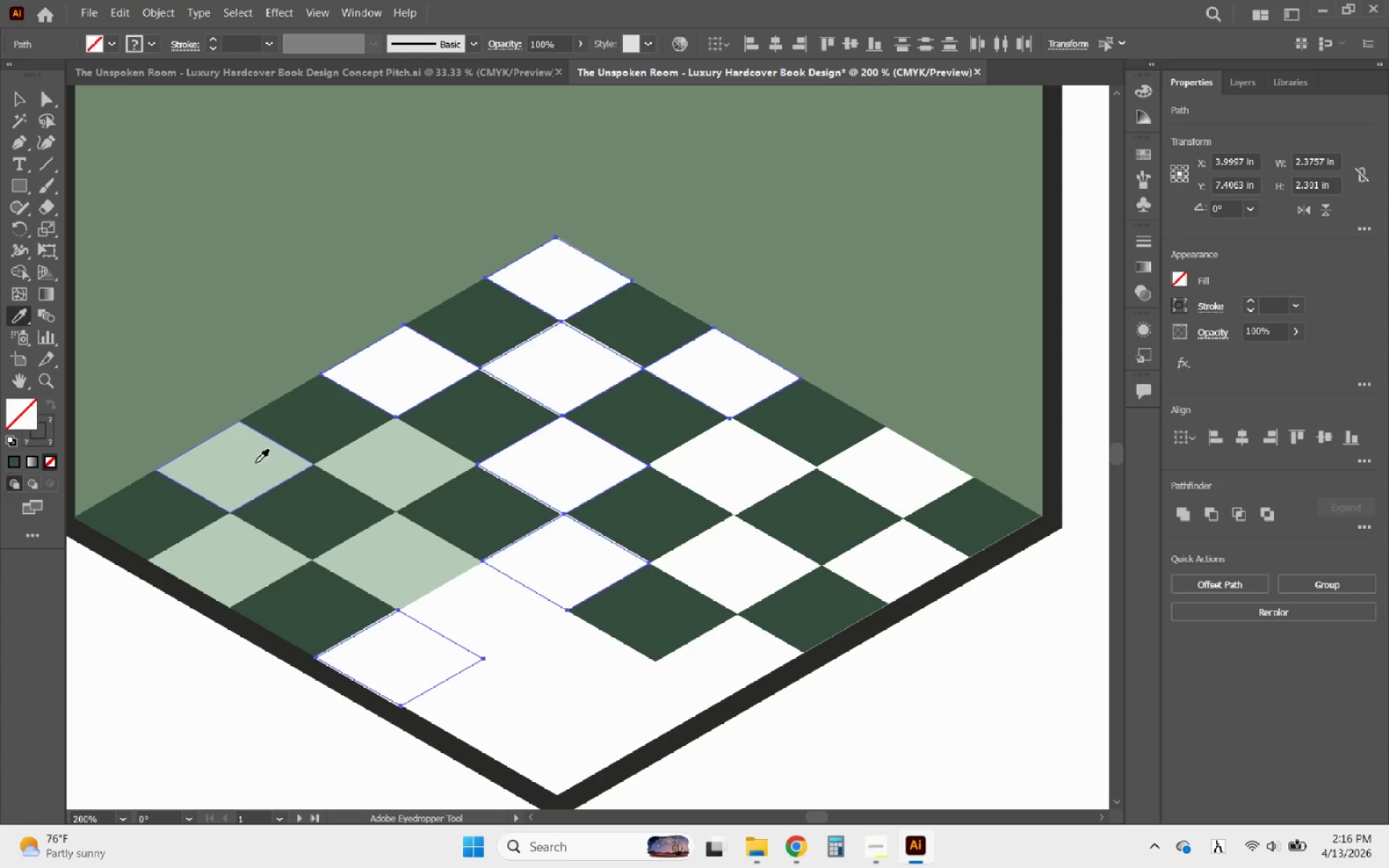 
left_click([245, 471])
 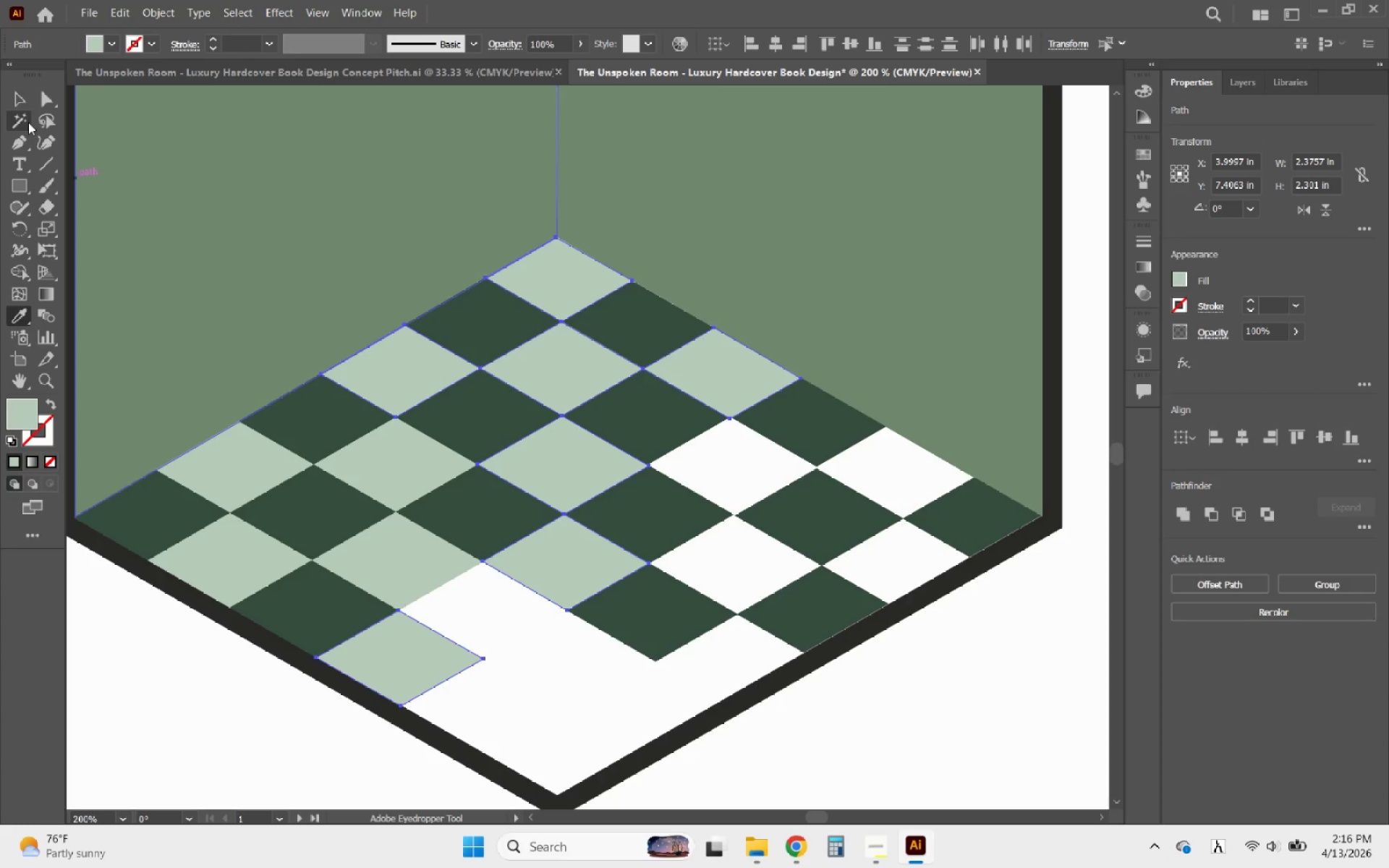 
left_click([21, 95])
 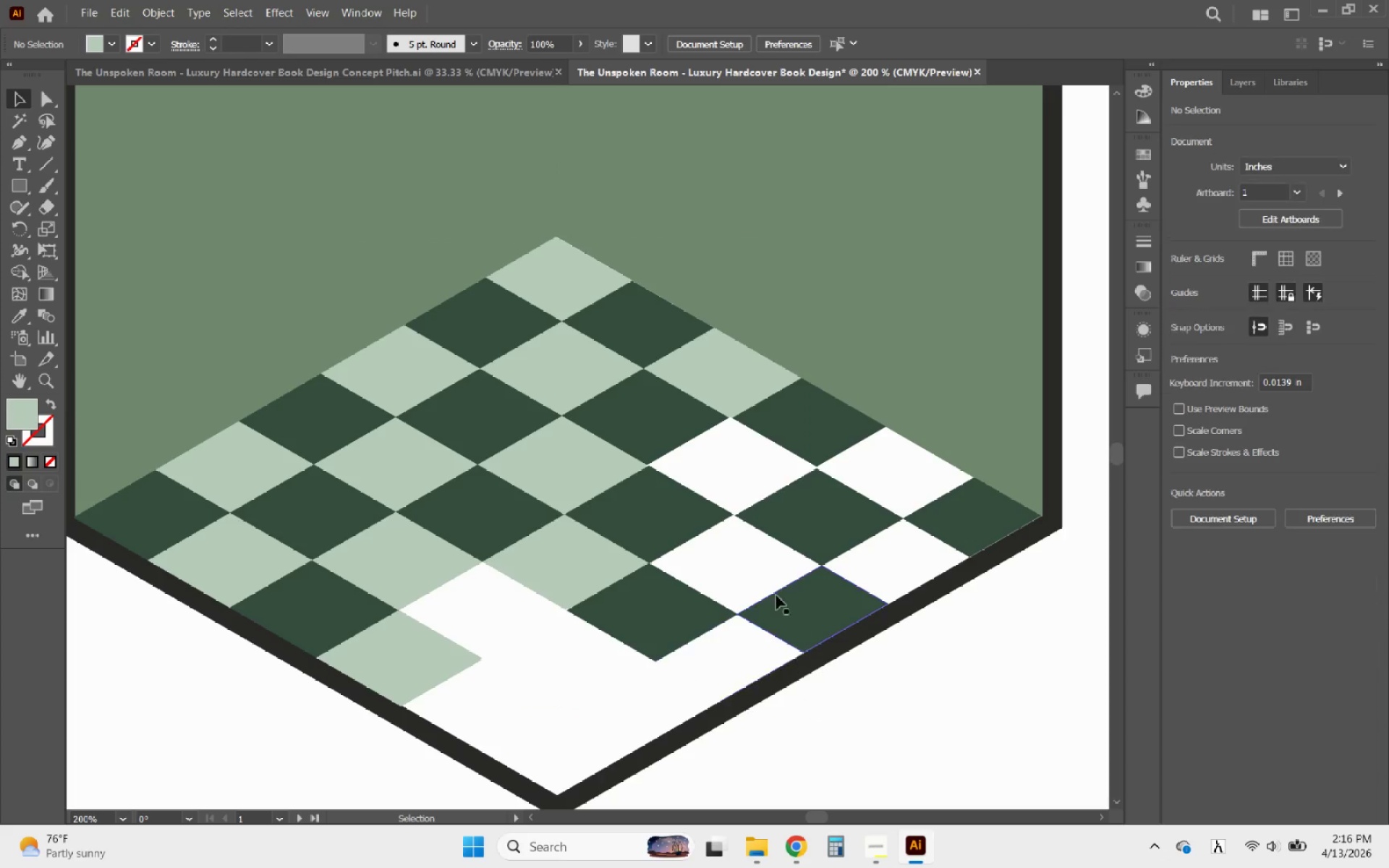 
left_click([773, 553])
 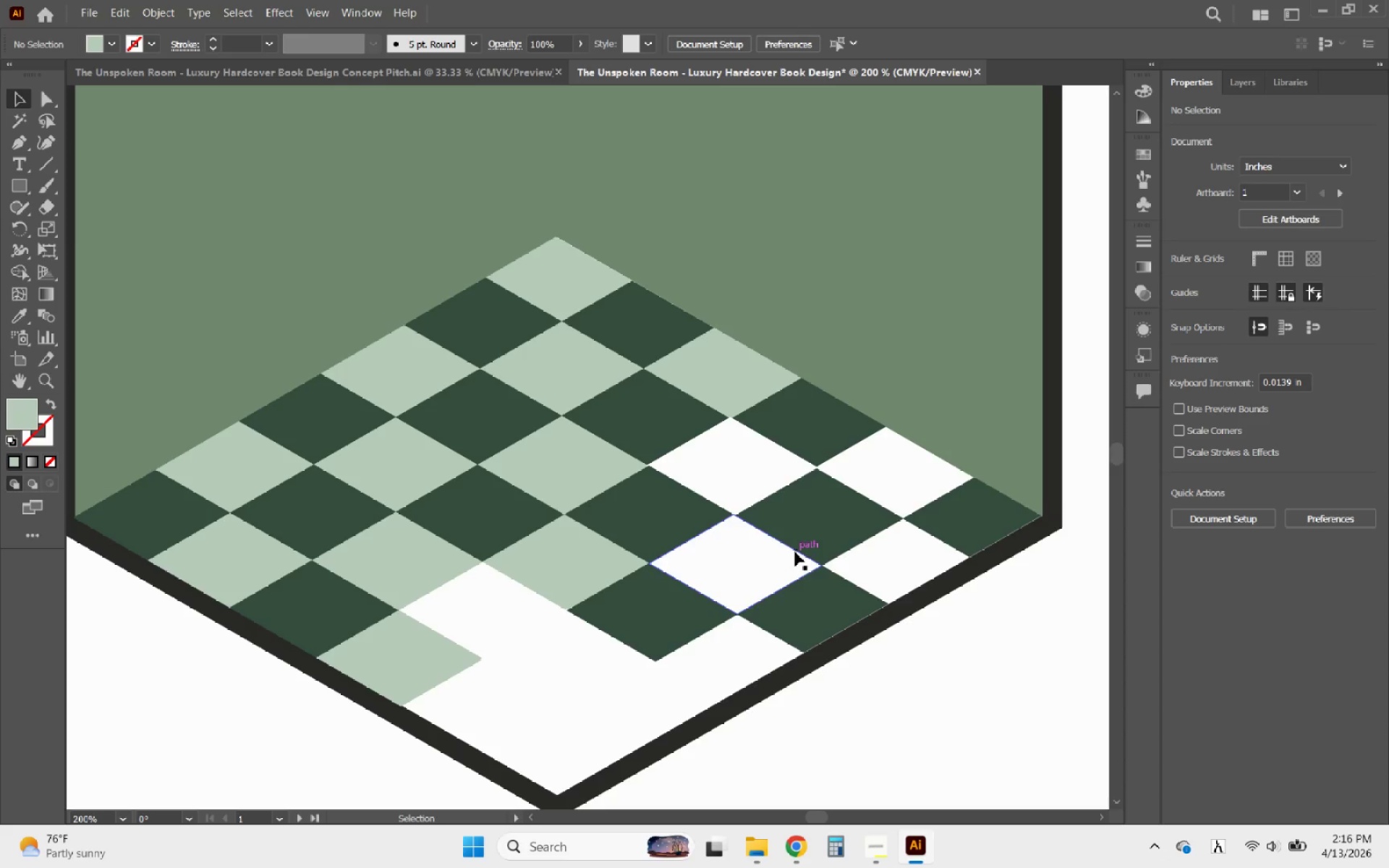 
hold_key(key=ShiftLeft, duration=18.28)
left_click([795, 552])
 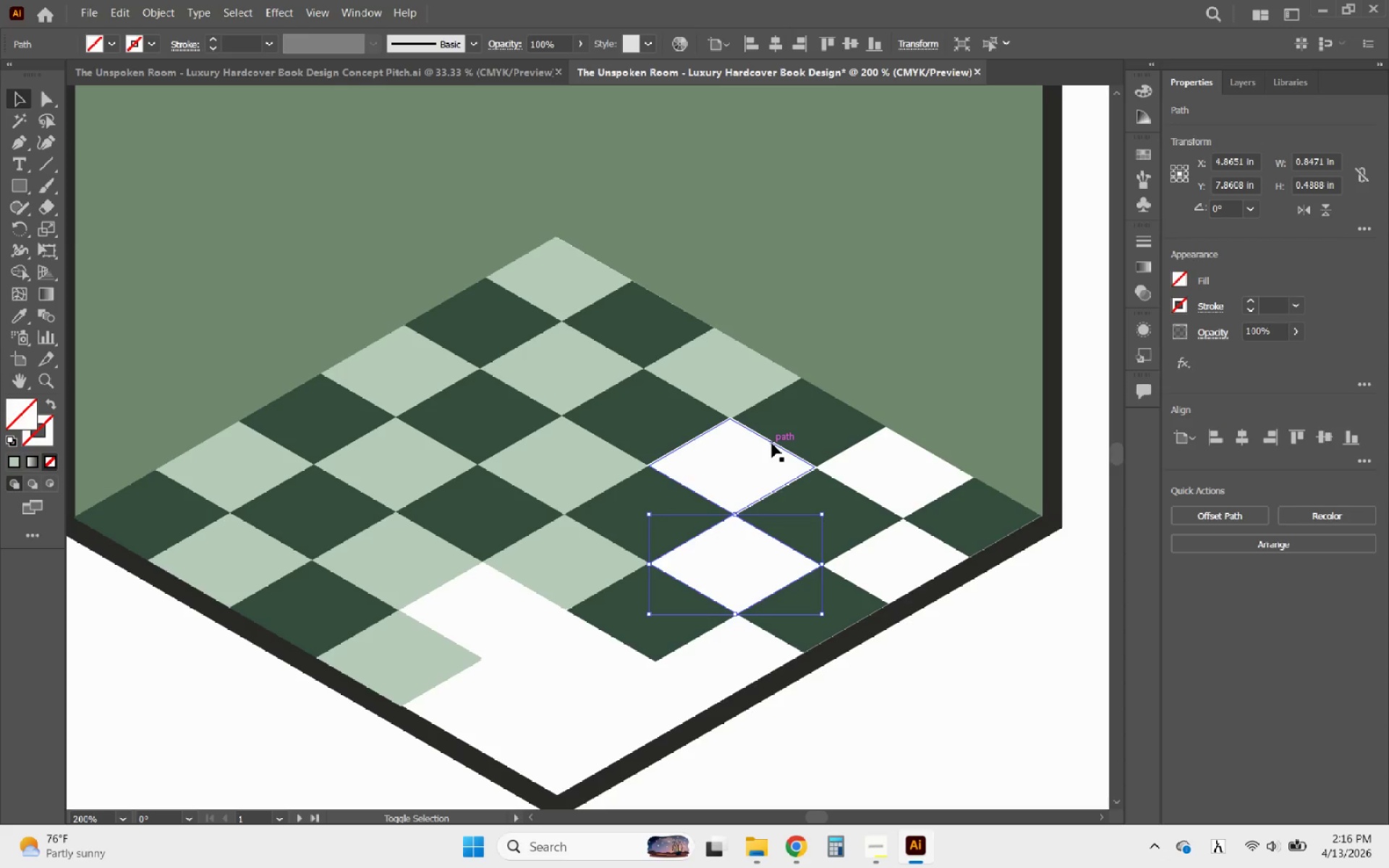 
left_click([772, 441])
 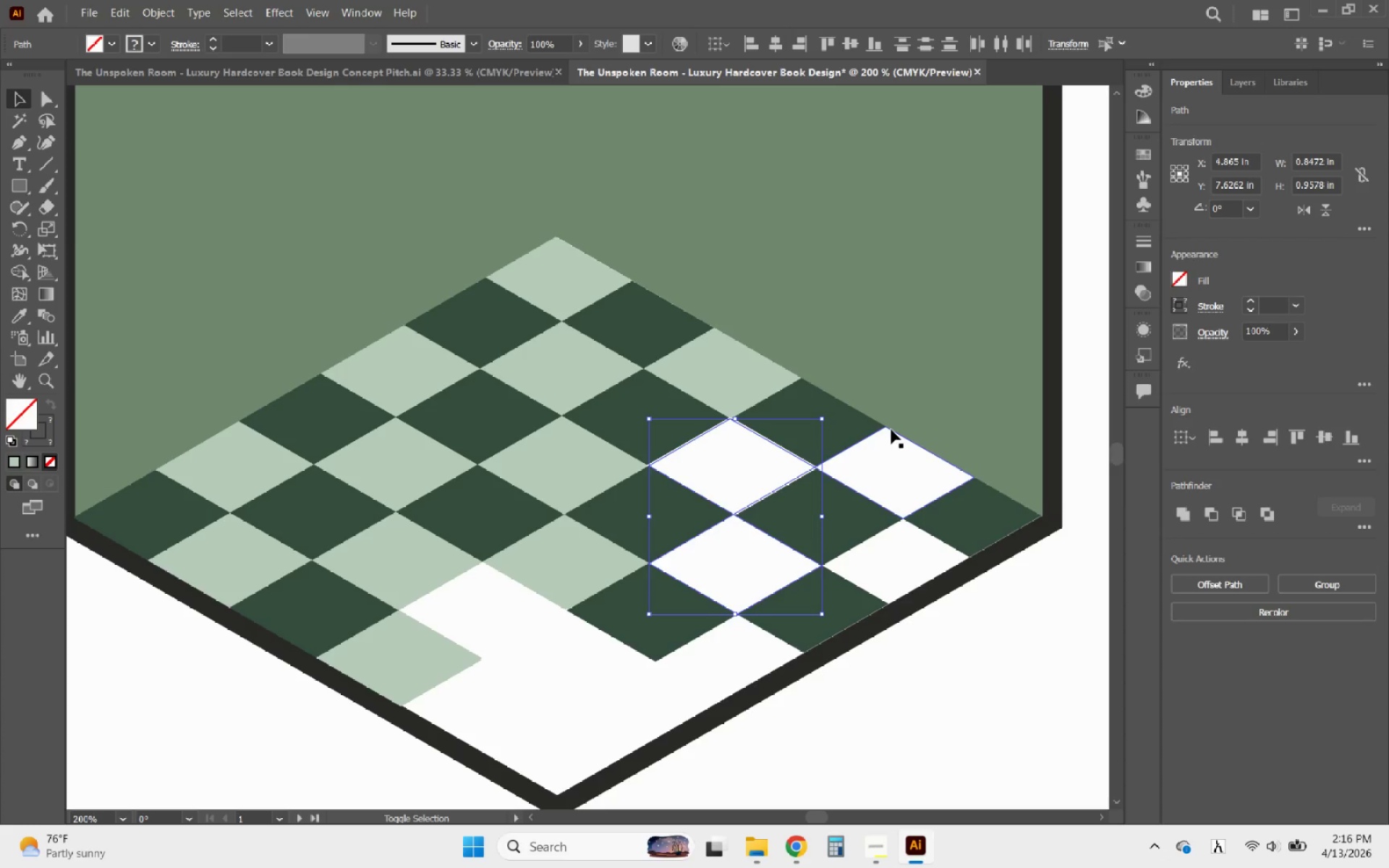 
left_click([886, 430])
 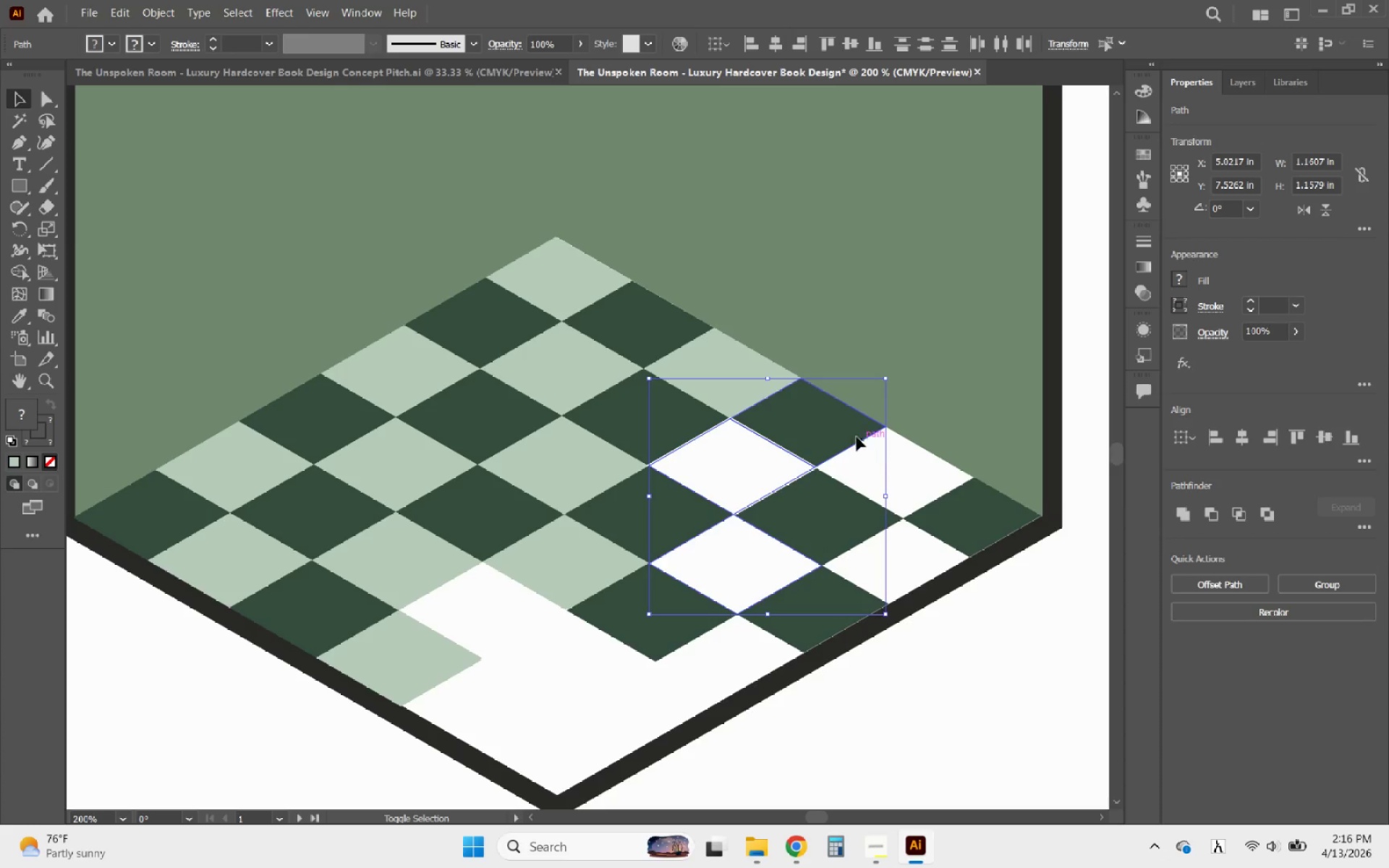 
left_click([854, 435])
 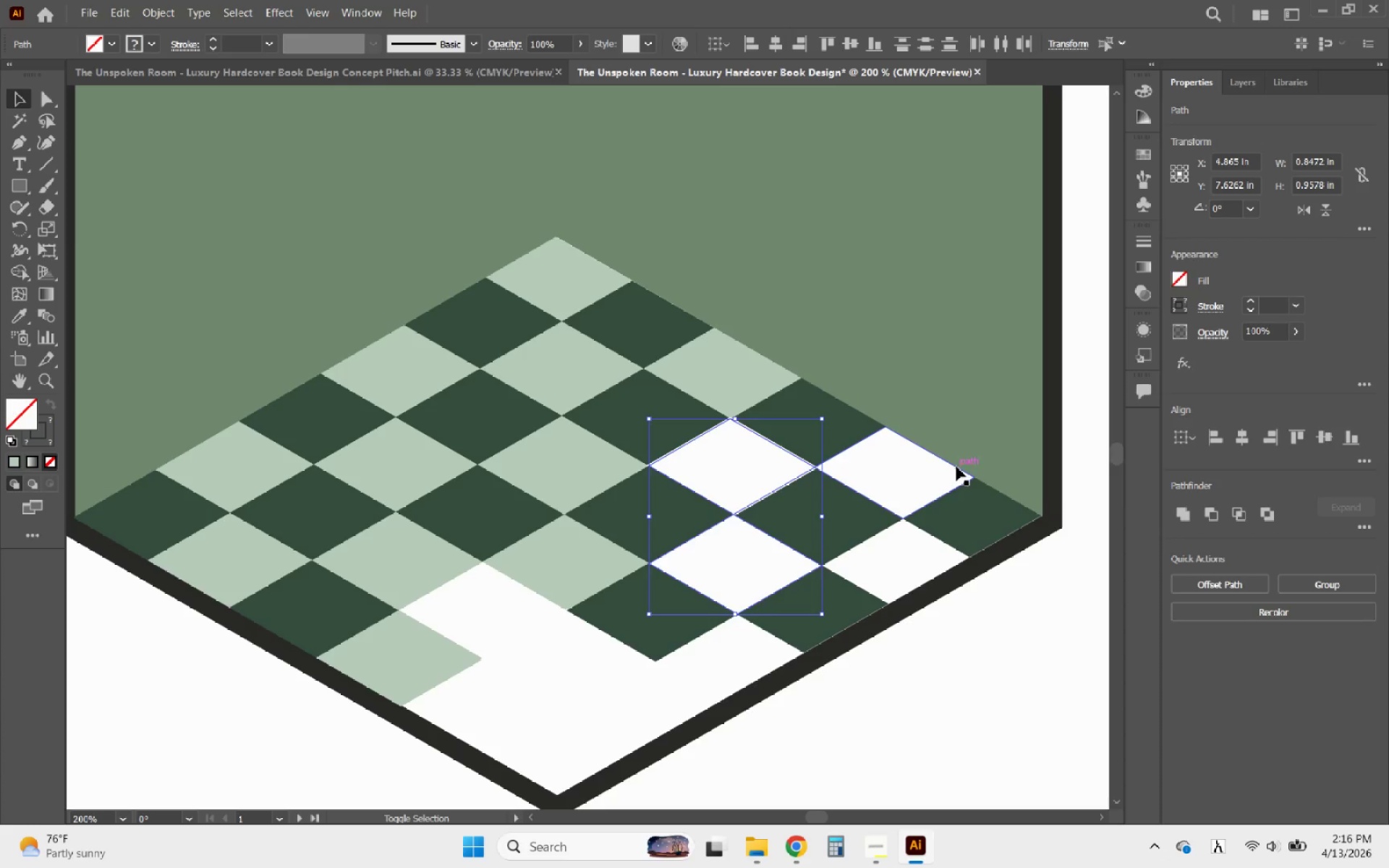 
left_click([956, 467])
 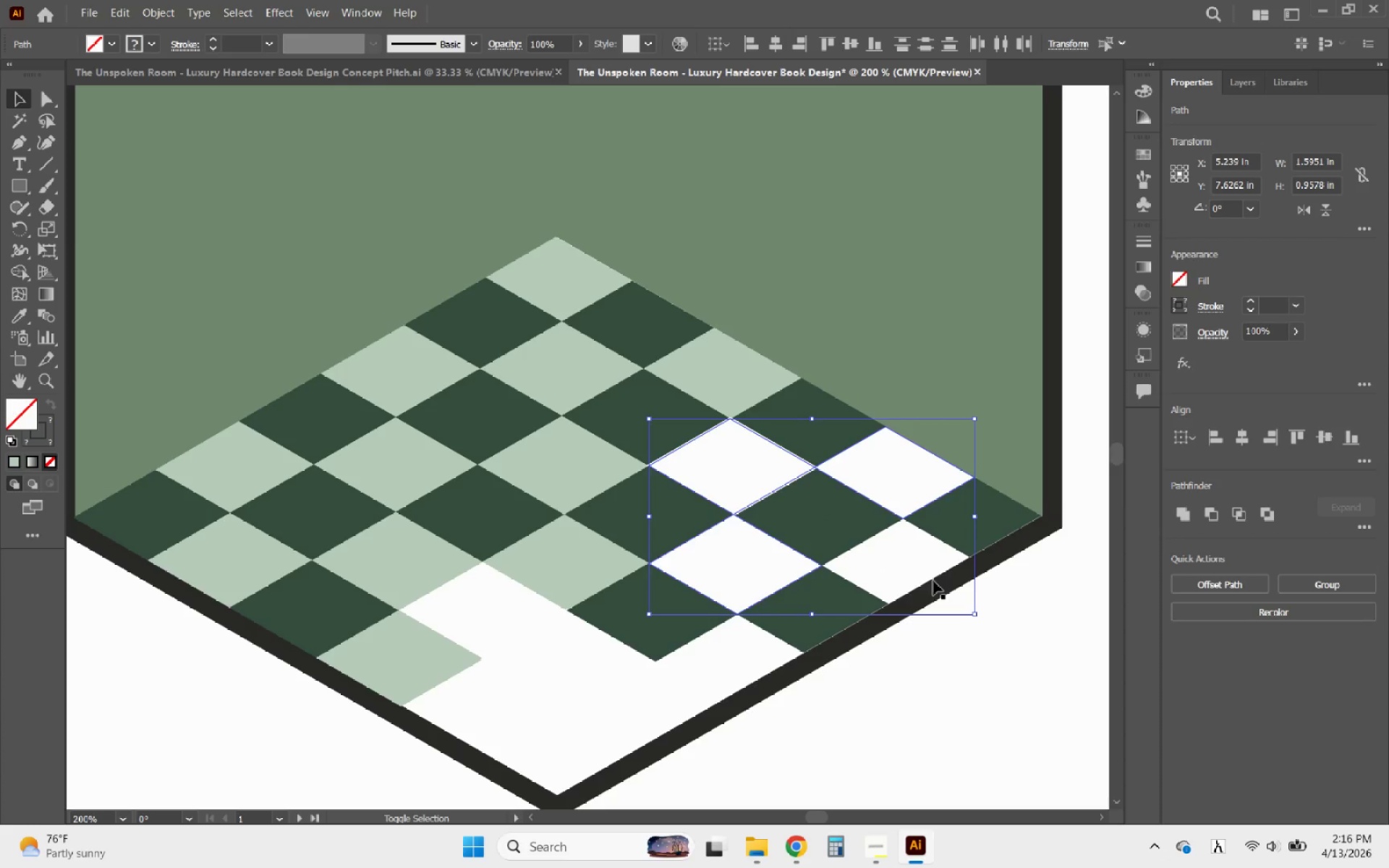 
left_click([928, 581])
 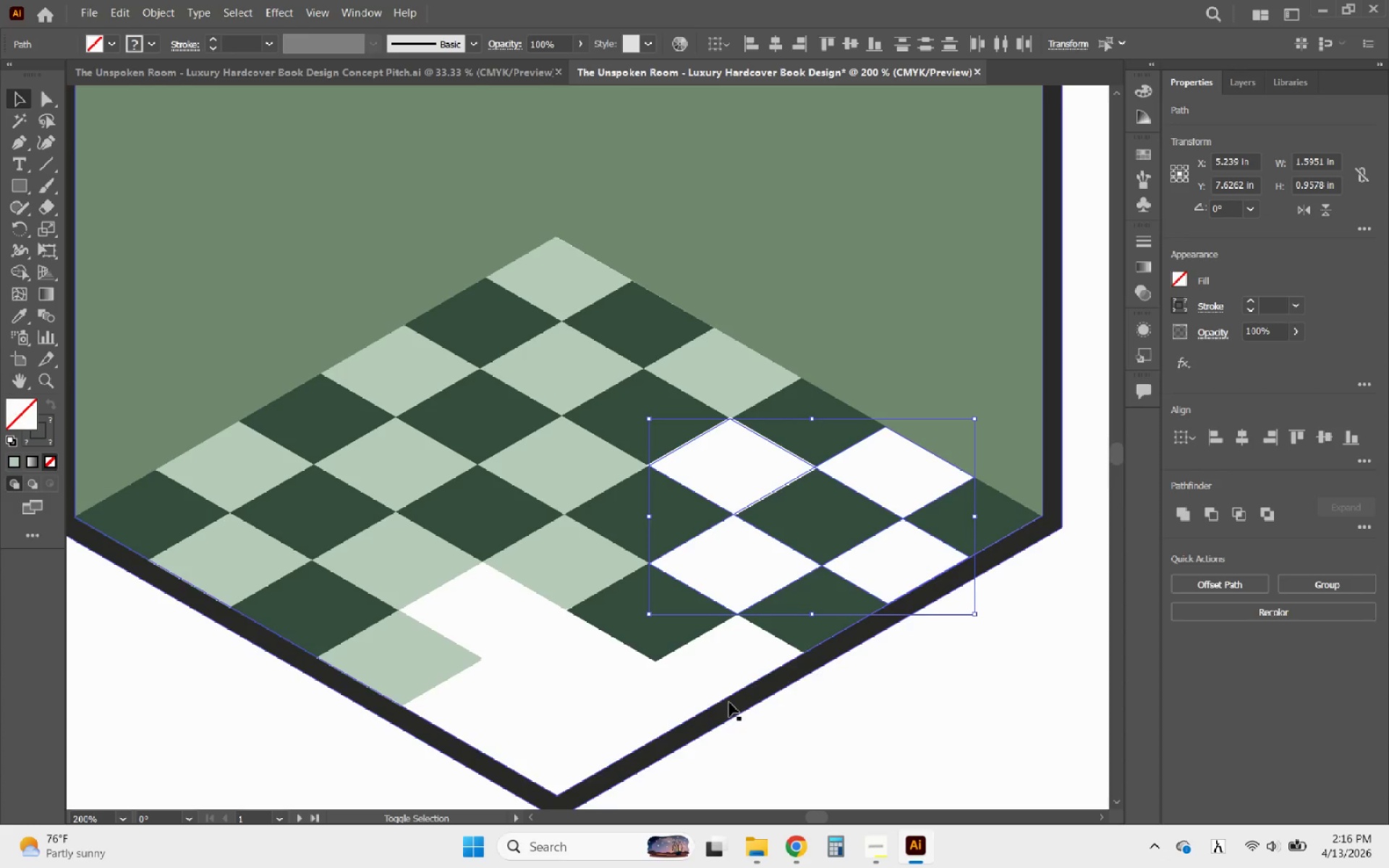 
left_click([736, 692])
 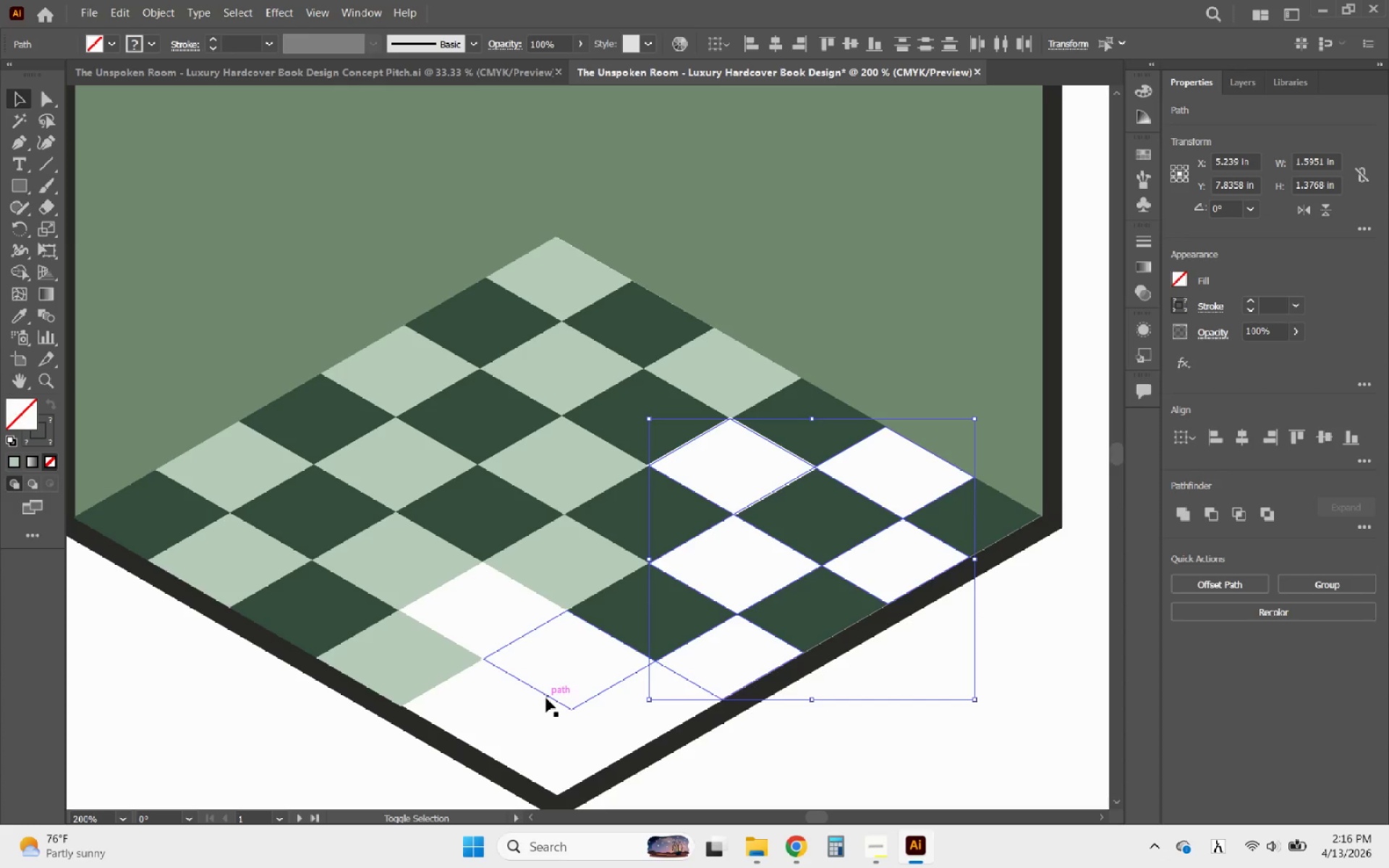 
left_click([546, 698])
 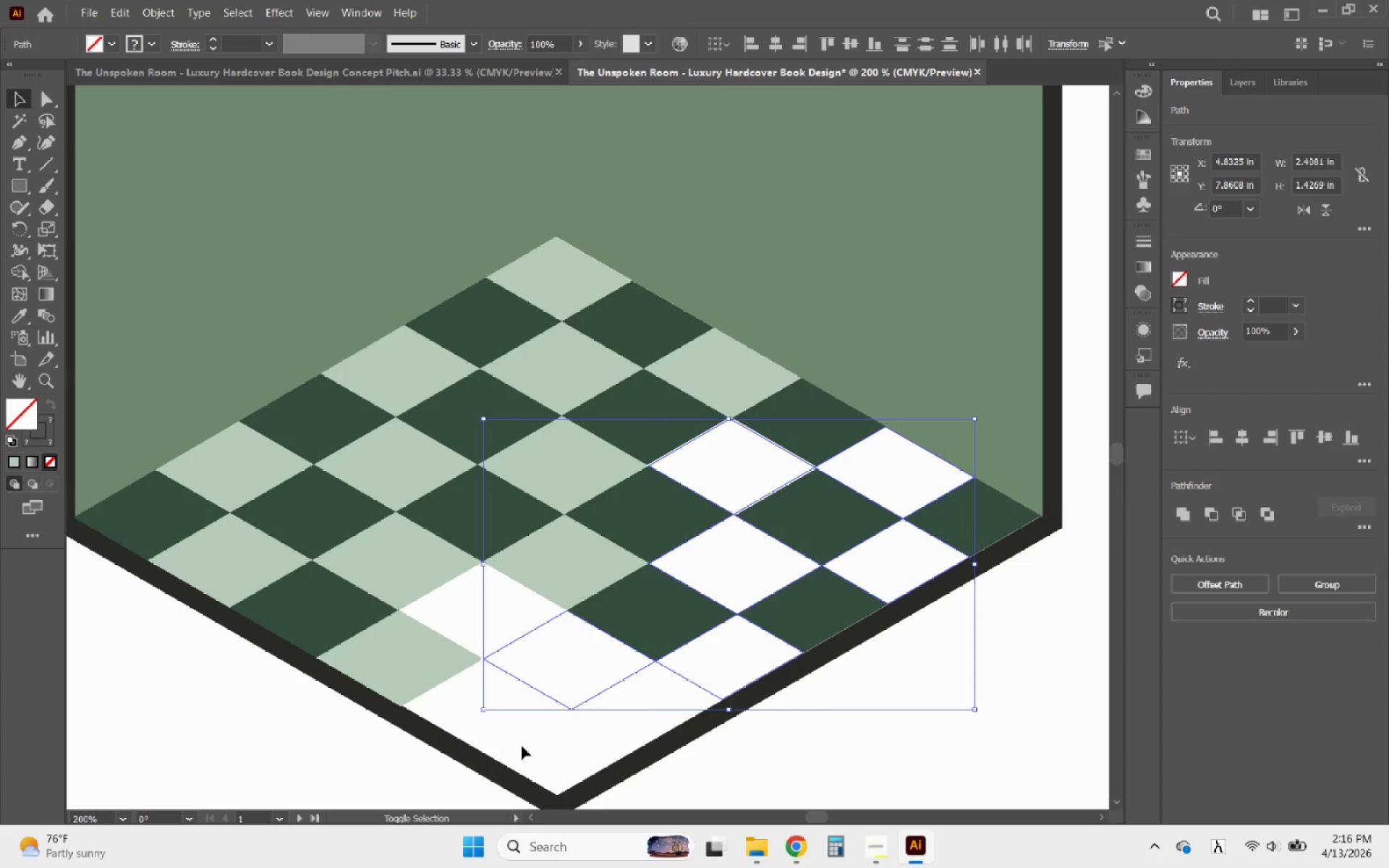 
left_click([517, 739])
 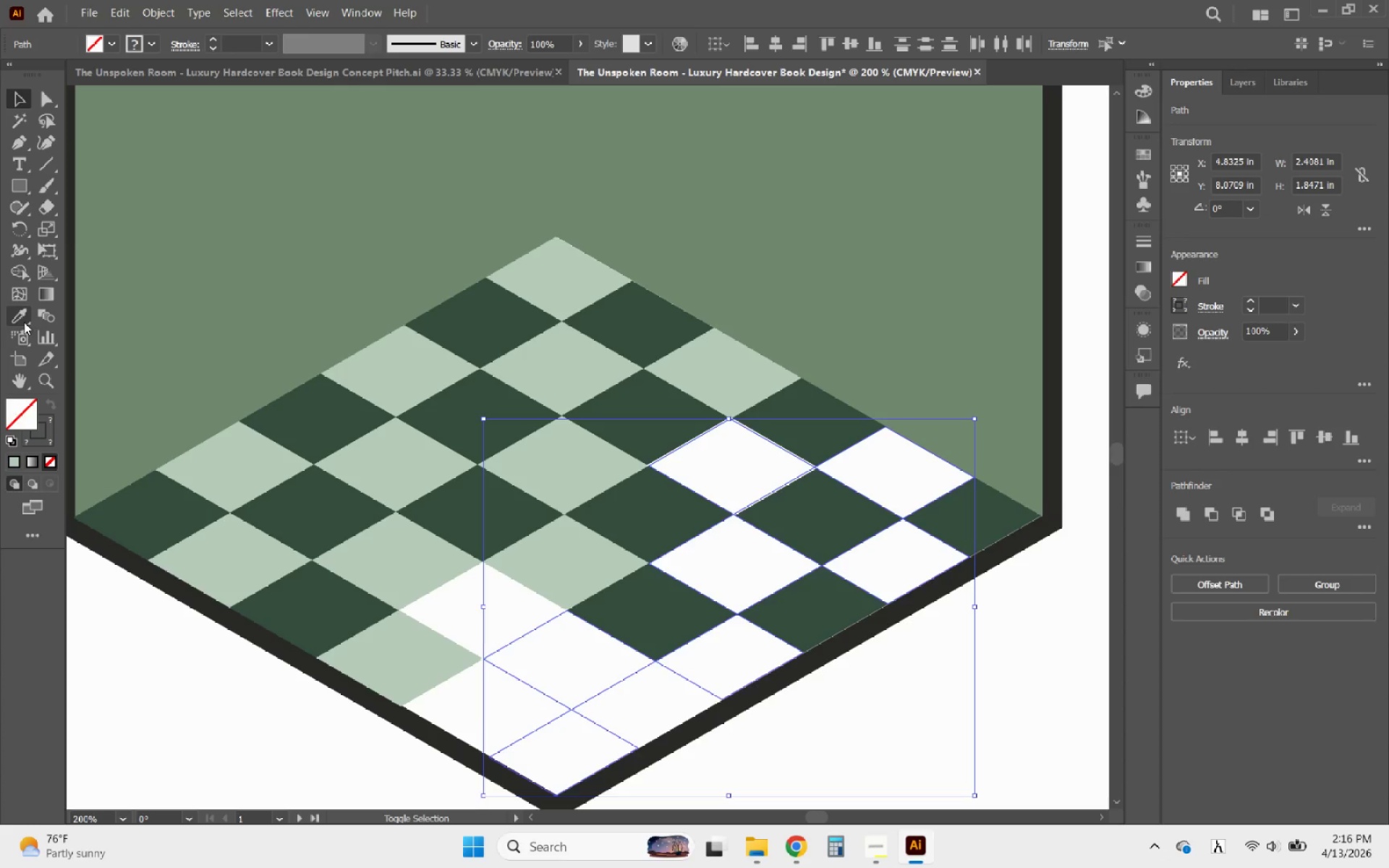 
left_click([17, 315])
 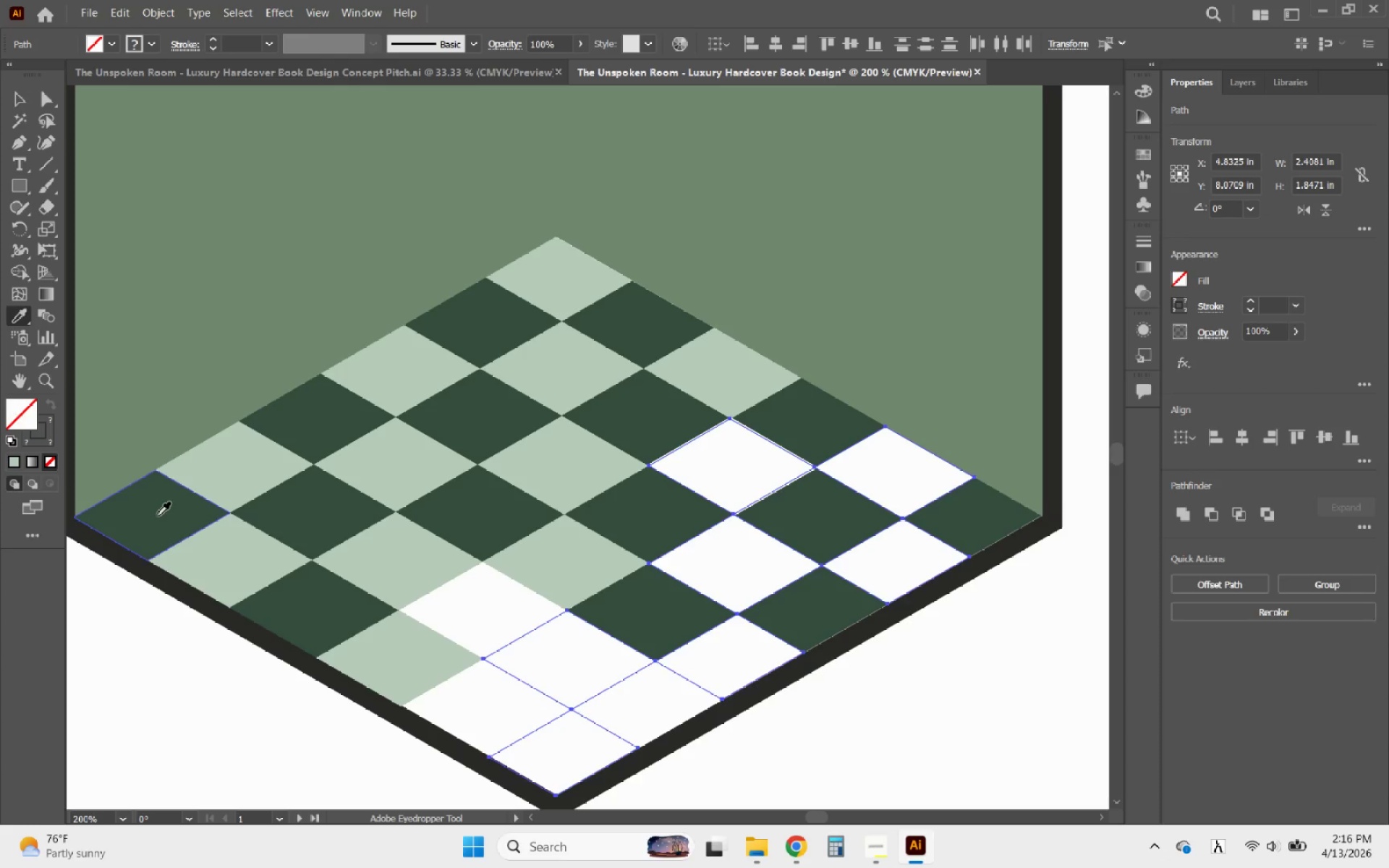 
left_click([157, 519])
 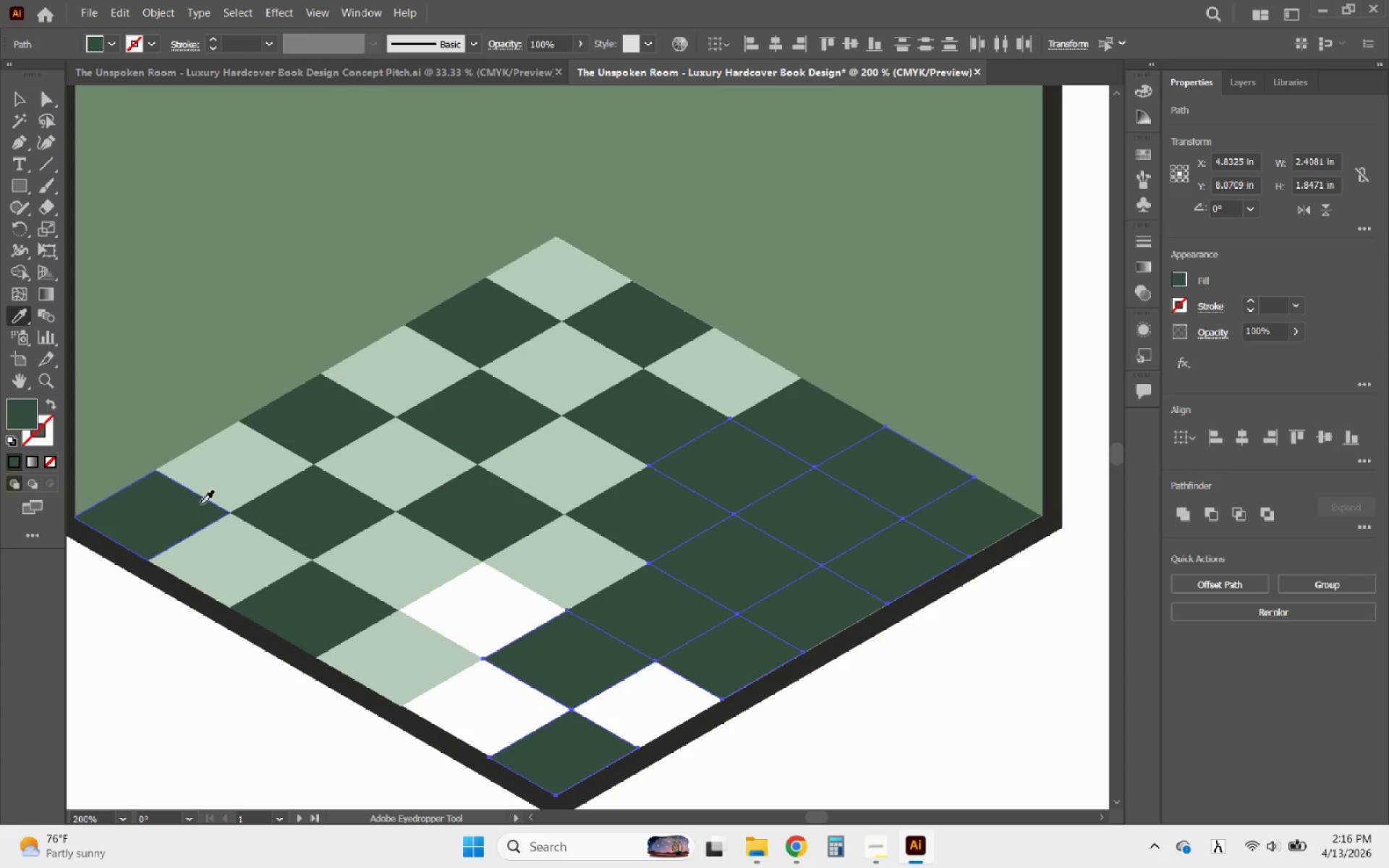 
left_click([221, 485])
 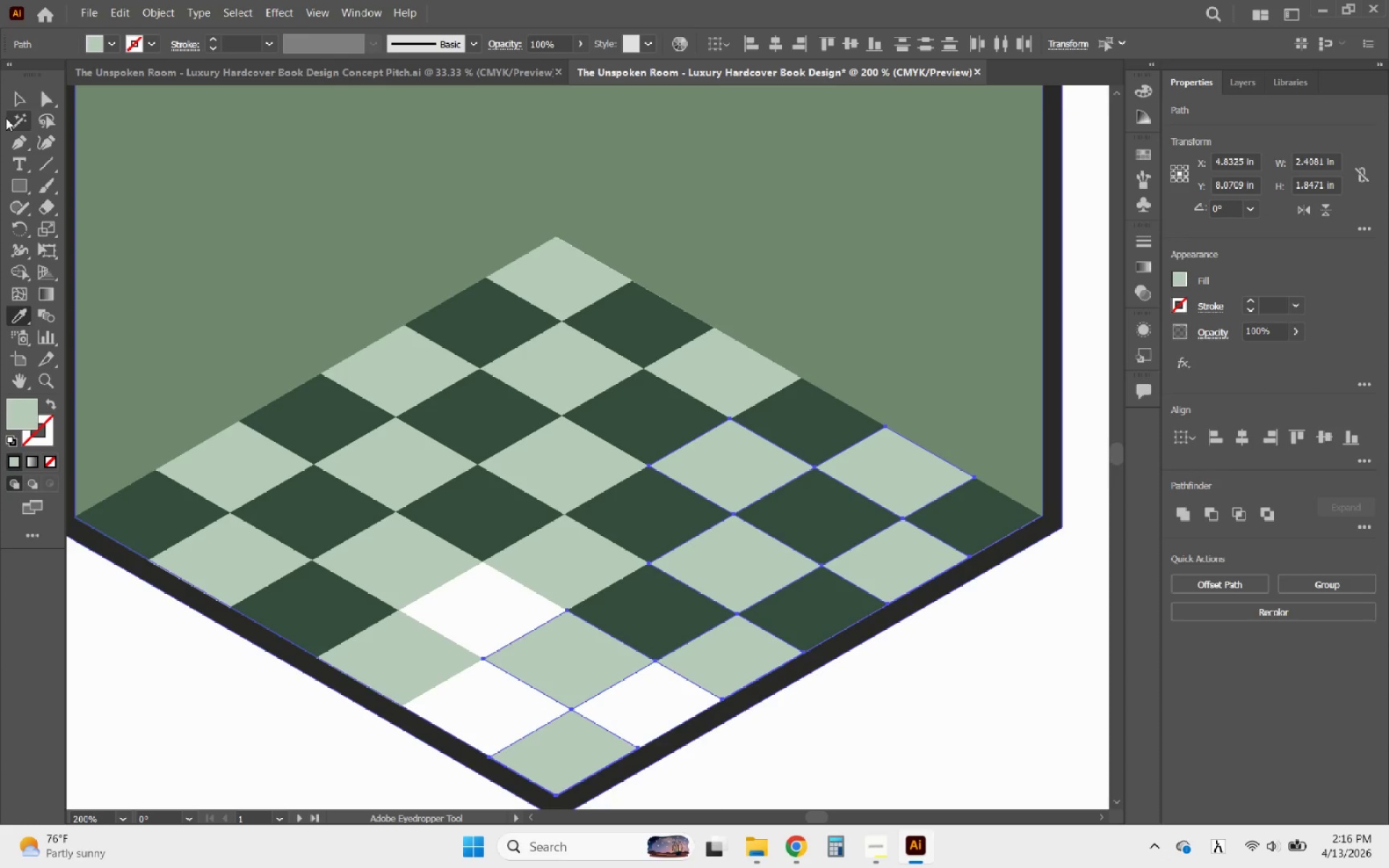 
left_click([13, 89])
 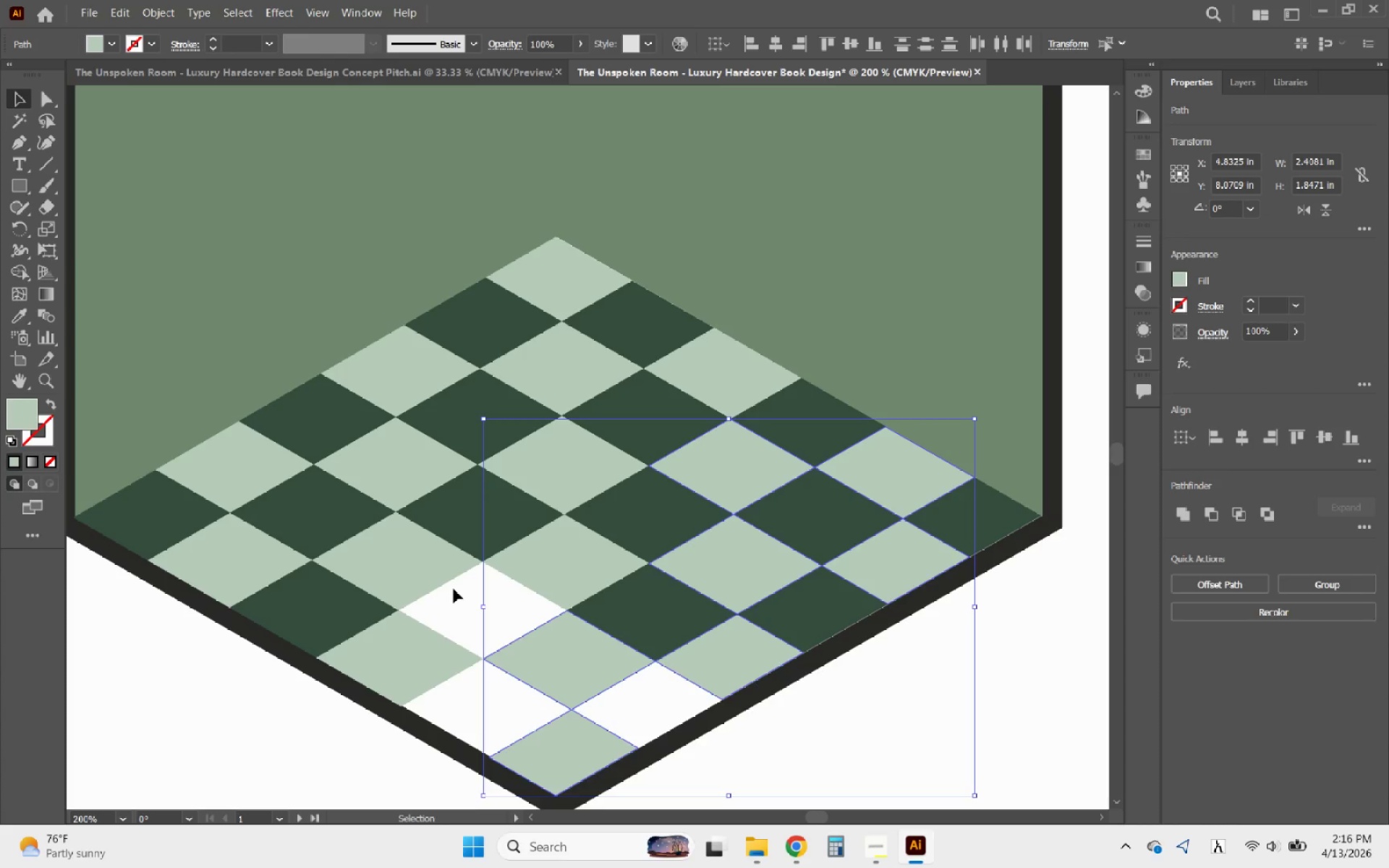 
left_click([452, 583])
 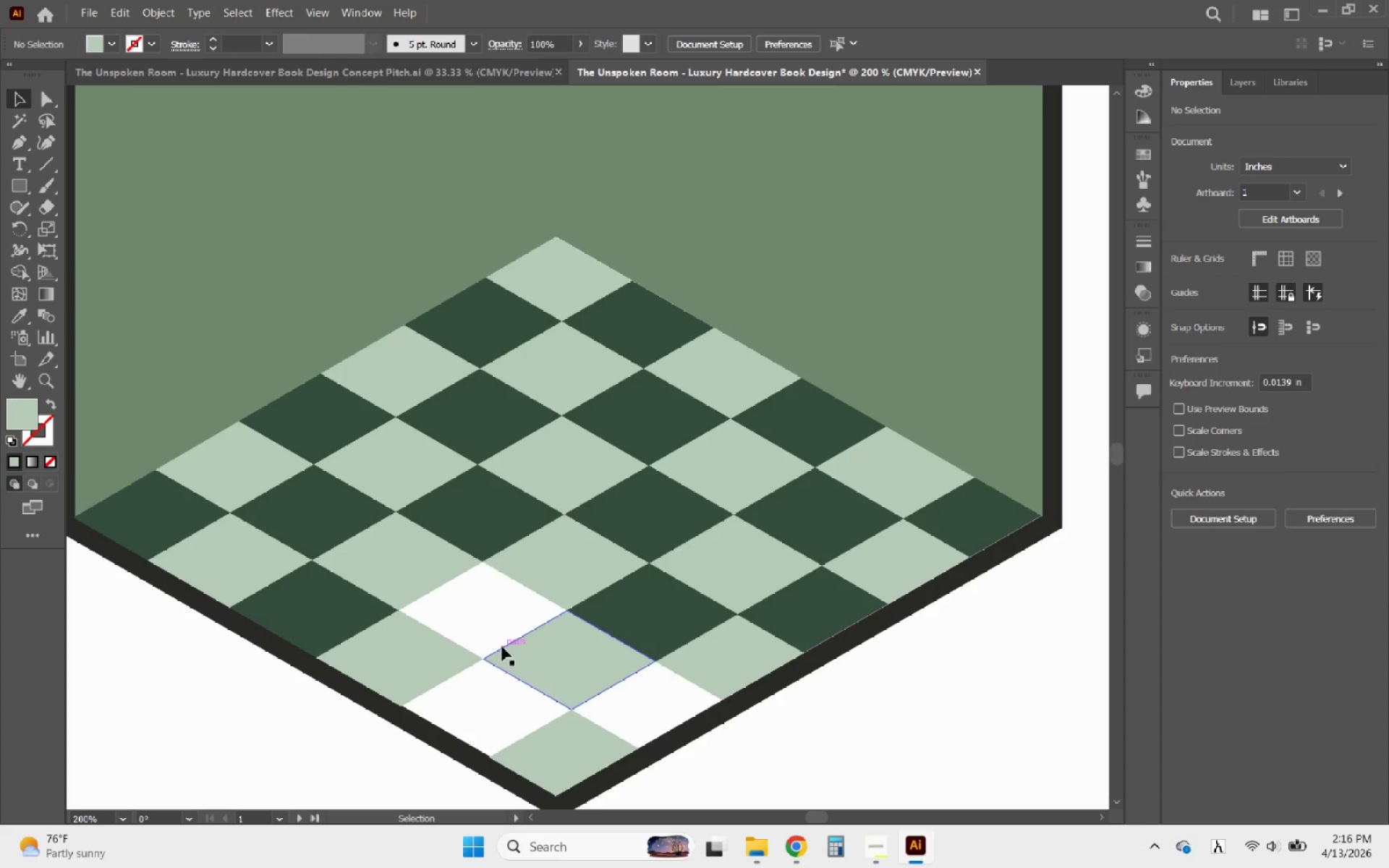 
wait(5.33)
 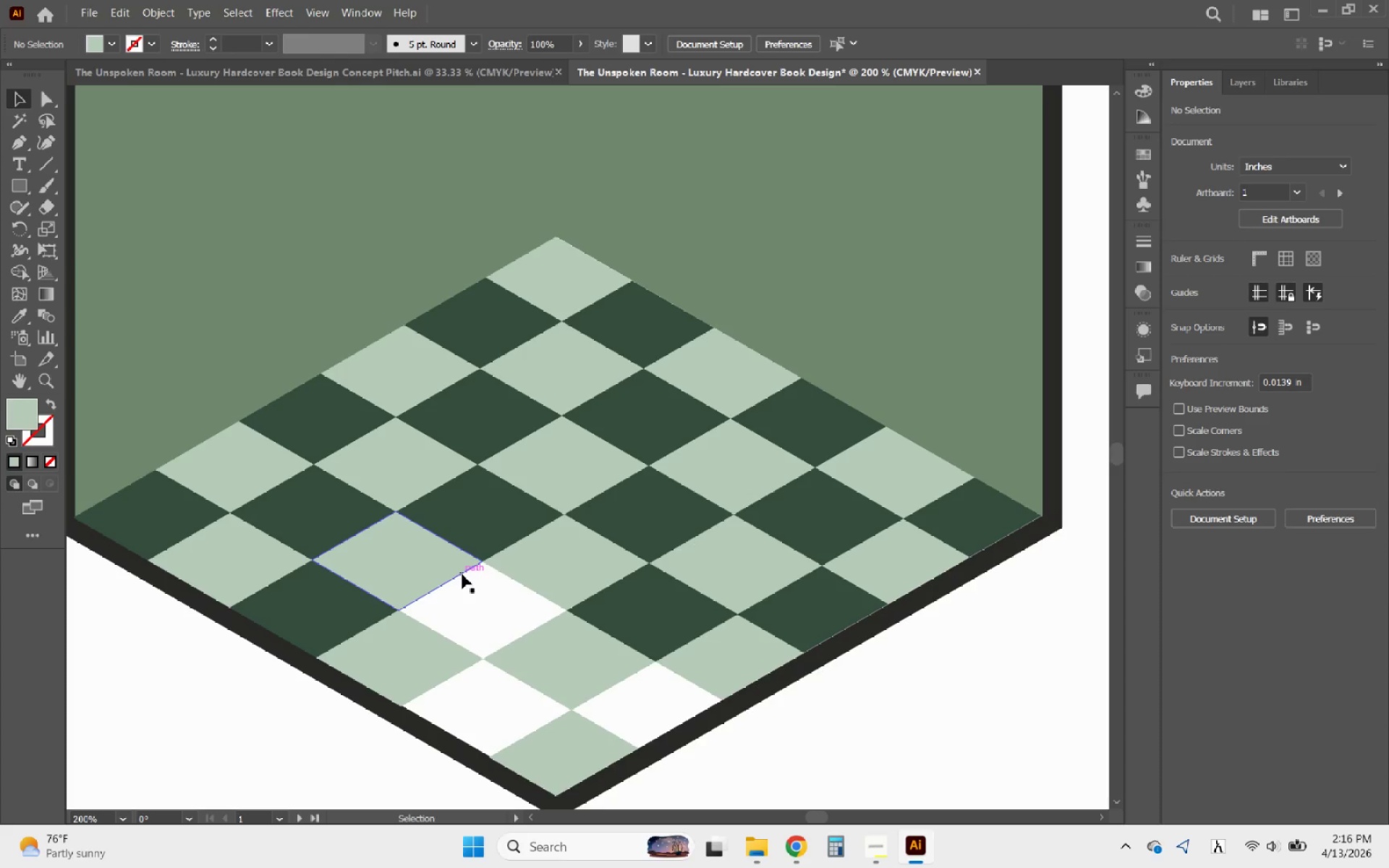 
left_click_drag(start_coordinate=[485, 685], to_coordinate=[479, 621])
 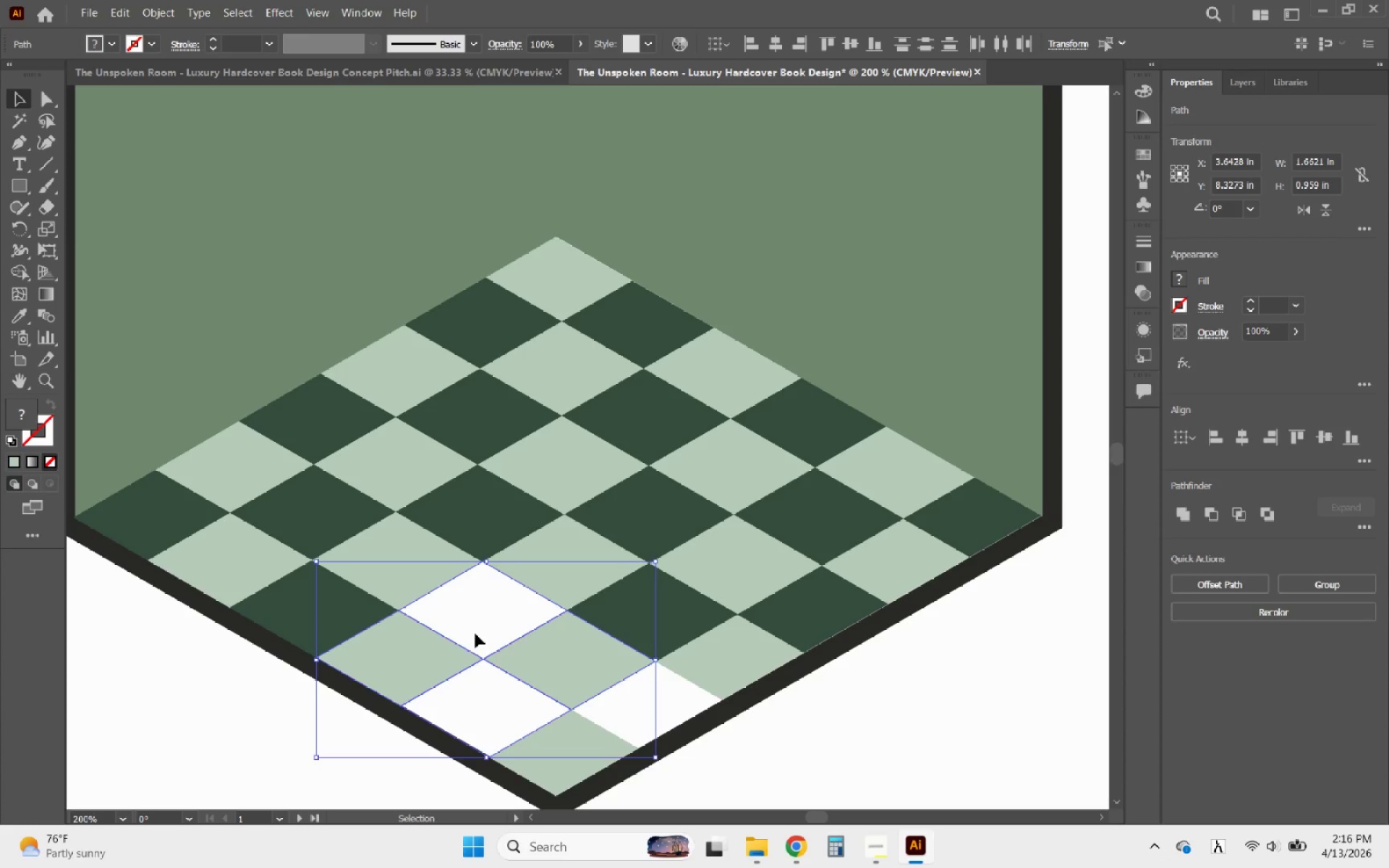 
hold_key(key=ShiftLeft, duration=3.36)
left_click([446, 655])
 